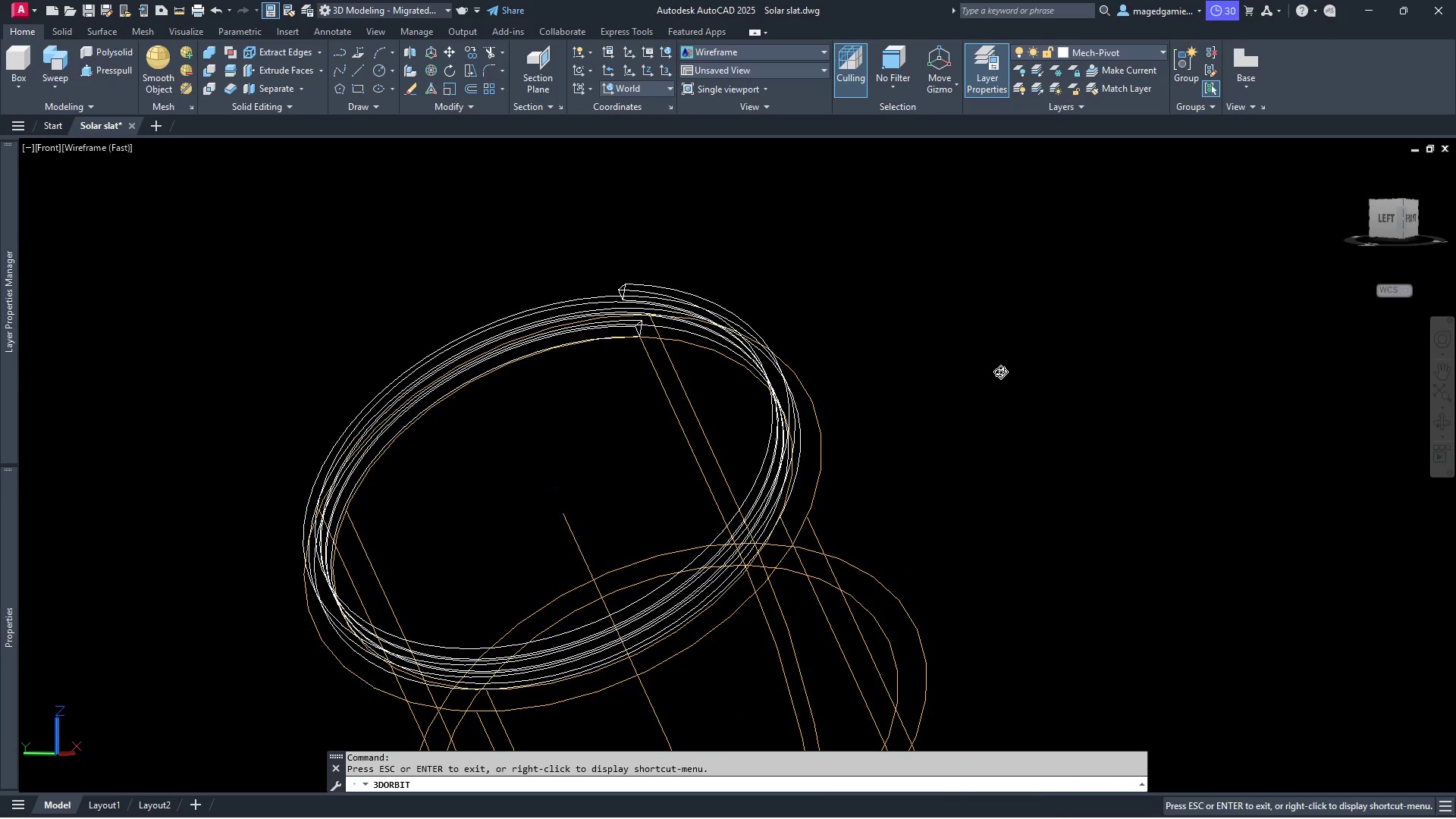 
key(Escape)
 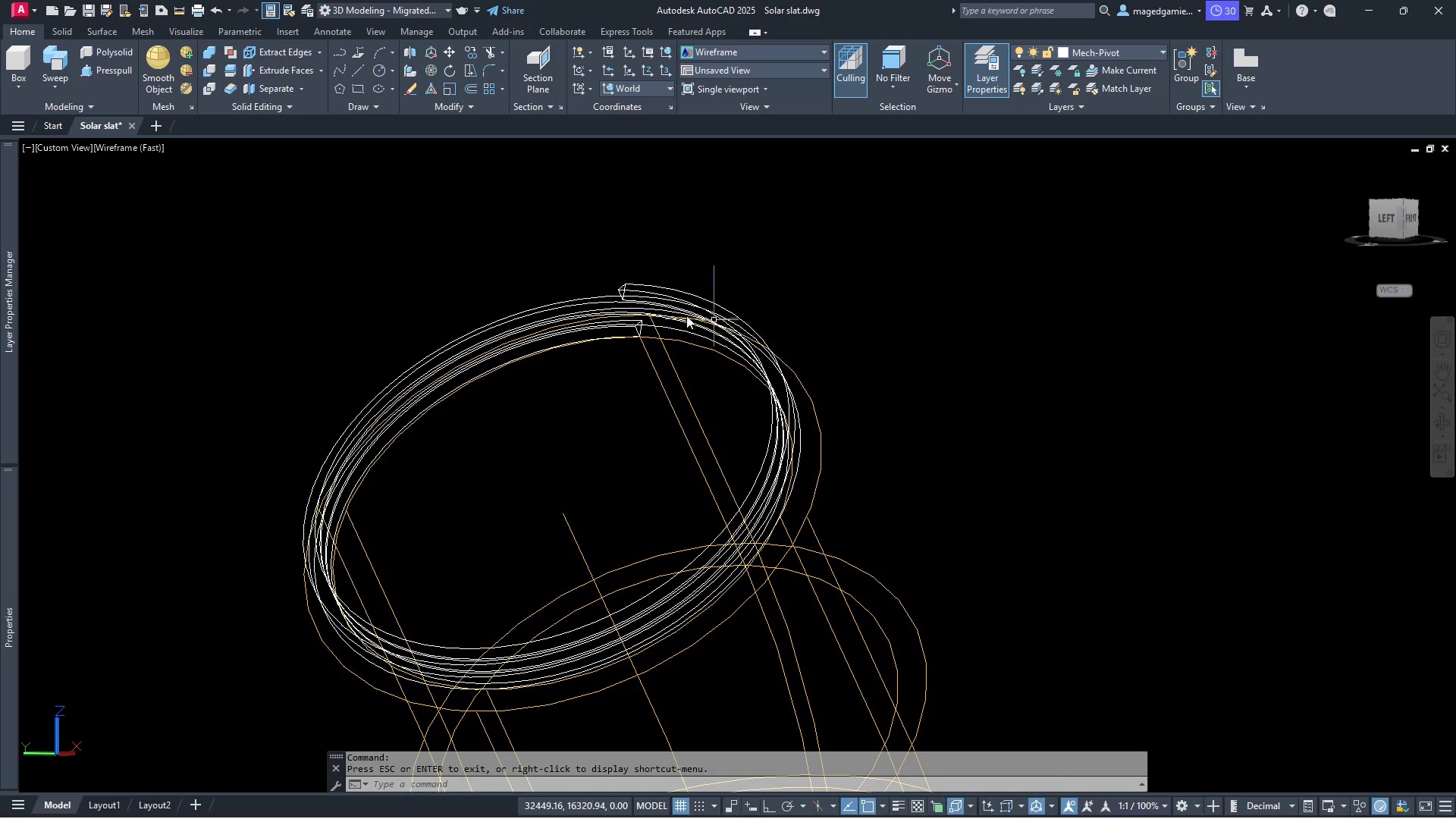 
scroll: coordinate [623, 306], scroll_direction: up, amount: 4.0
 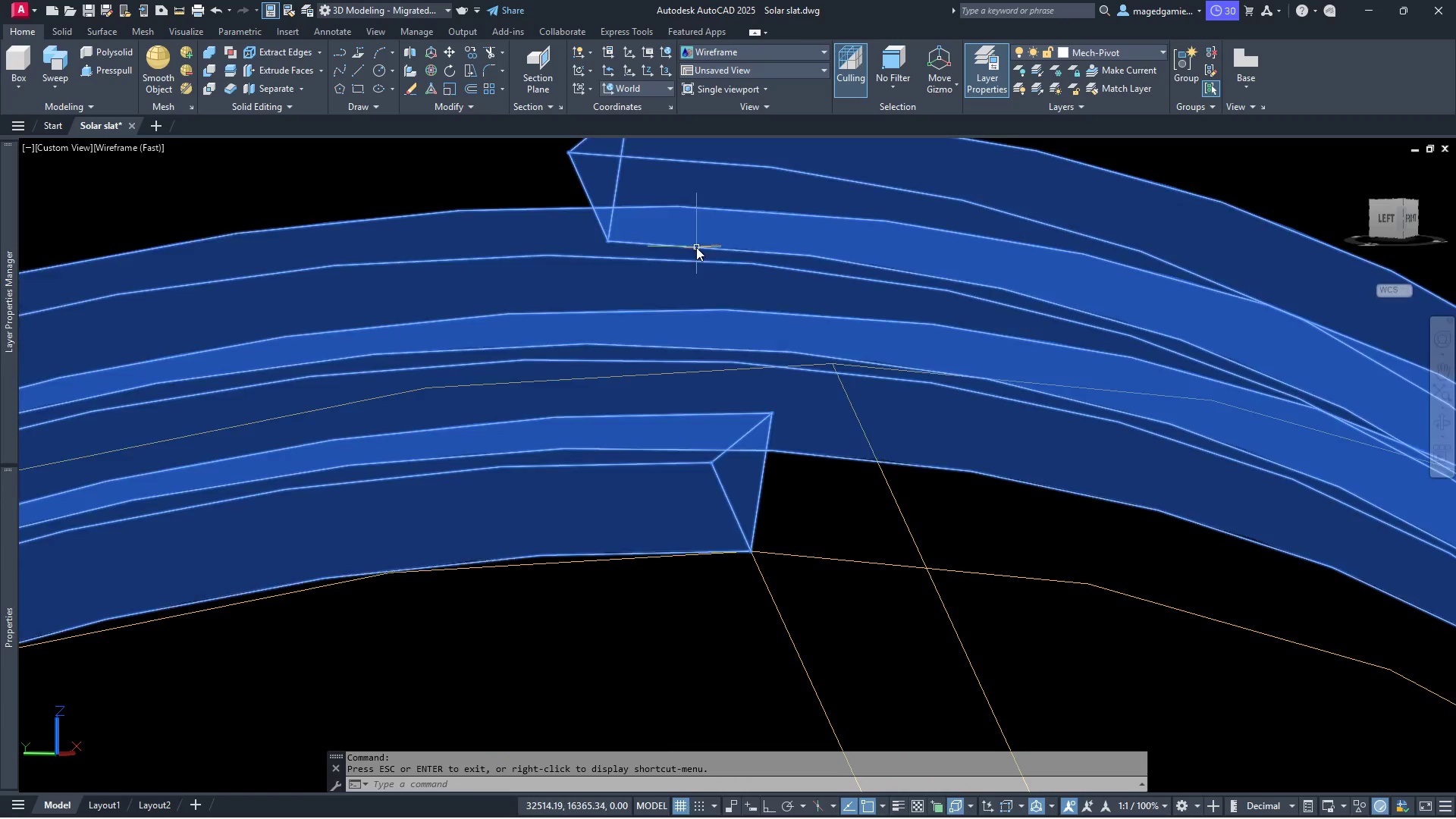 
left_click([696, 247])
 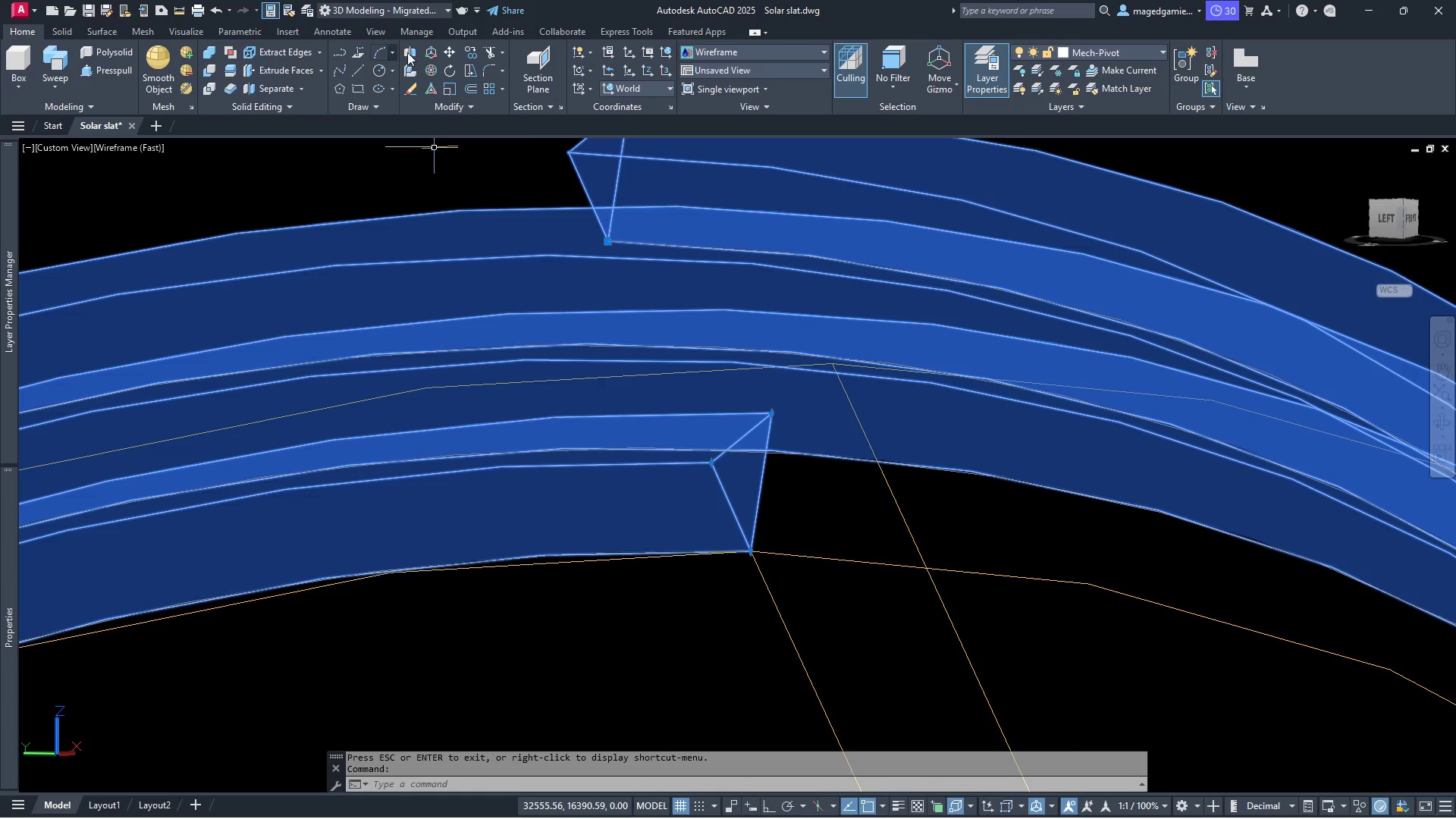 
left_click([450, 50])
 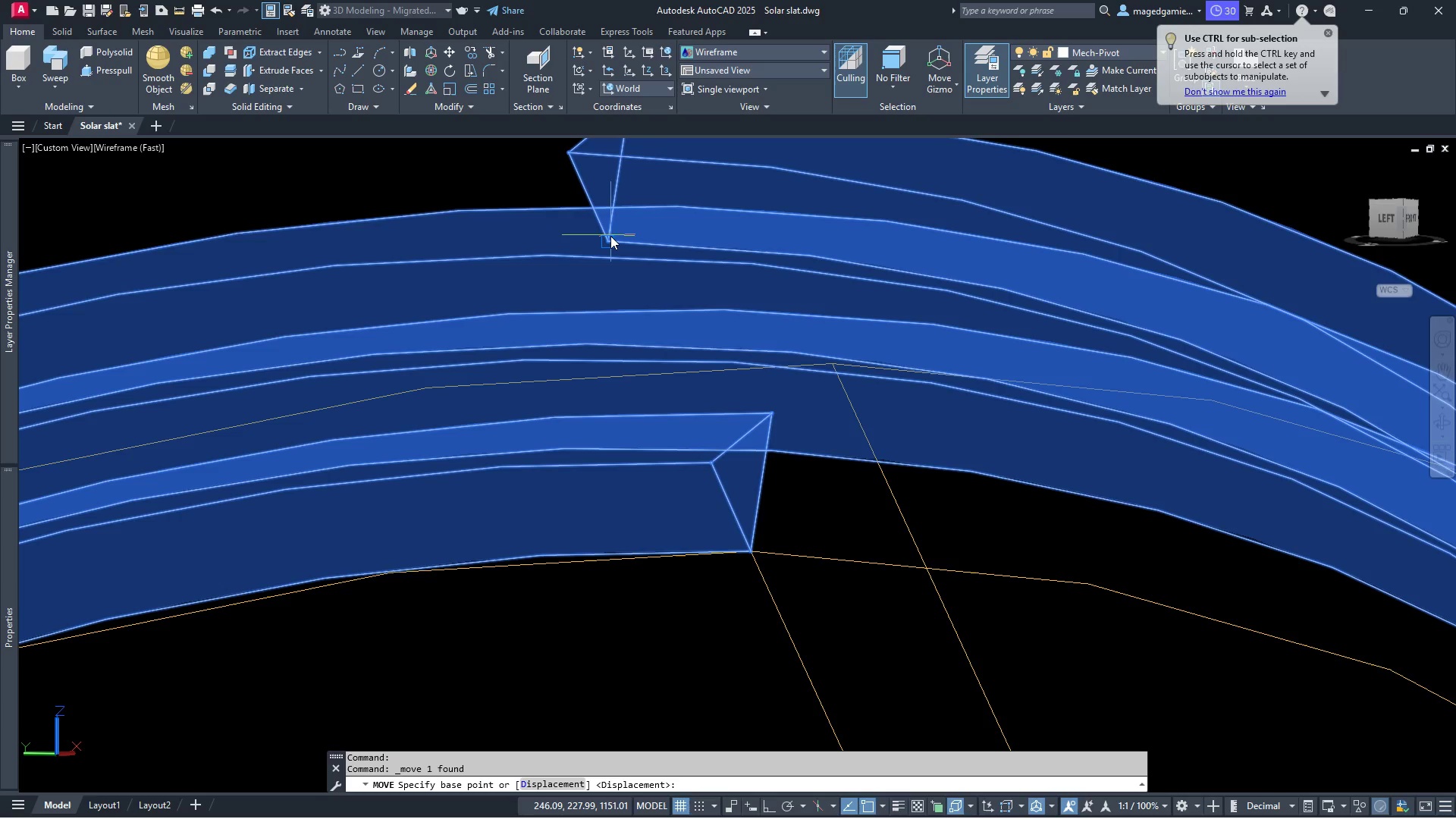 
left_click([610, 236])
 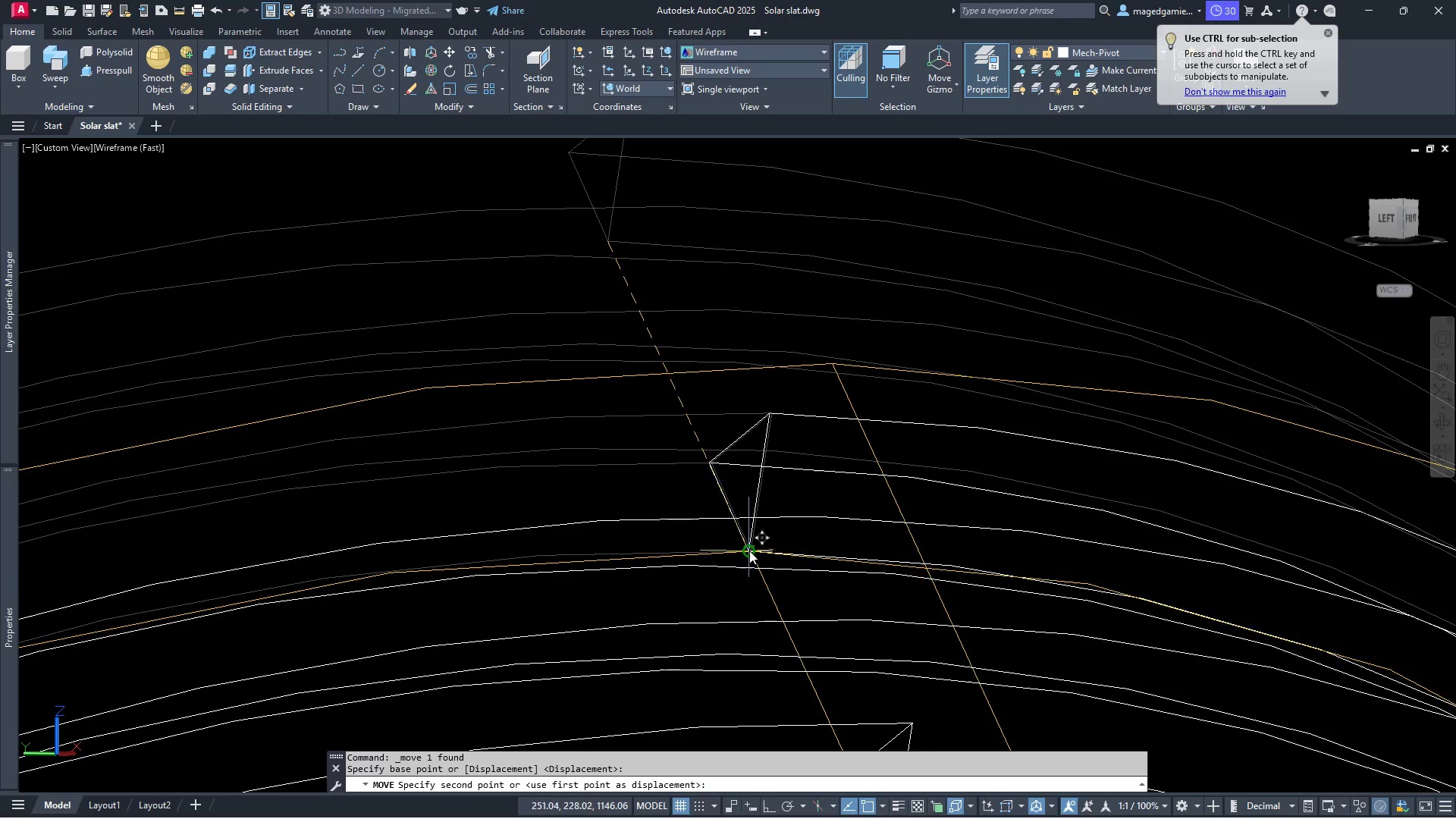 
left_click([750, 551])
 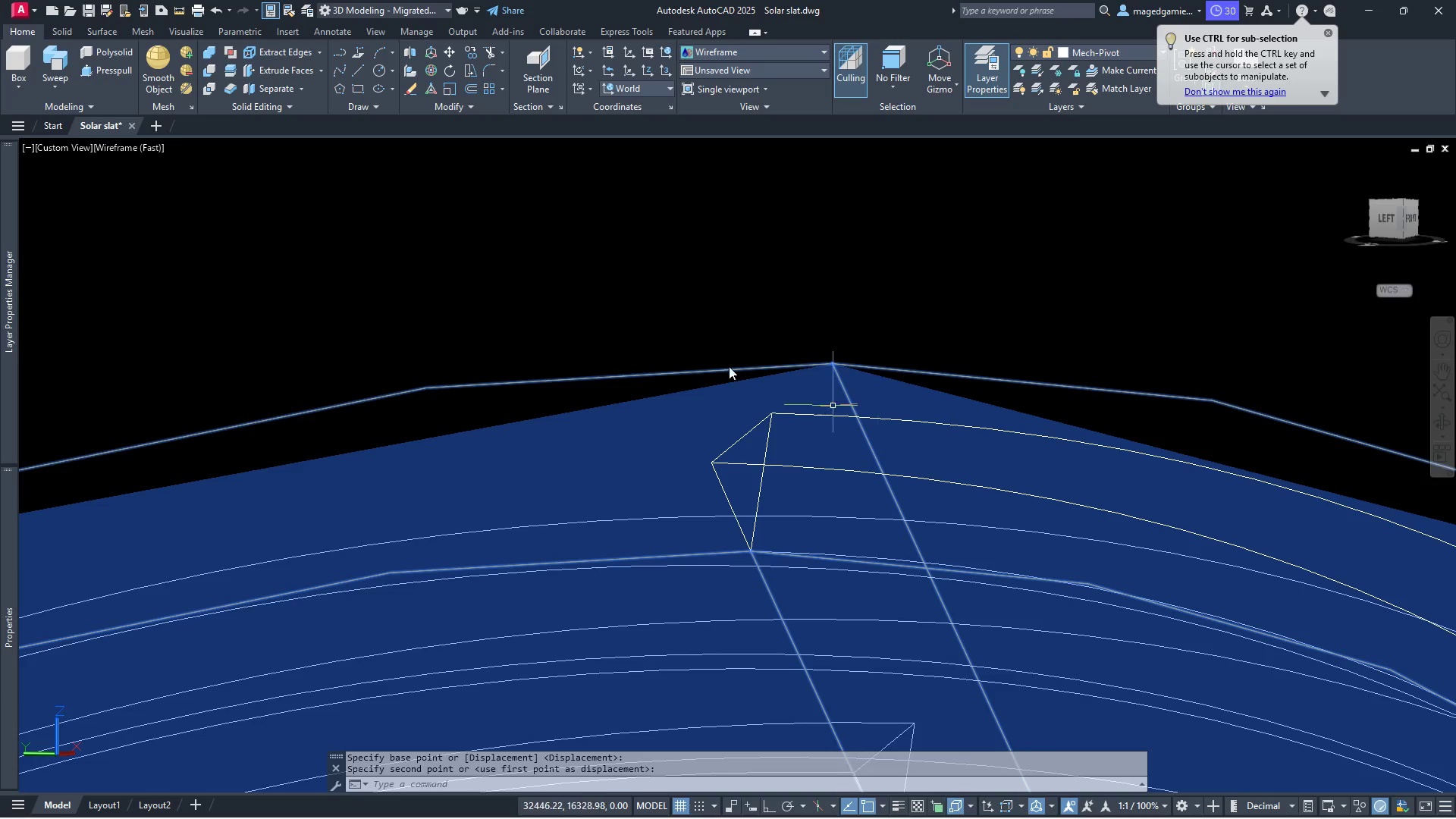 
scroll: coordinate [661, 301], scroll_direction: down, amount: 5.0
 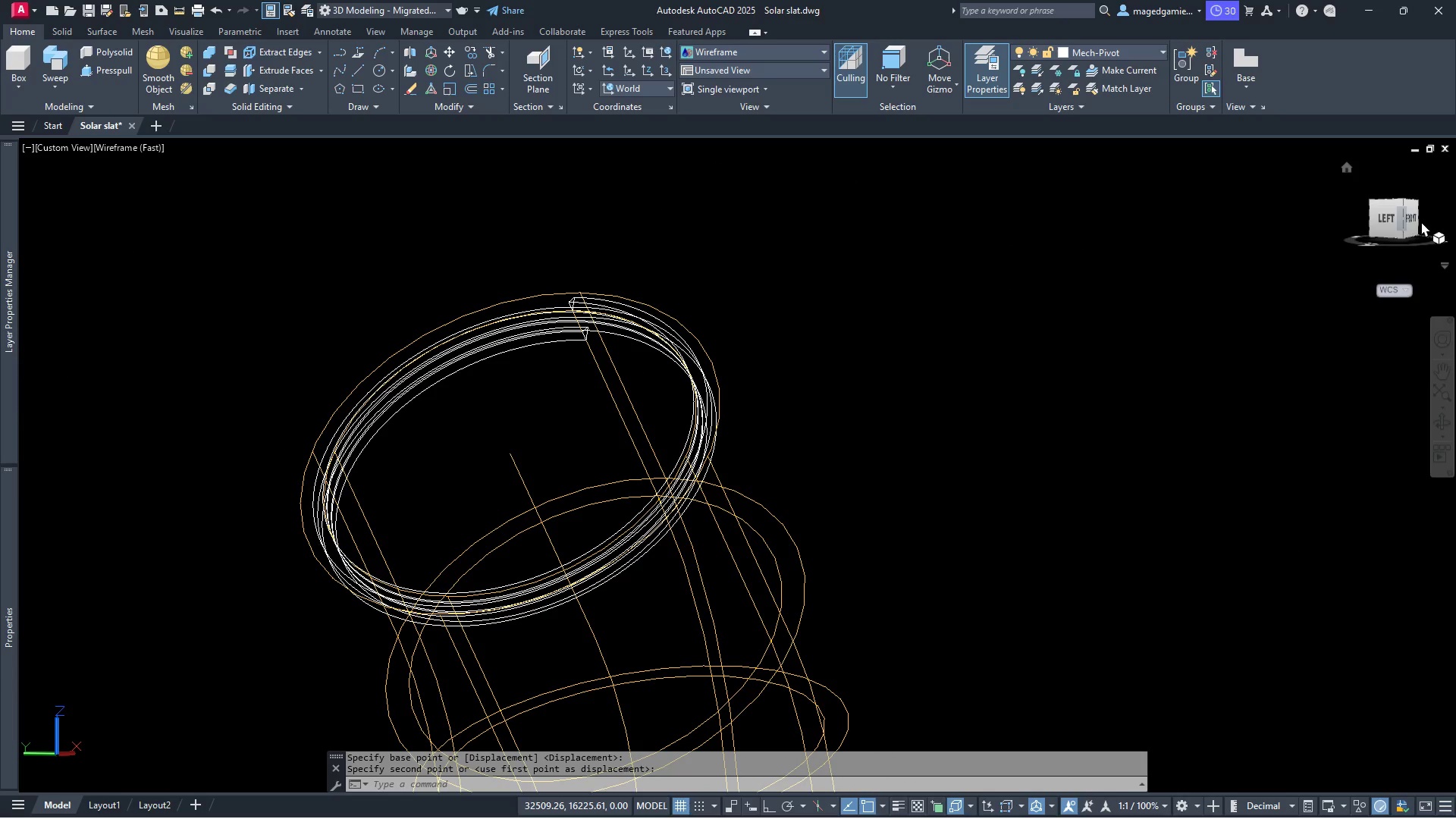 
left_click([1411, 216])
 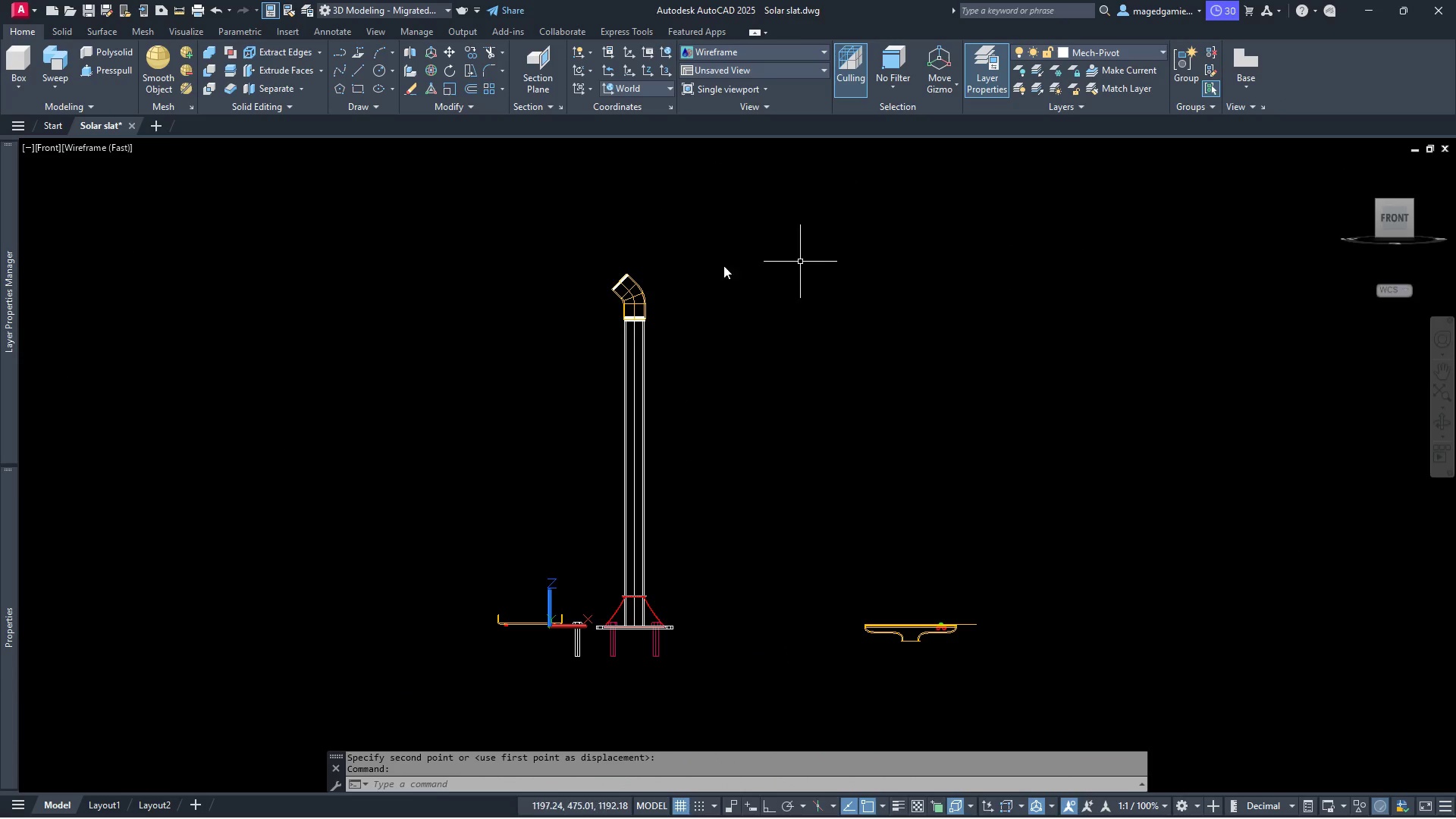 
scroll: coordinate [866, 306], scroll_direction: up, amount: 9.0
 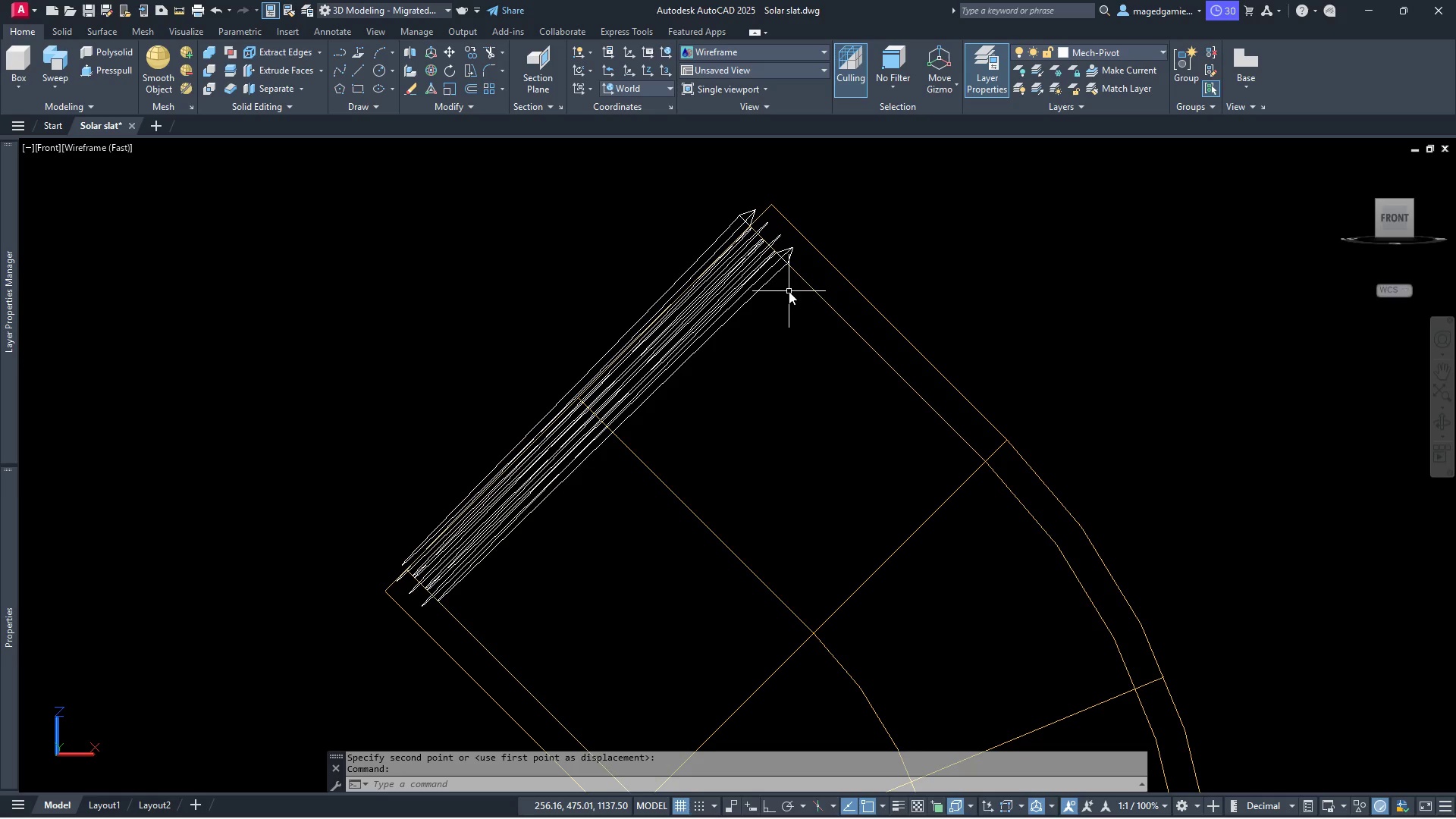 
left_click([1440, 425])
 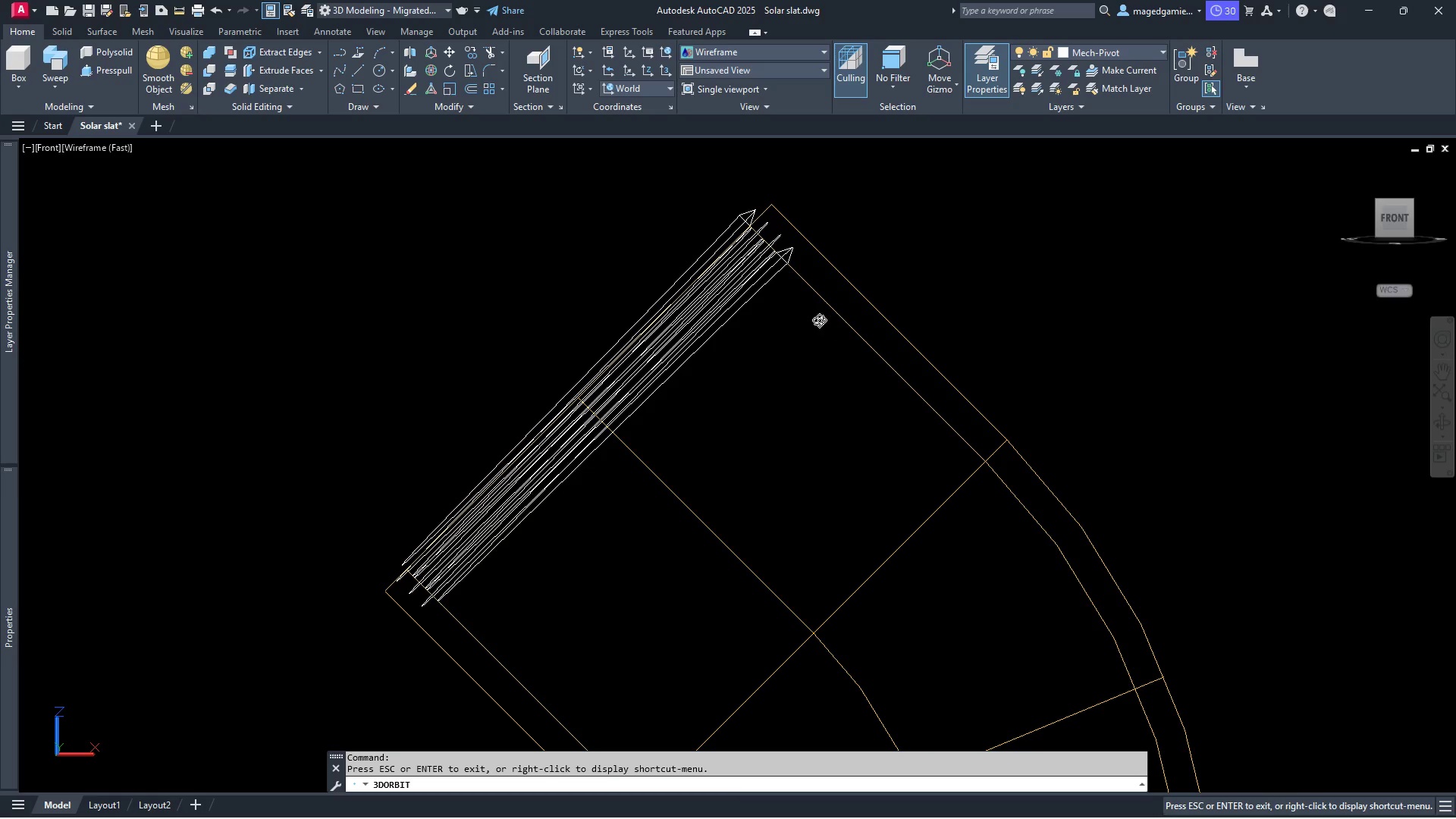 
left_click_drag(start_coordinate=[818, 318], to_coordinate=[926, 349])
 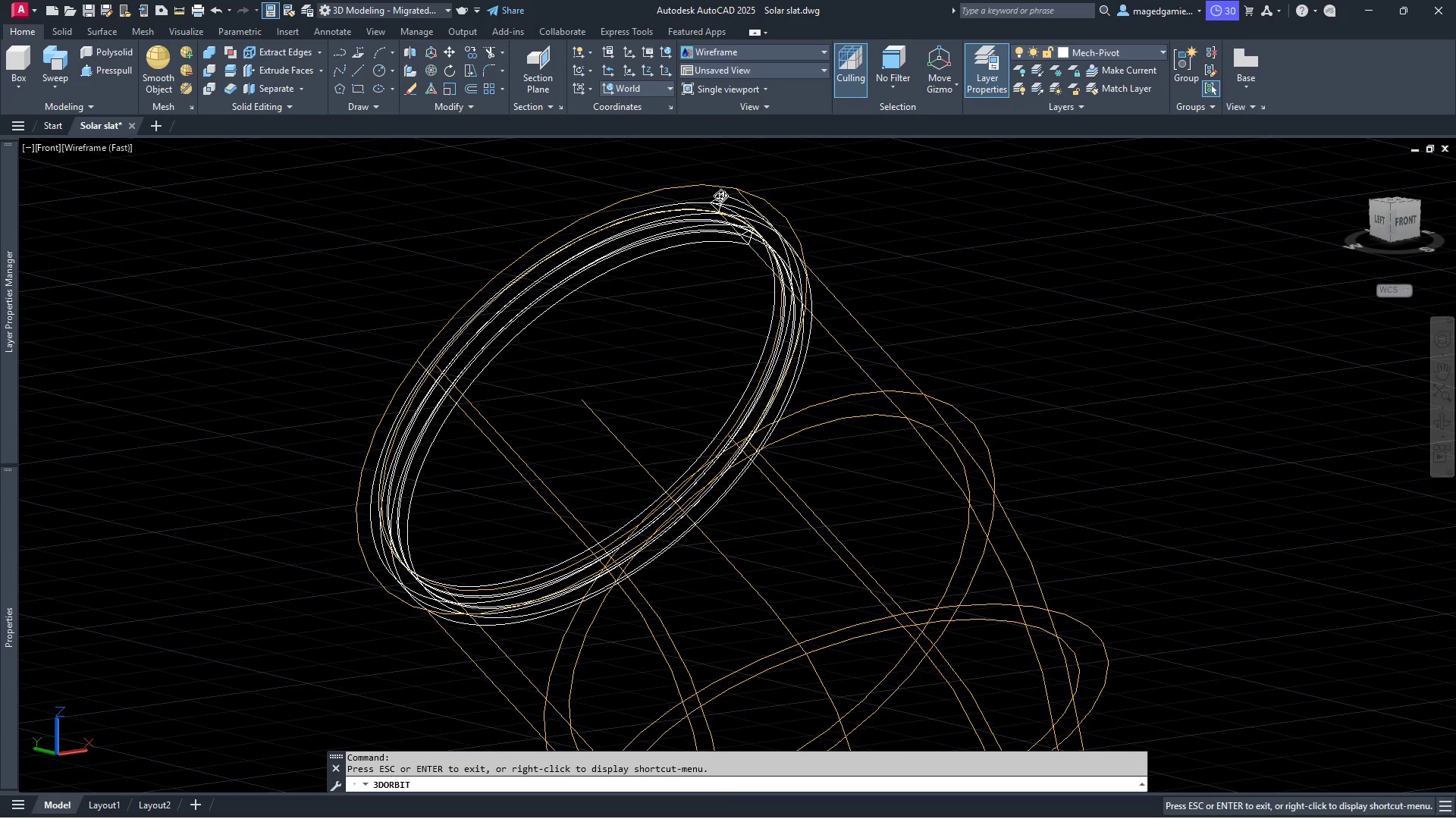 
key(Escape)
 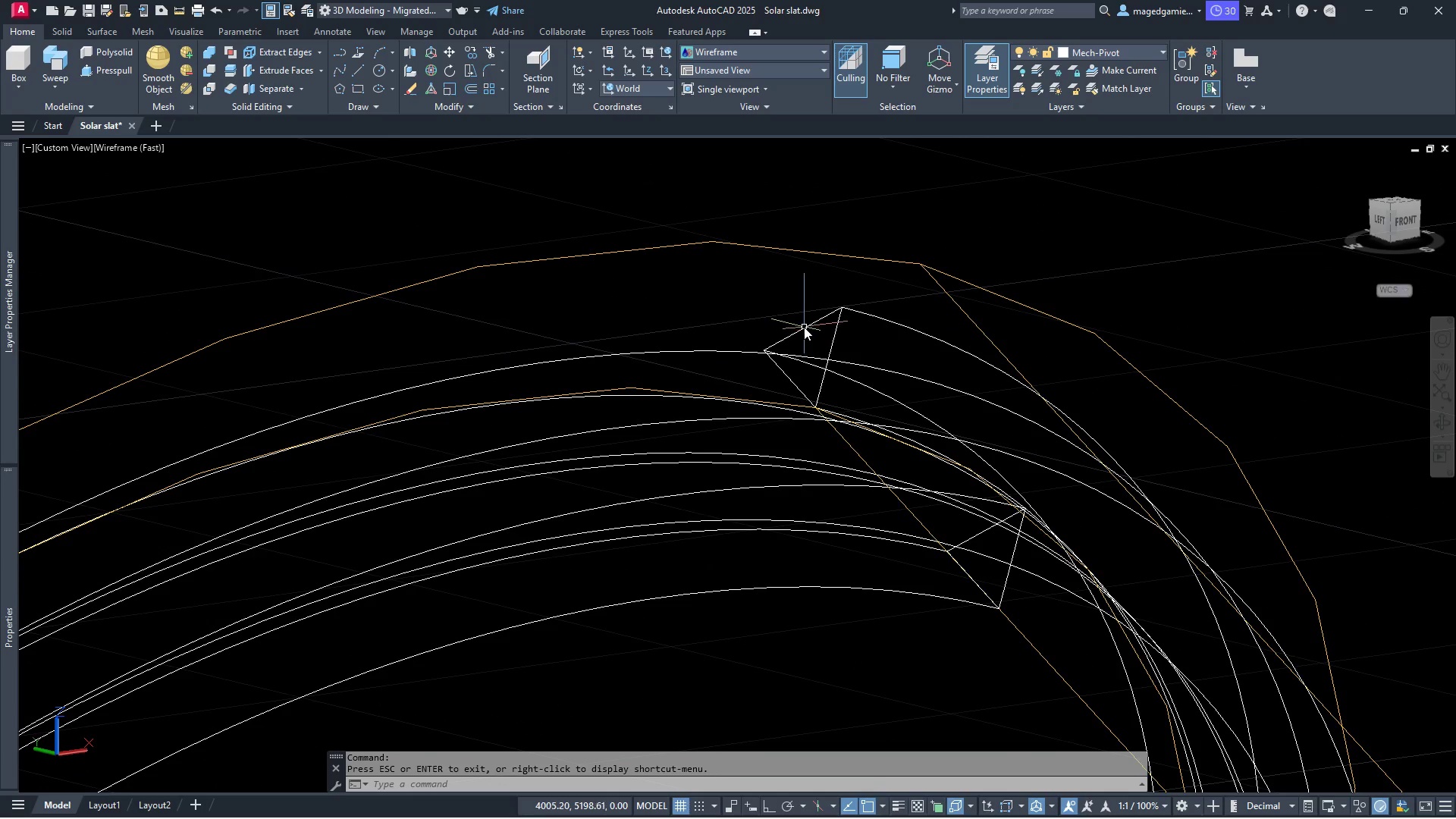 
scroll: coordinate [691, 188], scroll_direction: up, amount: 19.0
 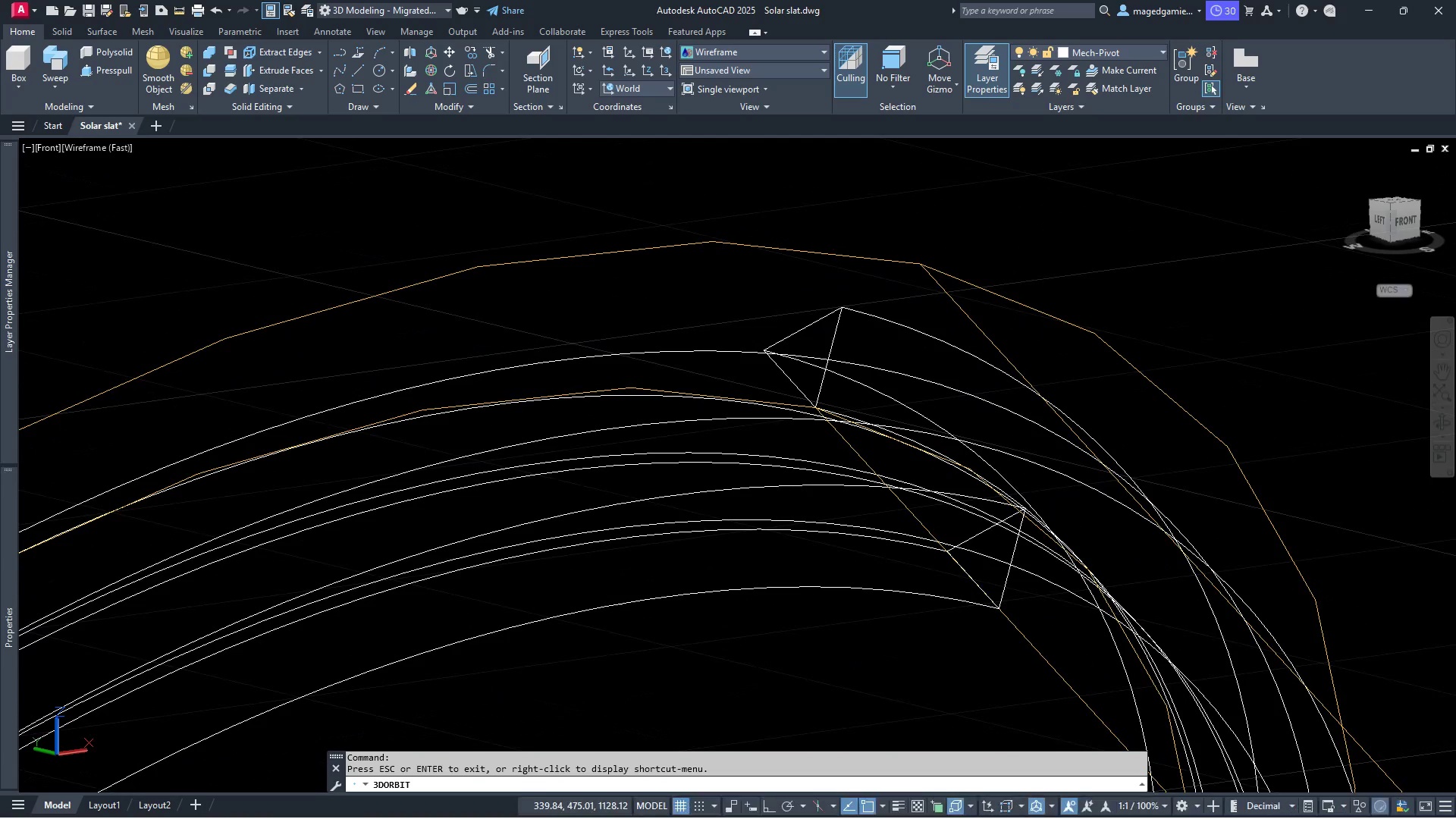 
left_click([804, 327])
 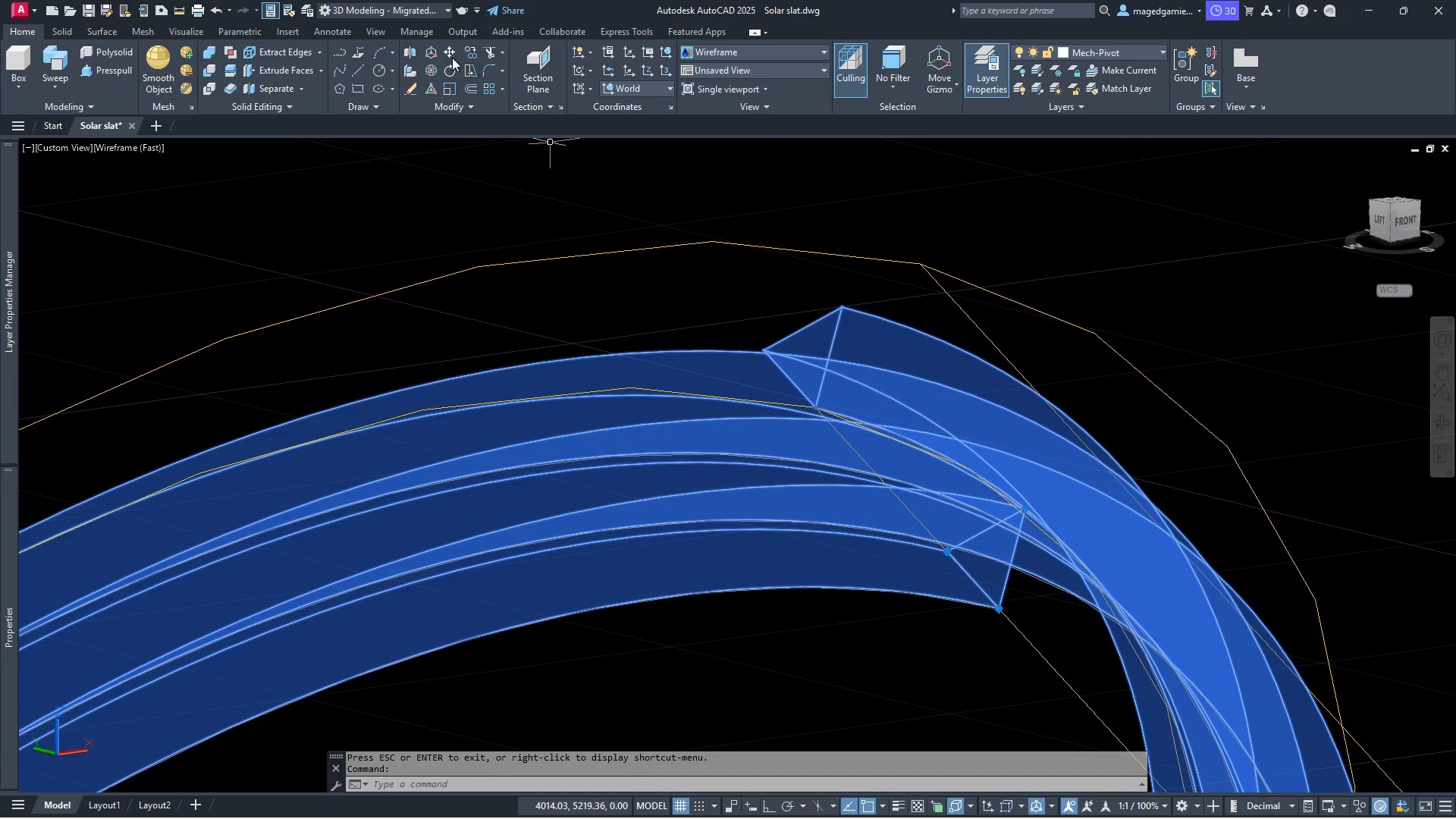 
left_click([445, 51])
 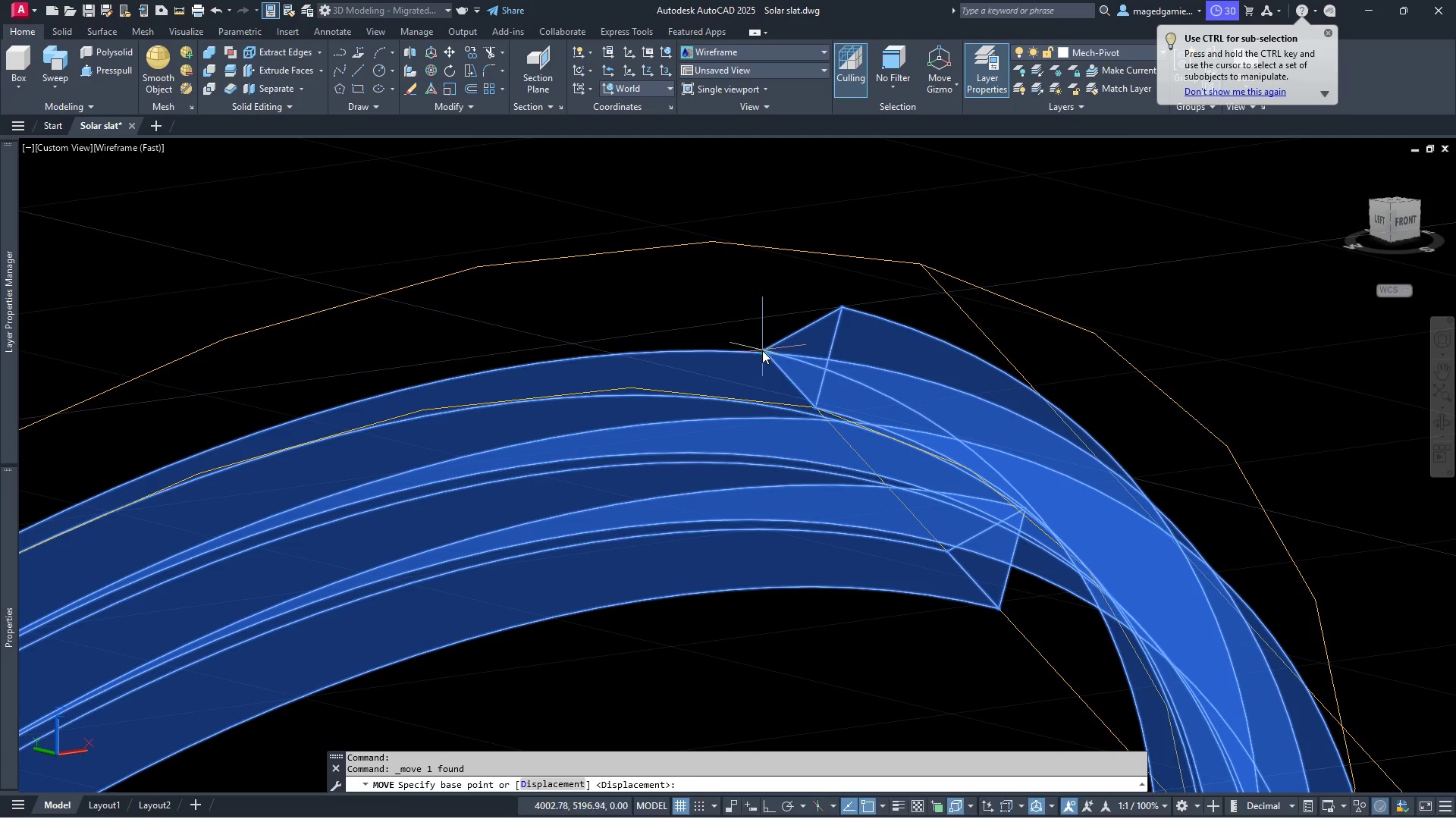 
left_click([762, 350])
 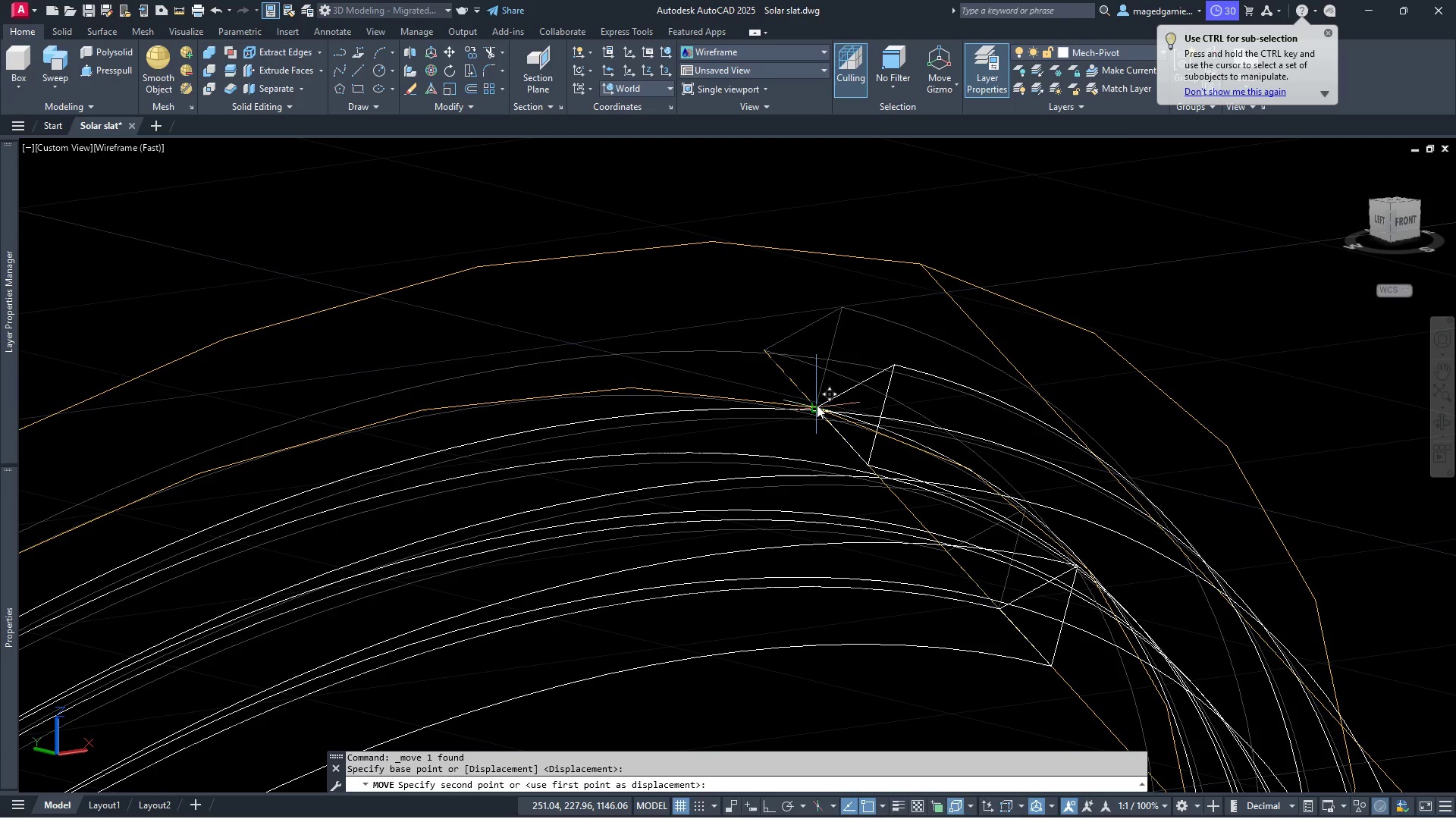 
left_click([817, 405])
 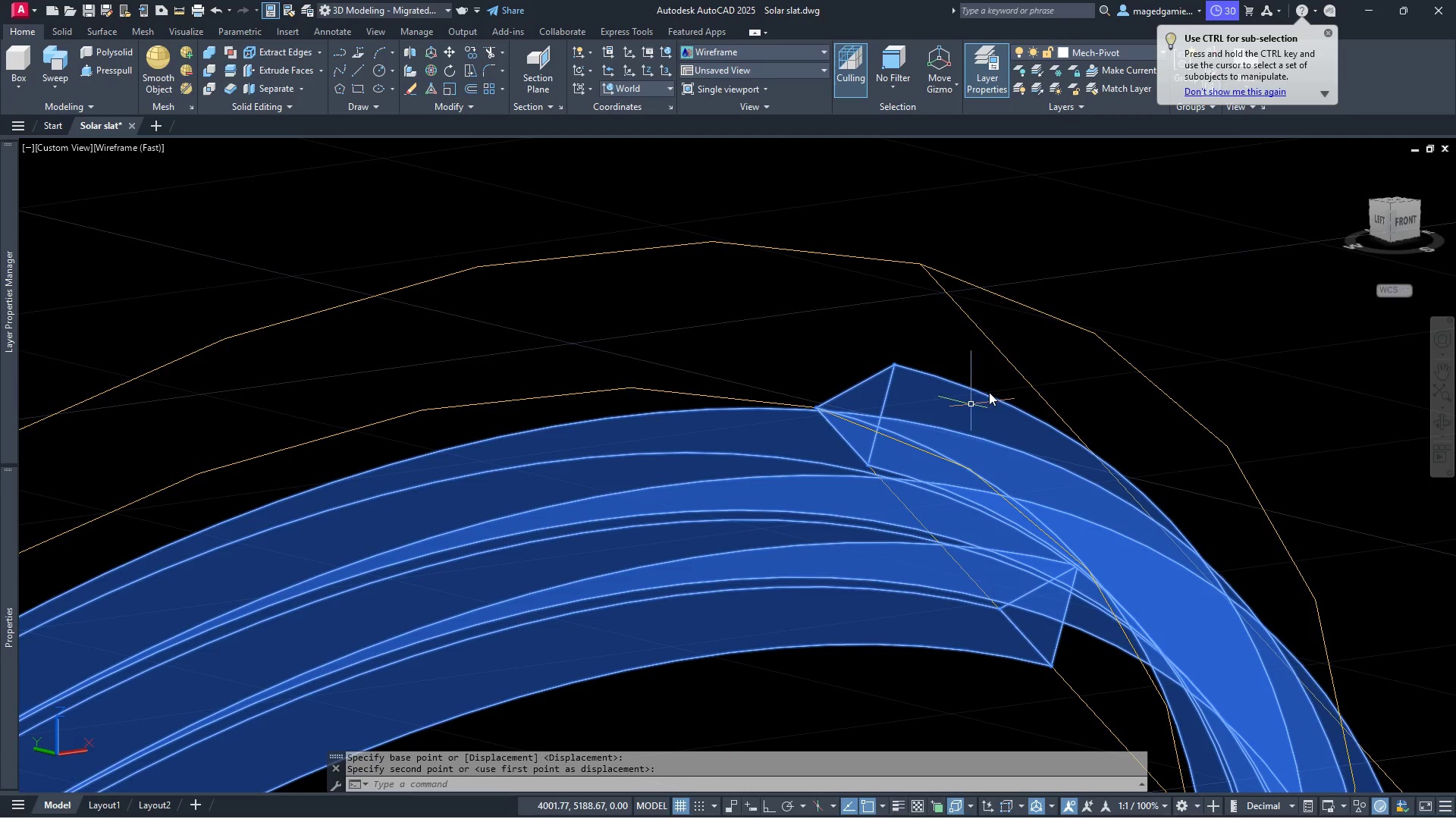 
key(Escape)
 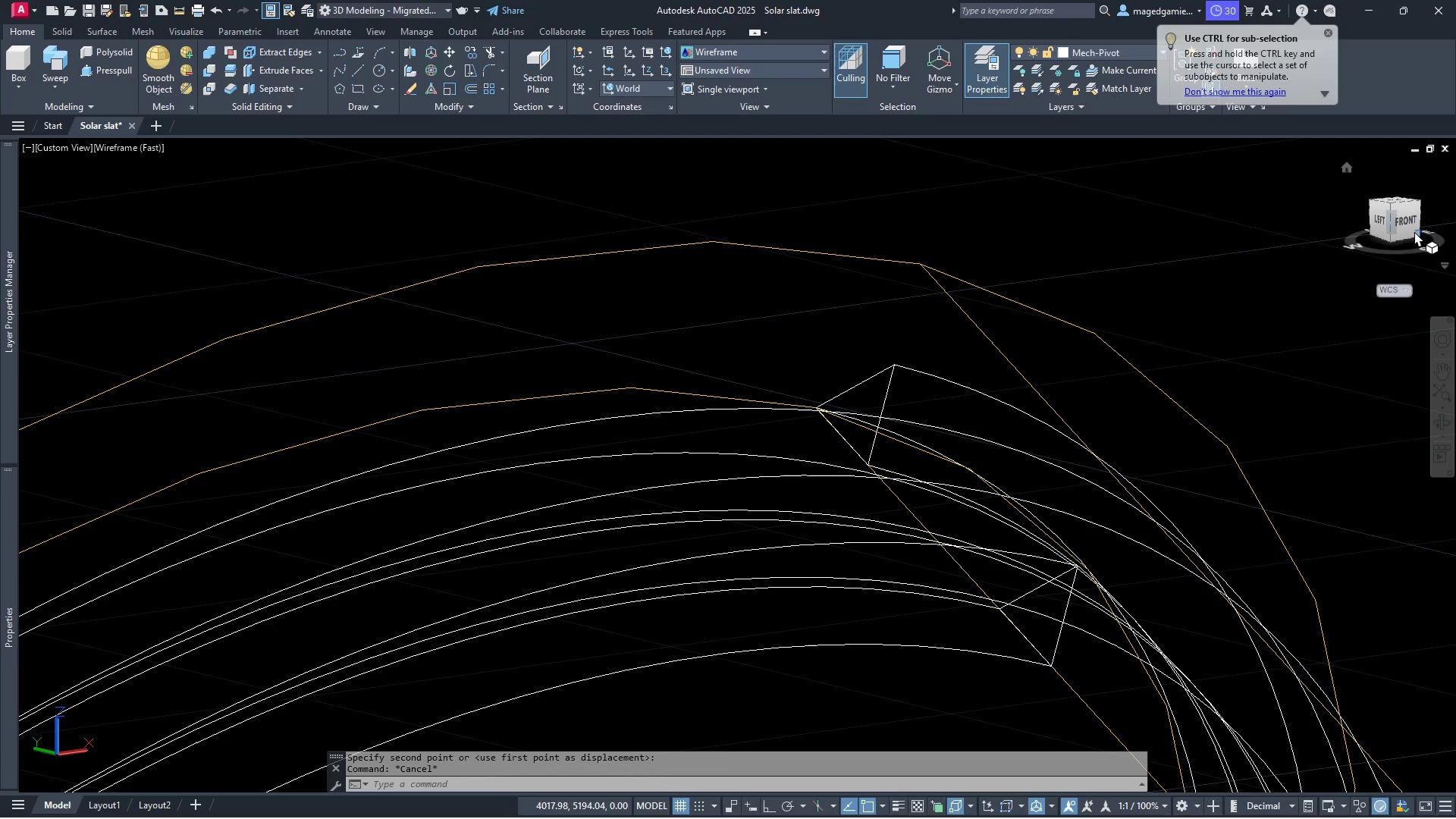 
left_click([1399, 218])
 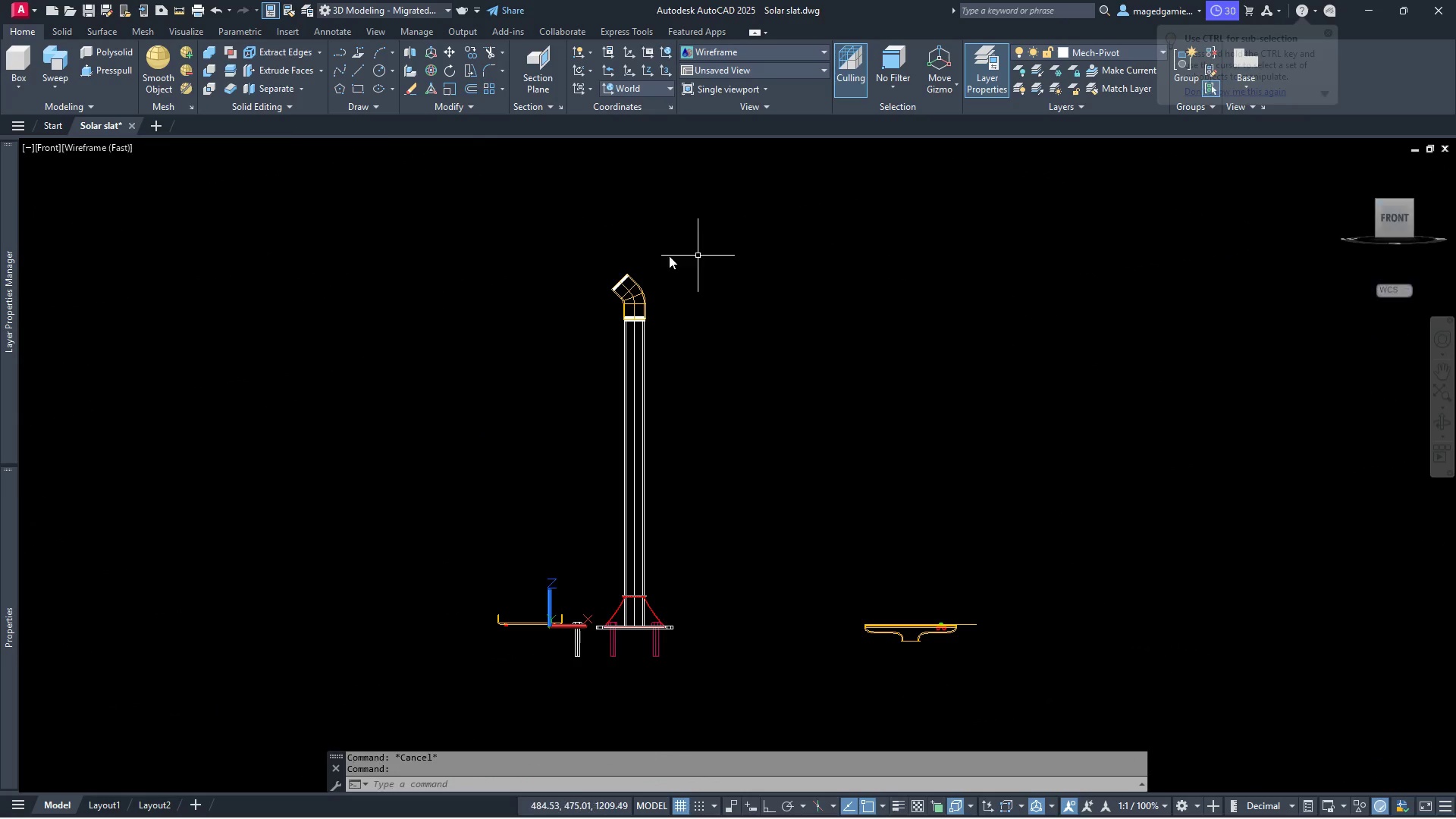 
scroll: coordinate [606, 311], scroll_direction: up, amount: 7.0
 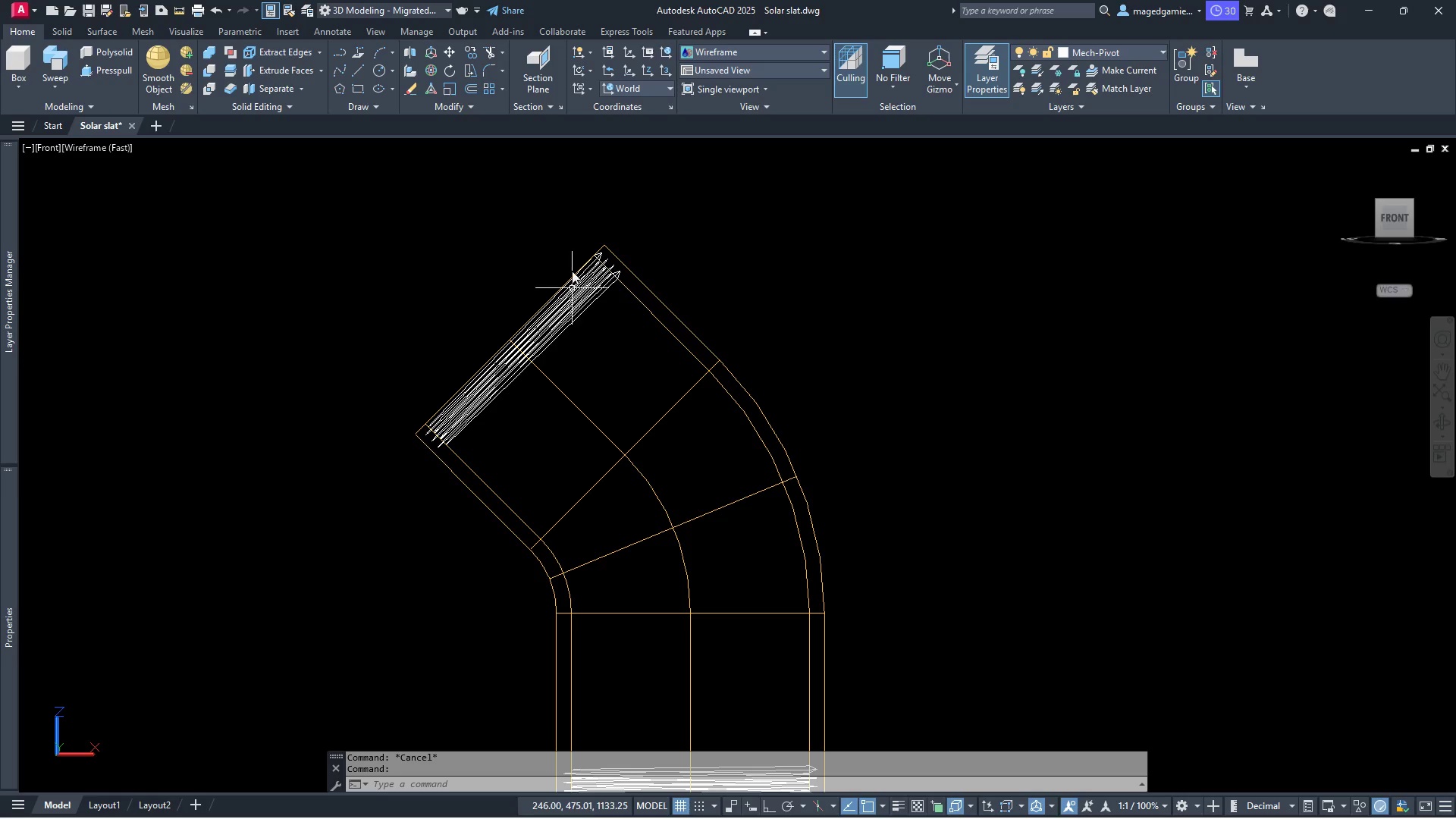 
scroll: coordinate [572, 234], scroll_direction: down, amount: 3.0
 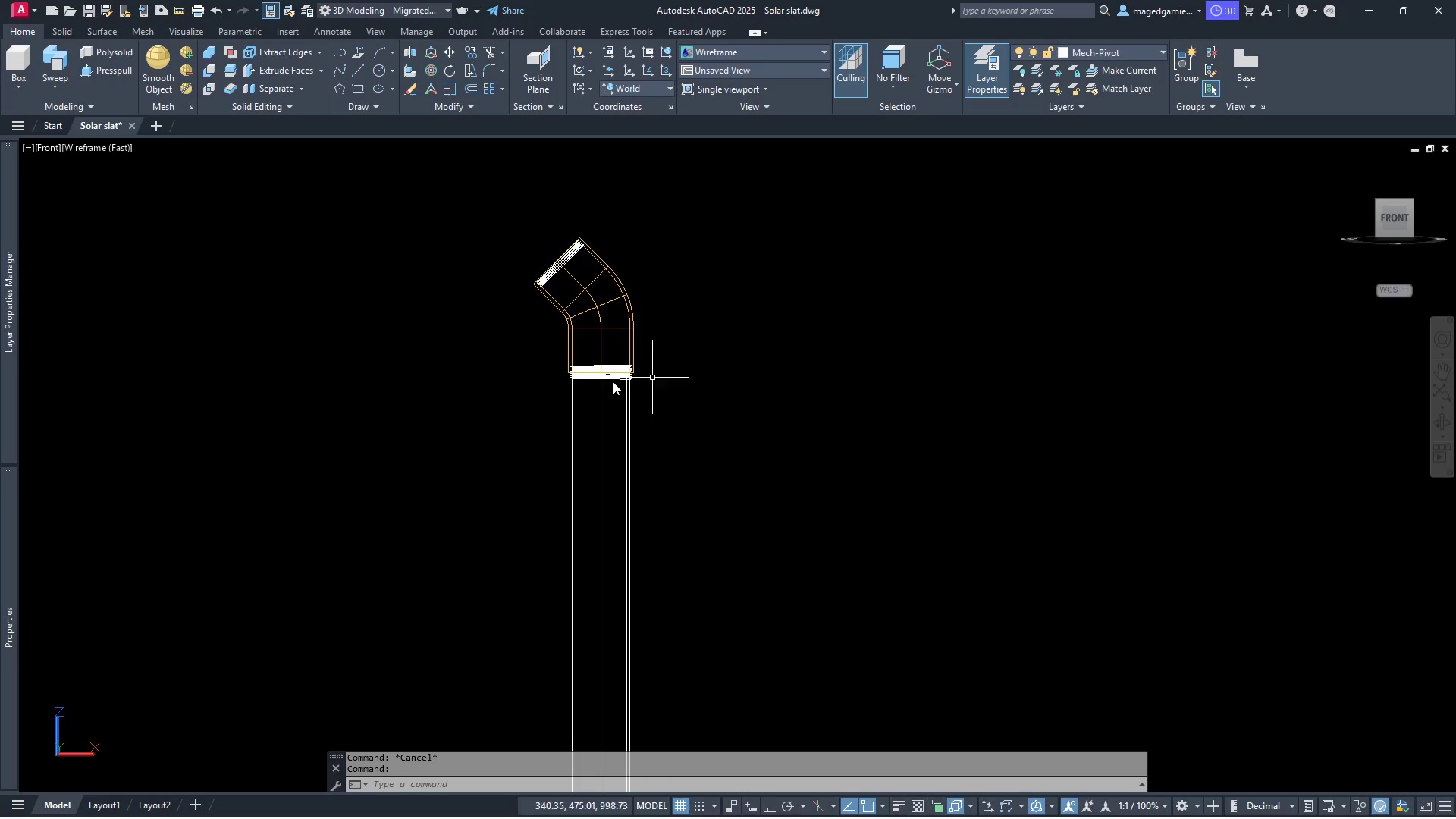 
scroll: coordinate [702, 347], scroll_direction: up, amount: 6.0
 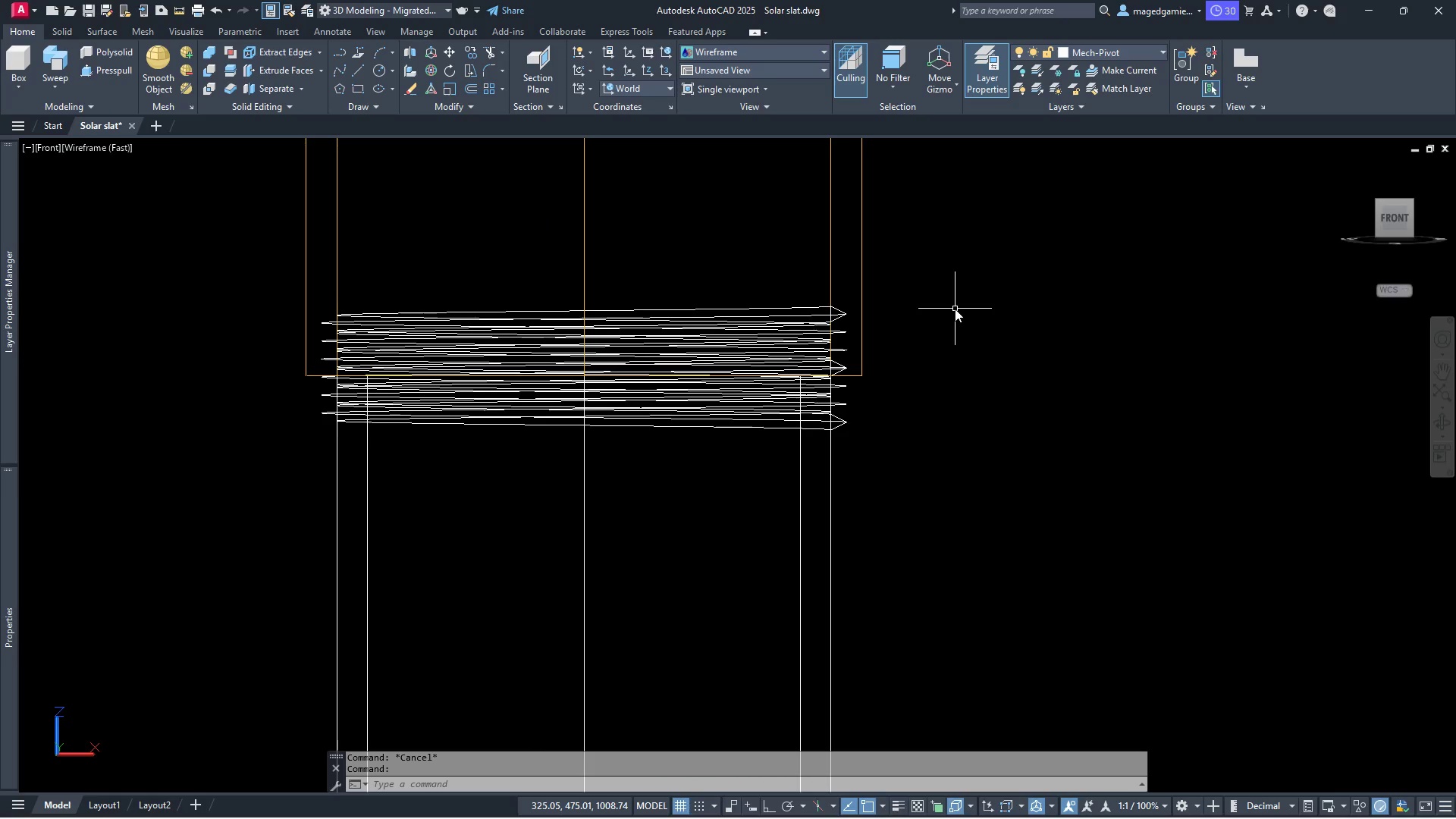 
key(Escape)
 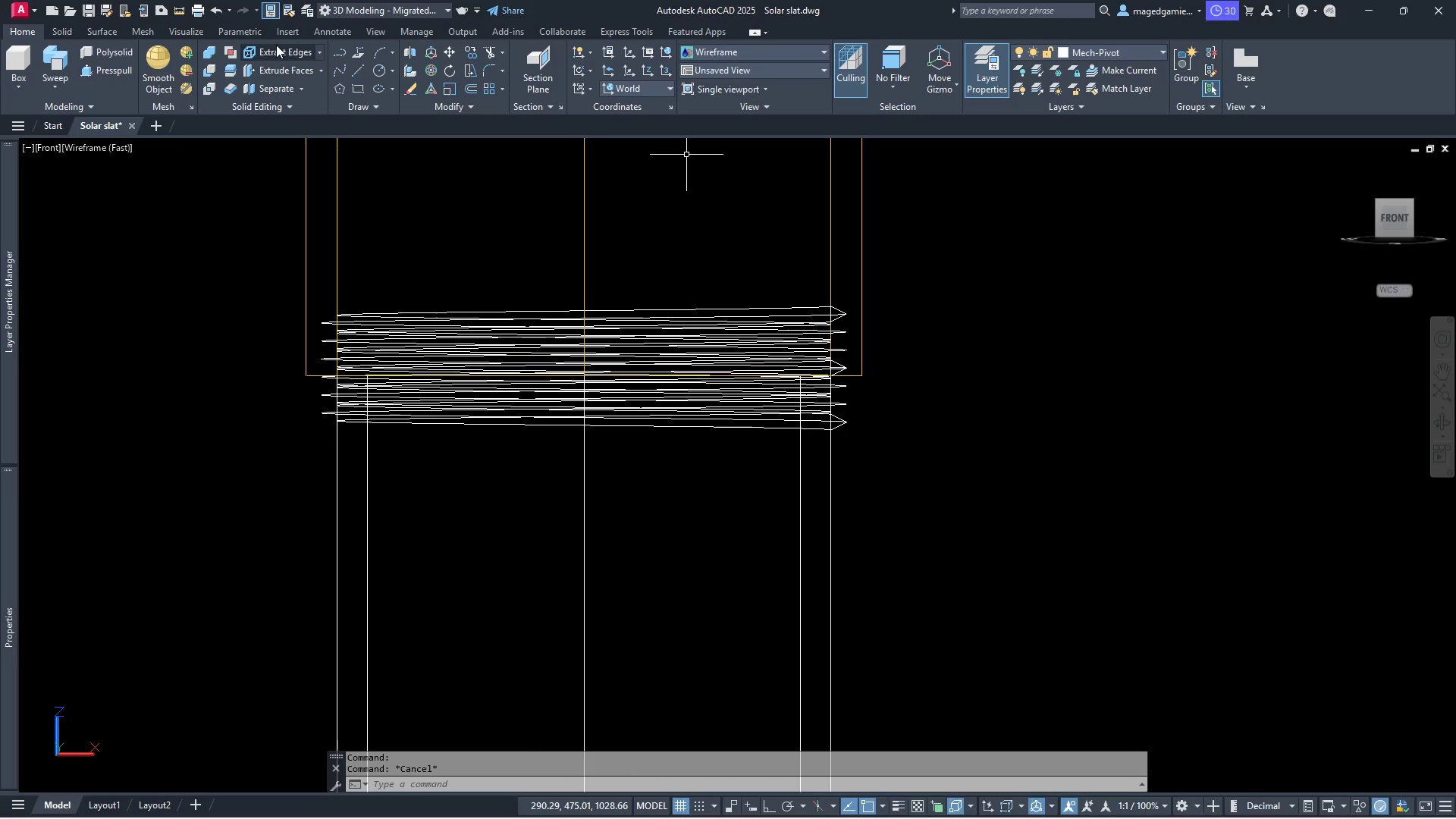 
wait(5.44)
 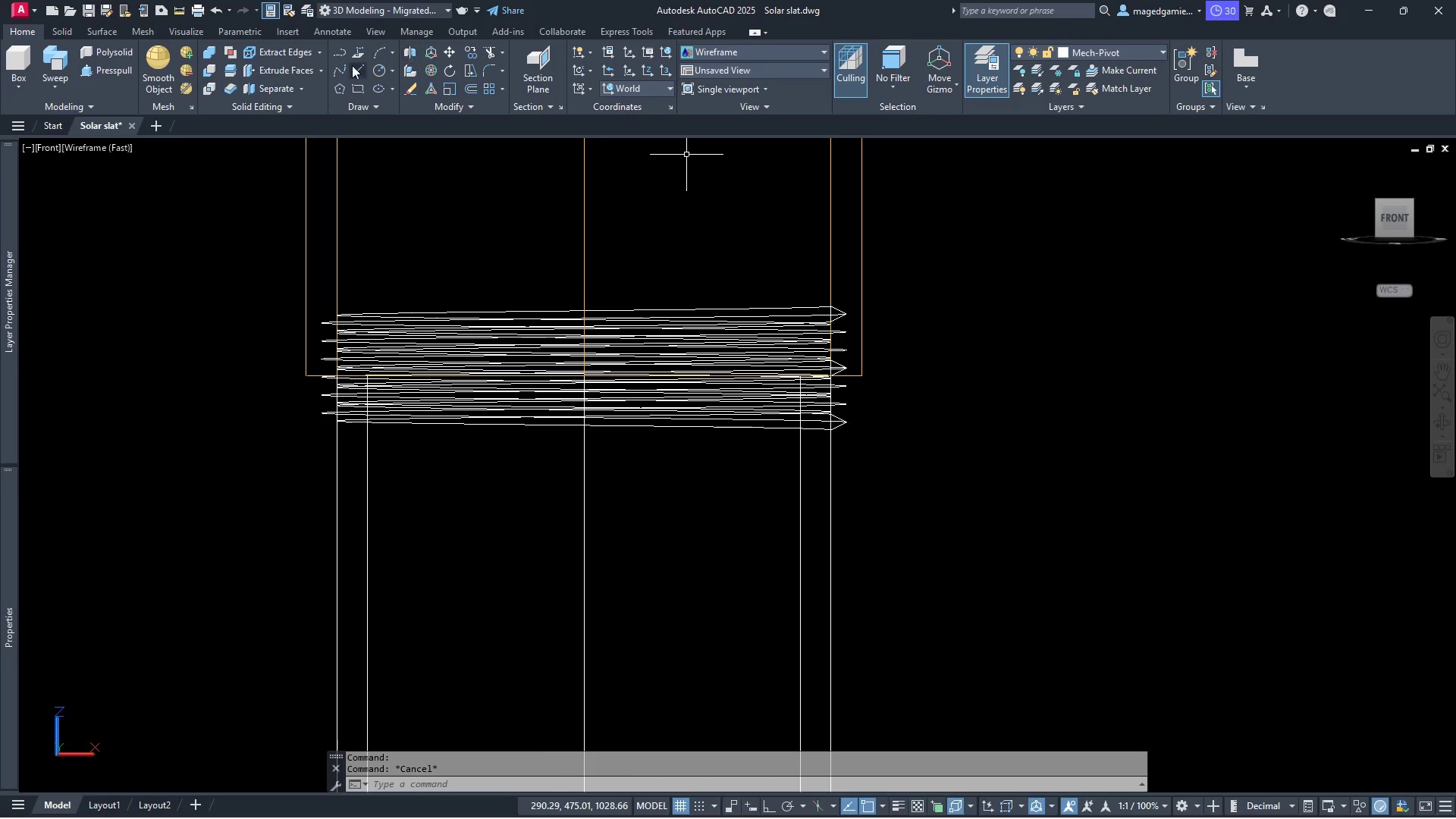 
left_click([209, 67])
 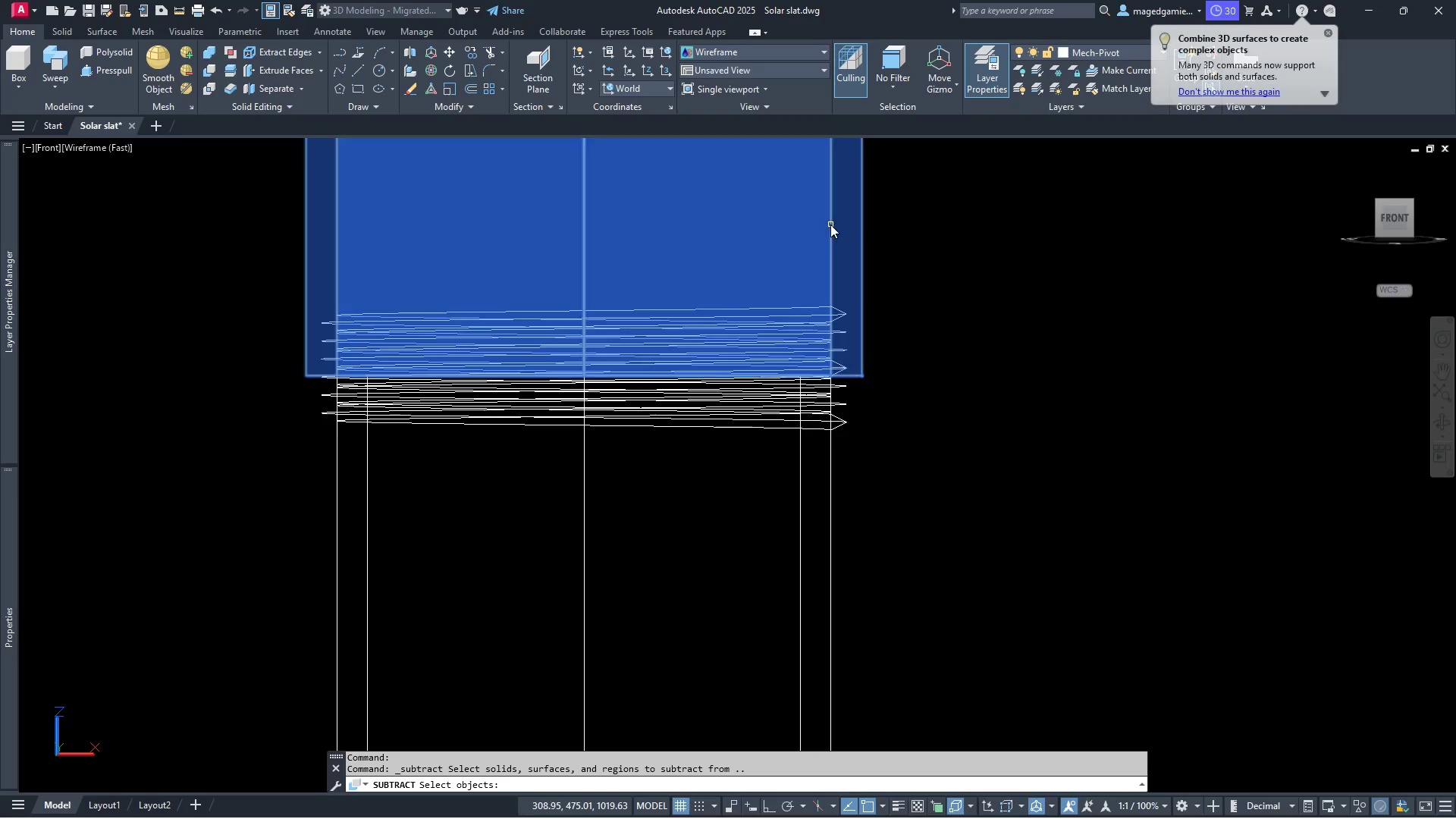 
left_click([830, 224])
 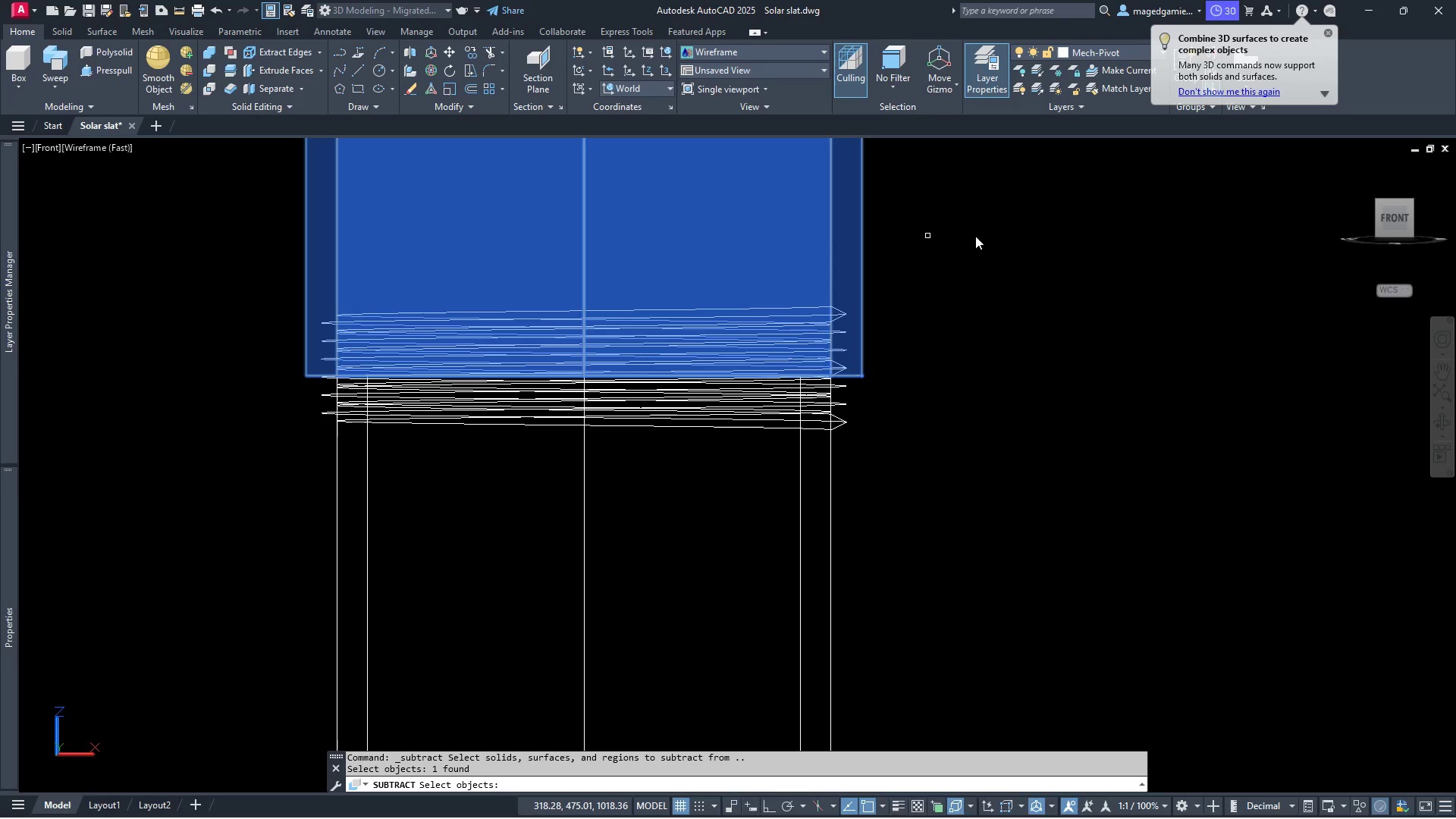 
right_click([987, 236])
 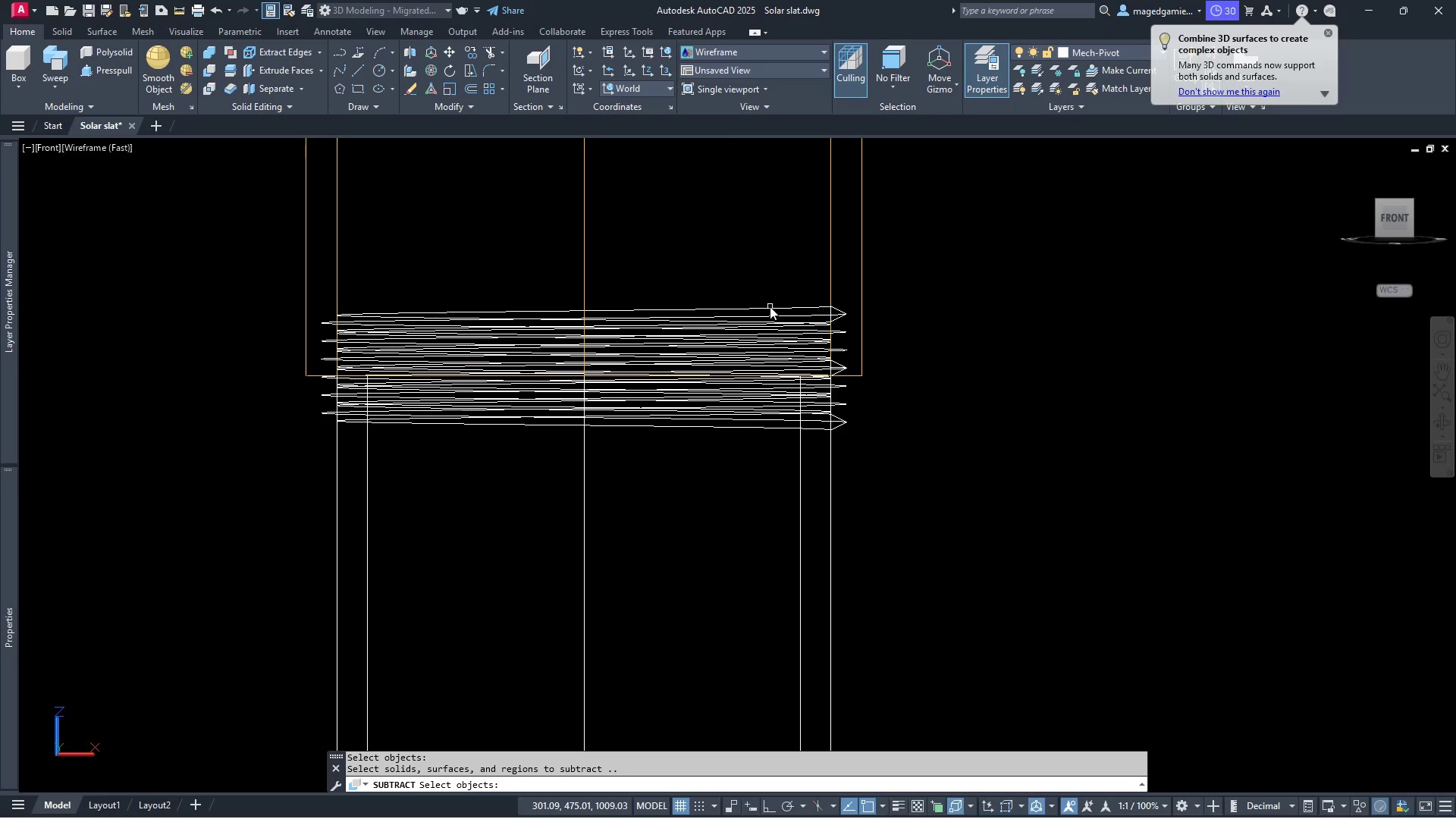 
left_click([770, 306])
 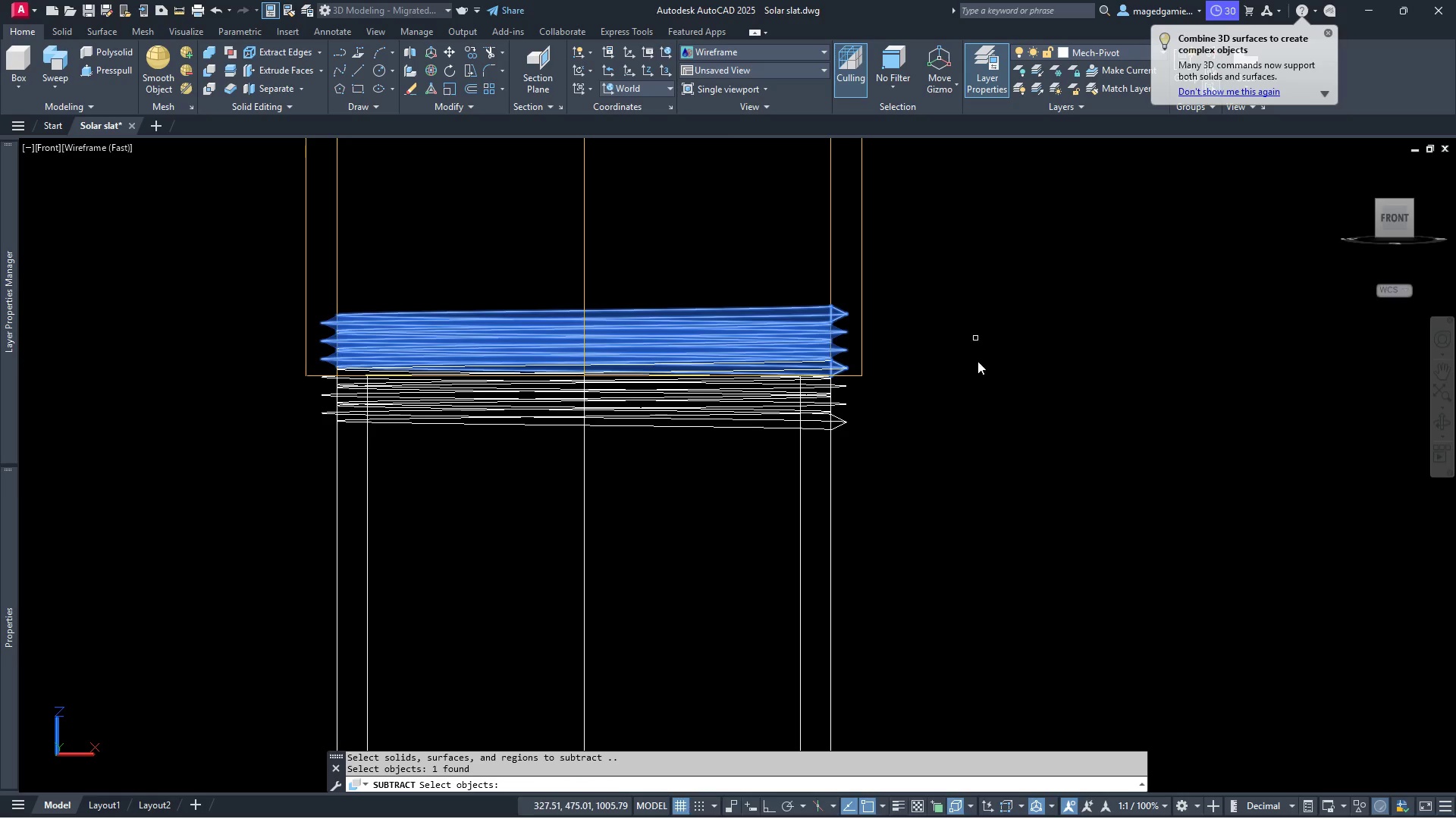 
scroll: coordinate [984, 518], scroll_direction: down, amount: 4.0
 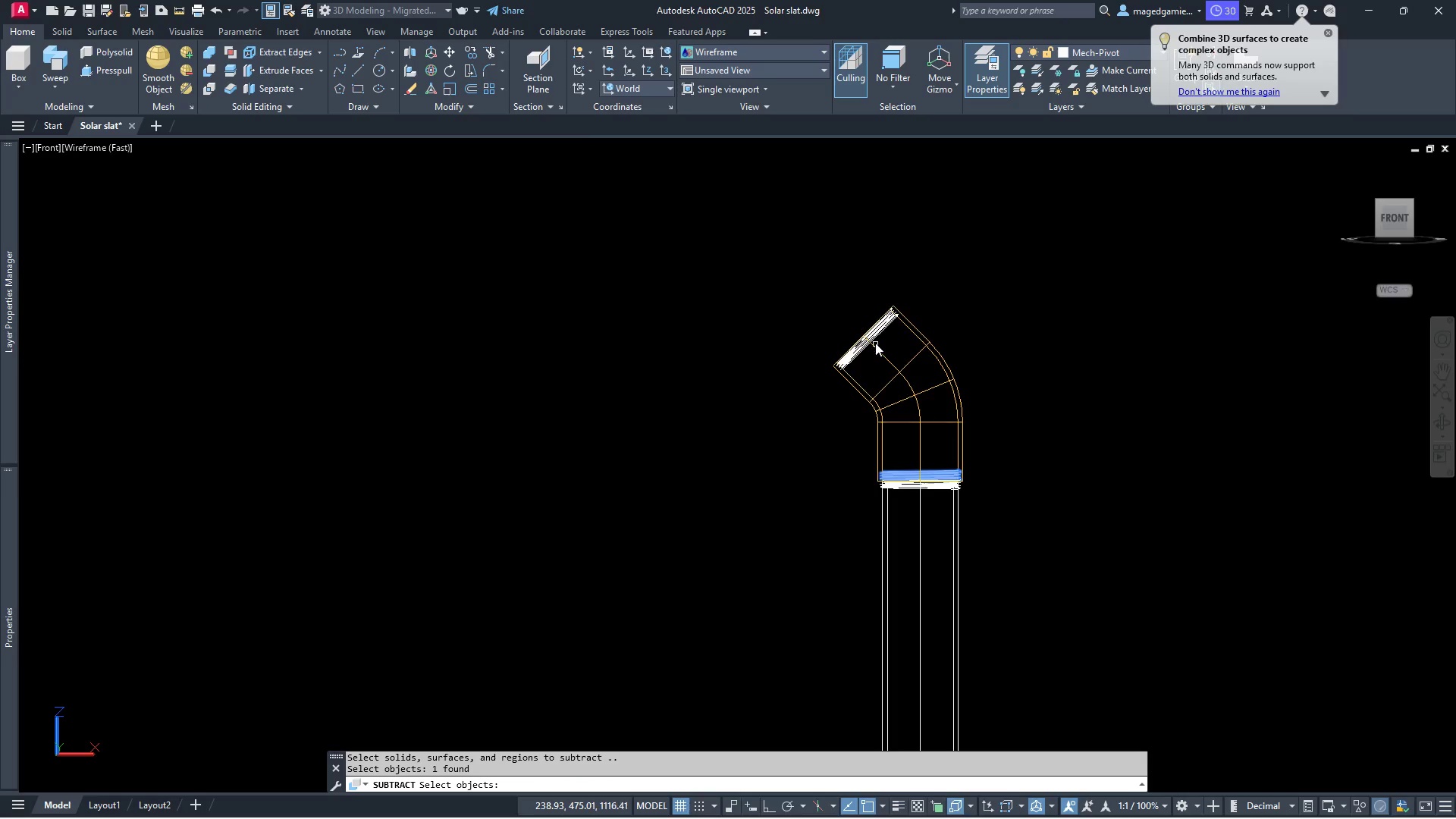 
scroll: coordinate [872, 322], scroll_direction: up, amount: 5.0
 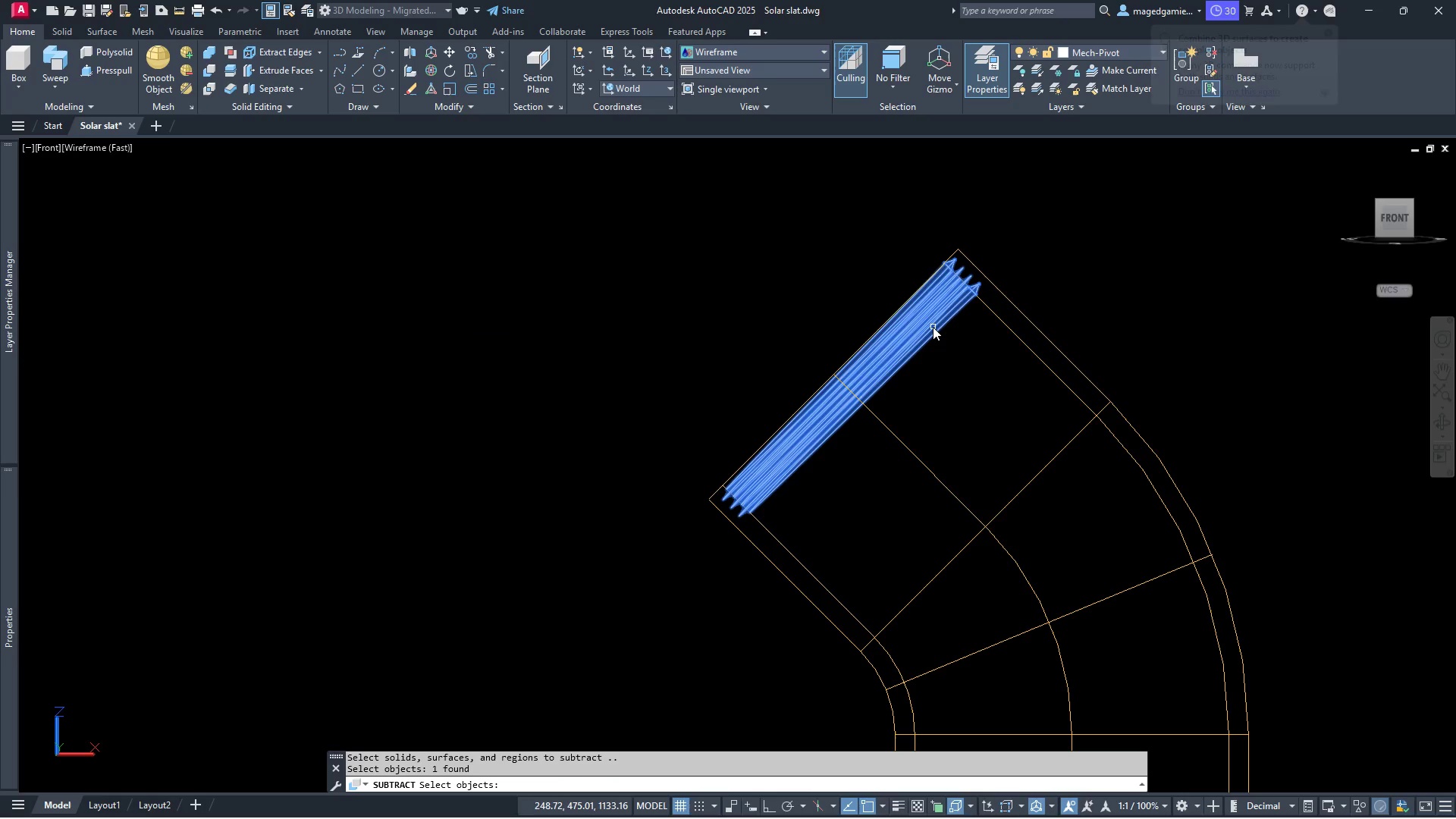 
left_click([933, 327])
 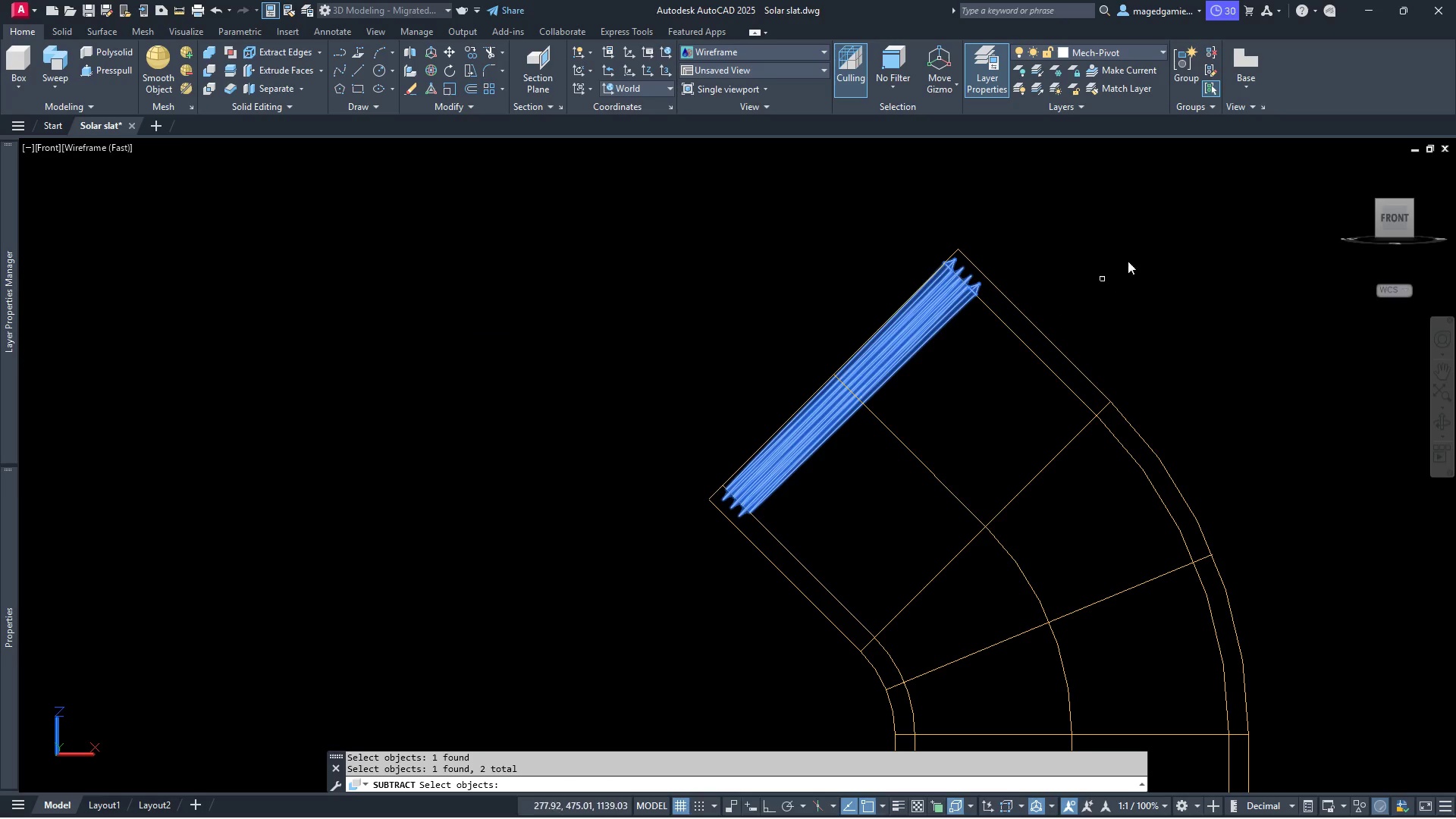 
right_click([1138, 249])
 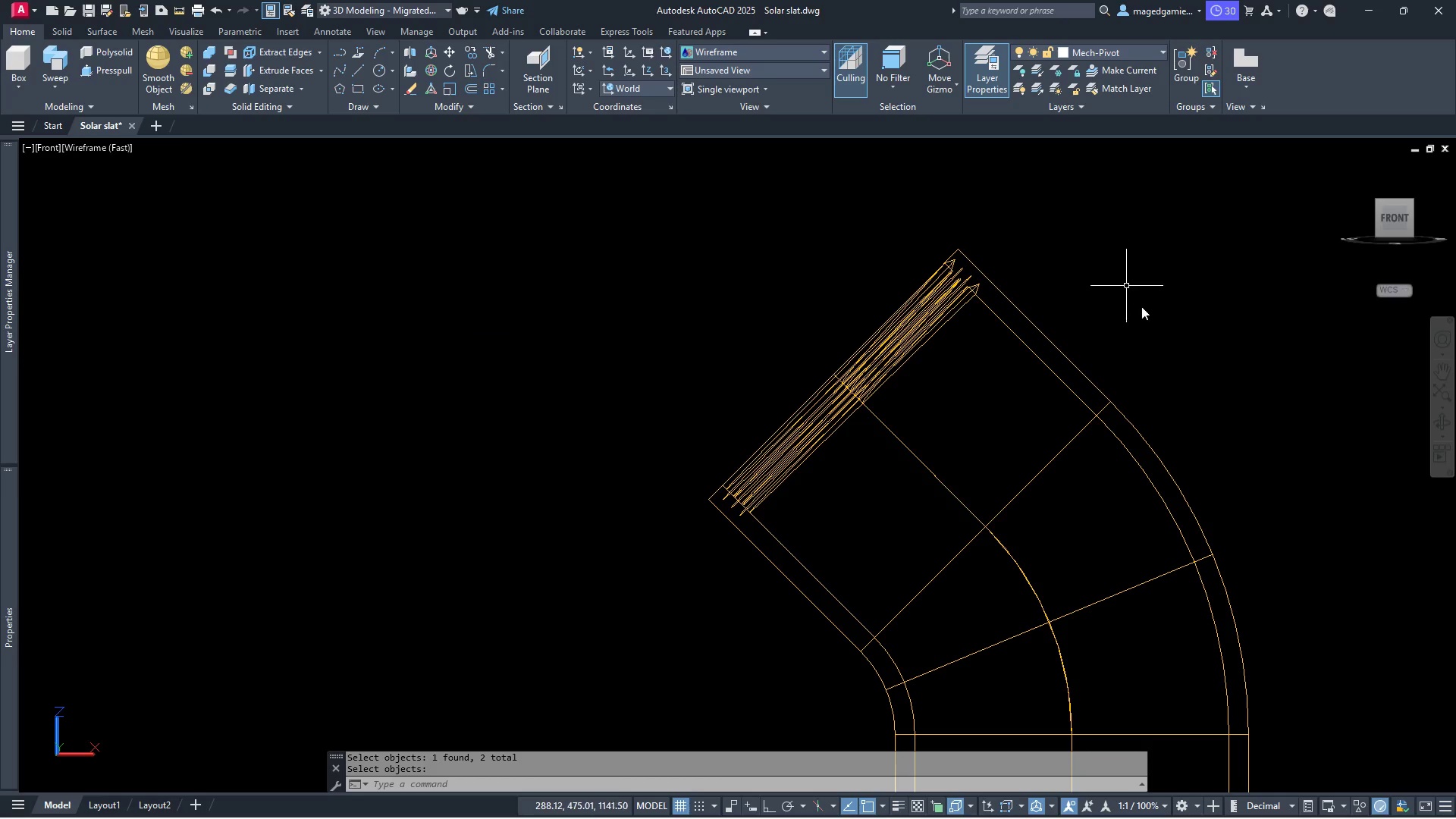 
scroll: coordinate [1055, 279], scroll_direction: down, amount: 2.0
 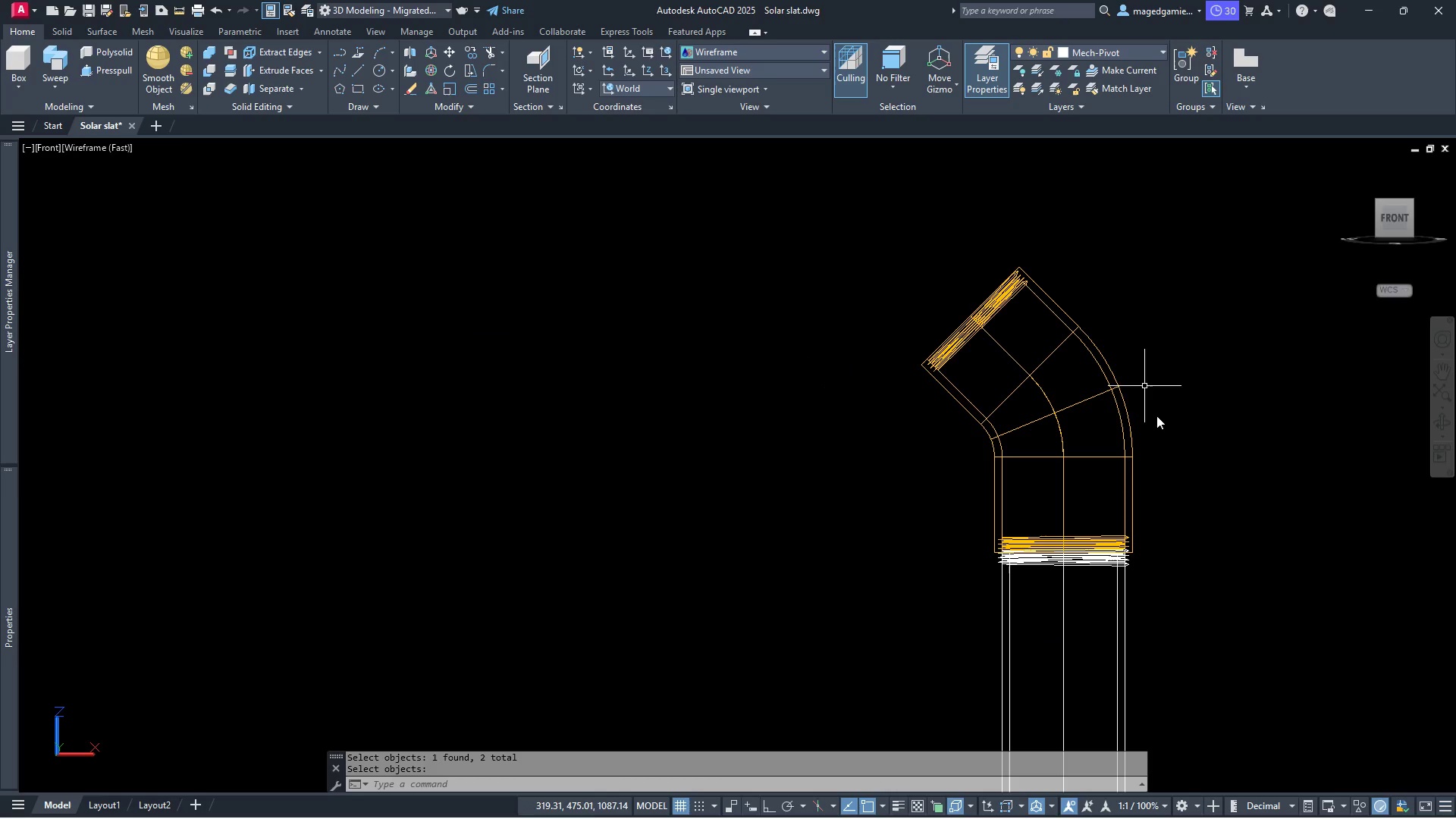 
scroll: coordinate [1162, 491], scroll_direction: up, amount: 3.0
 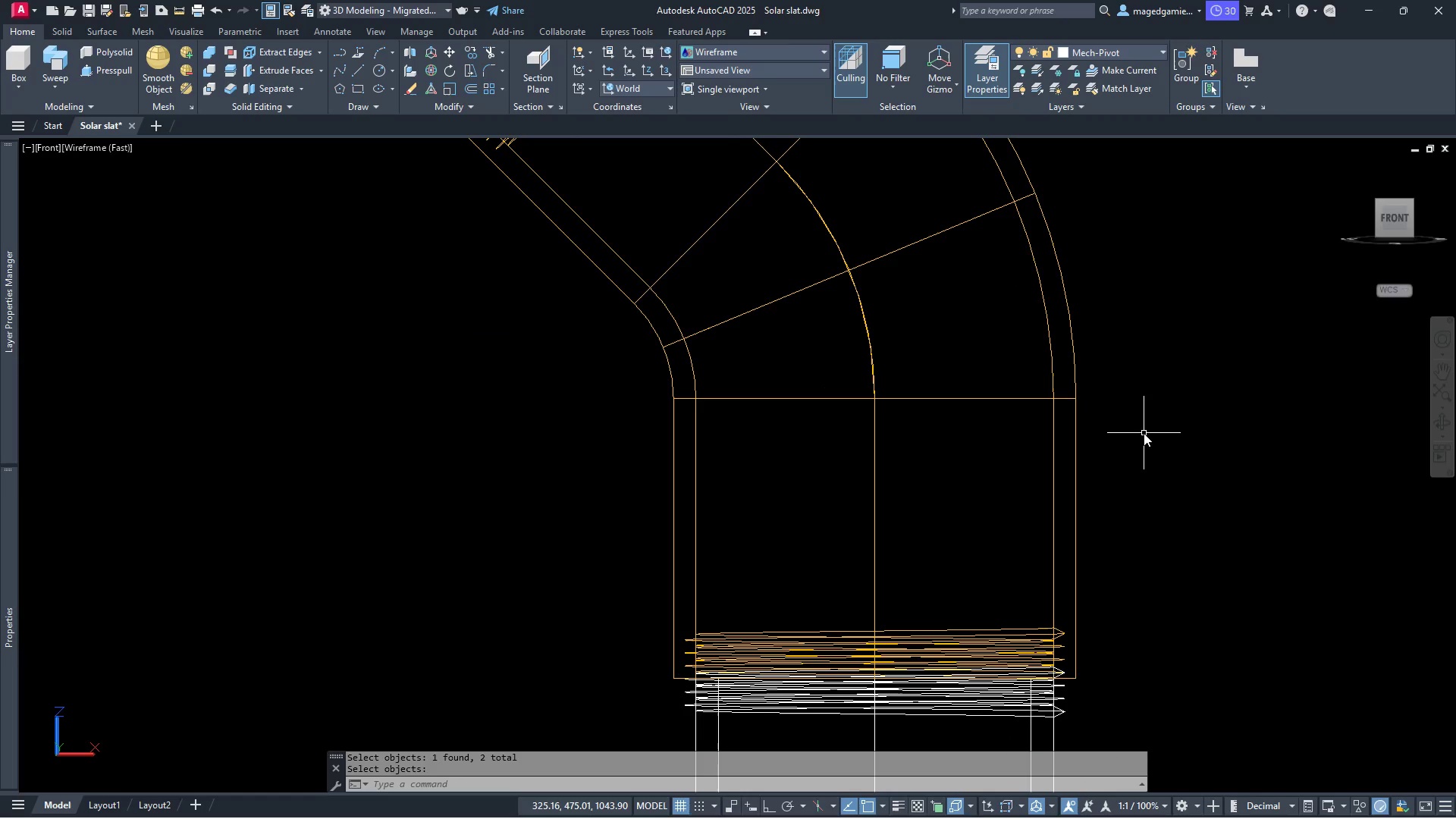 
scroll: coordinate [1144, 433], scroll_direction: down, amount: 2.0
 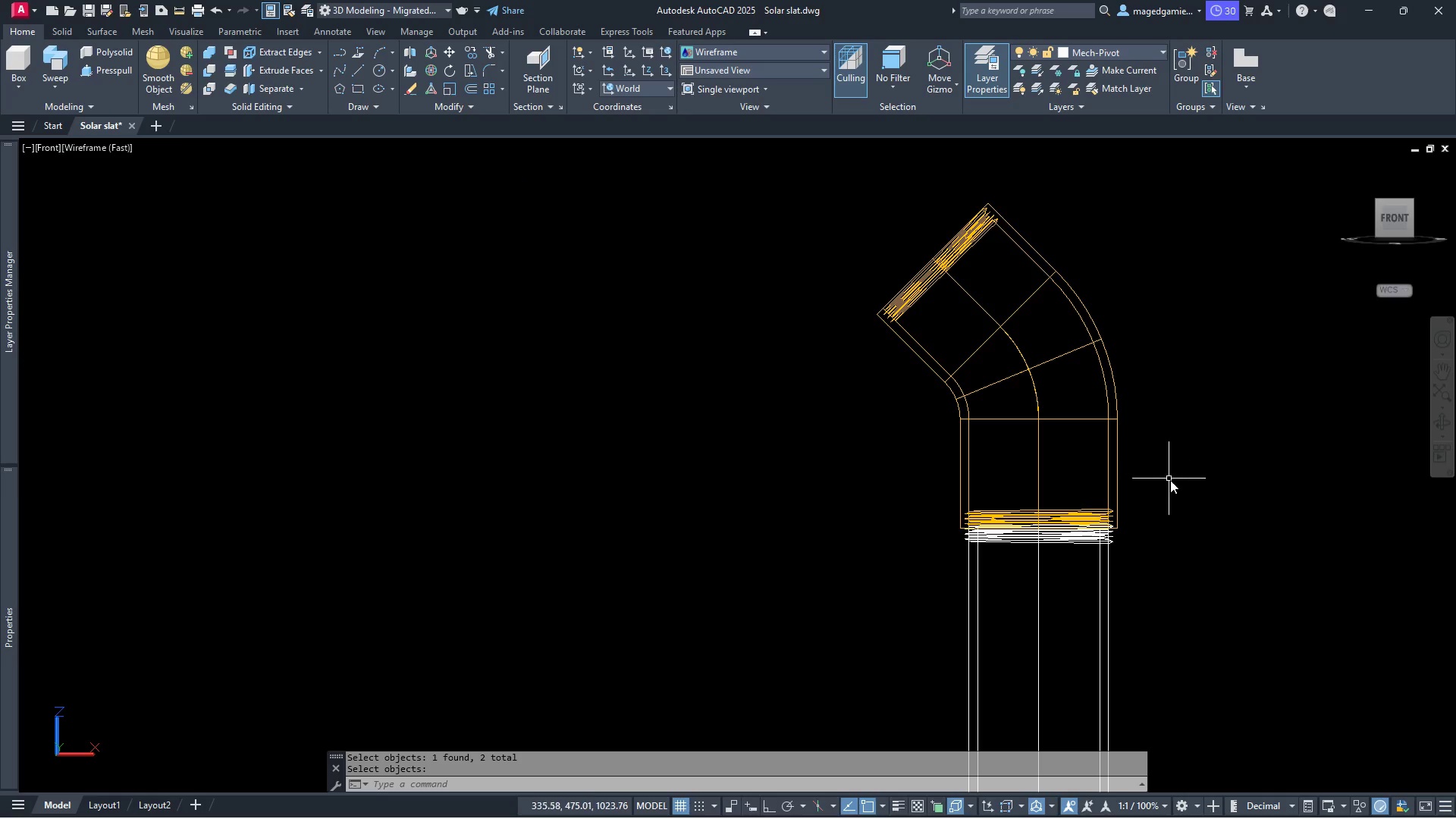 
scroll: coordinate [1145, 502], scroll_direction: up, amount: 3.0
 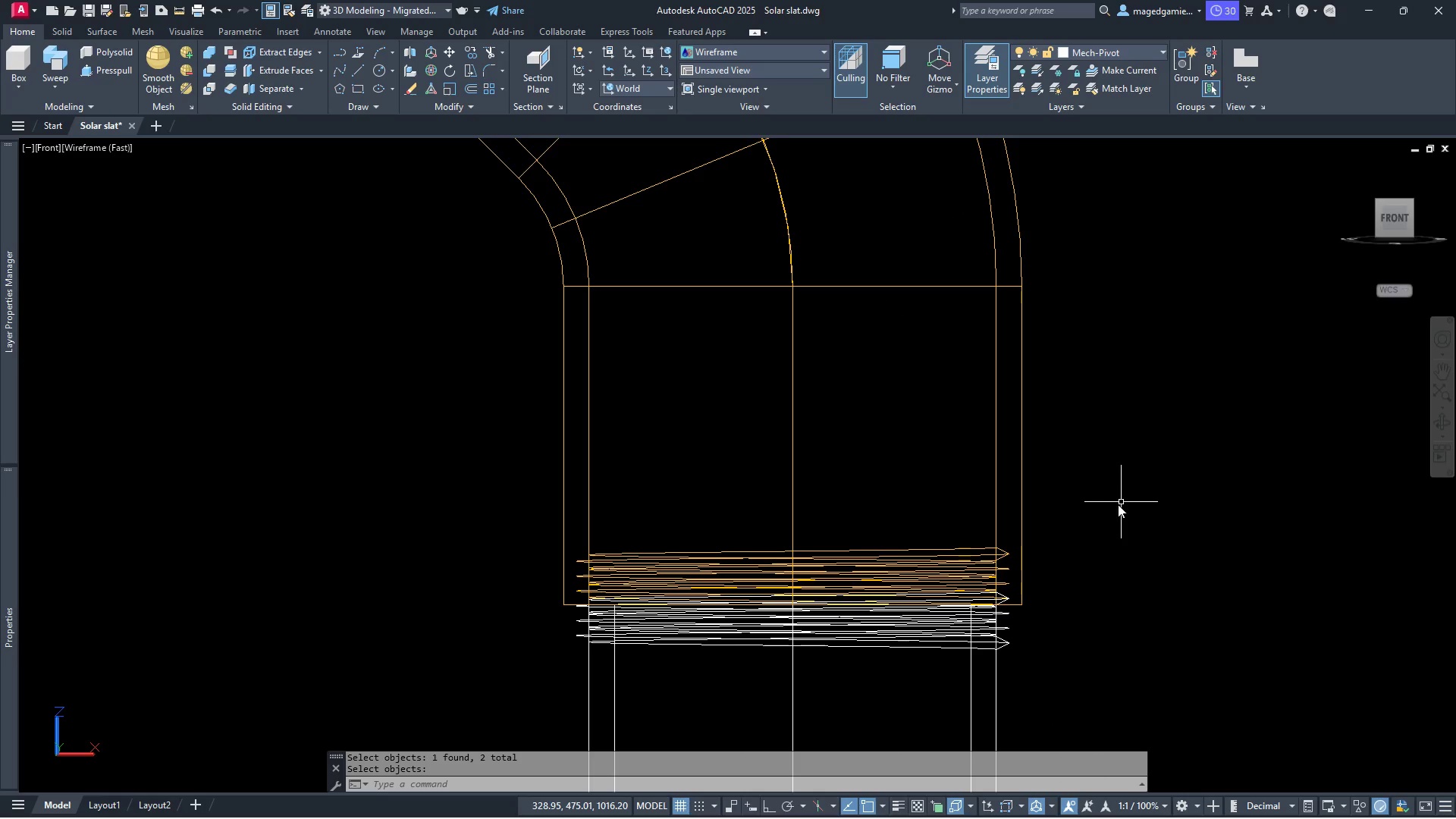 
wait(9.26)
 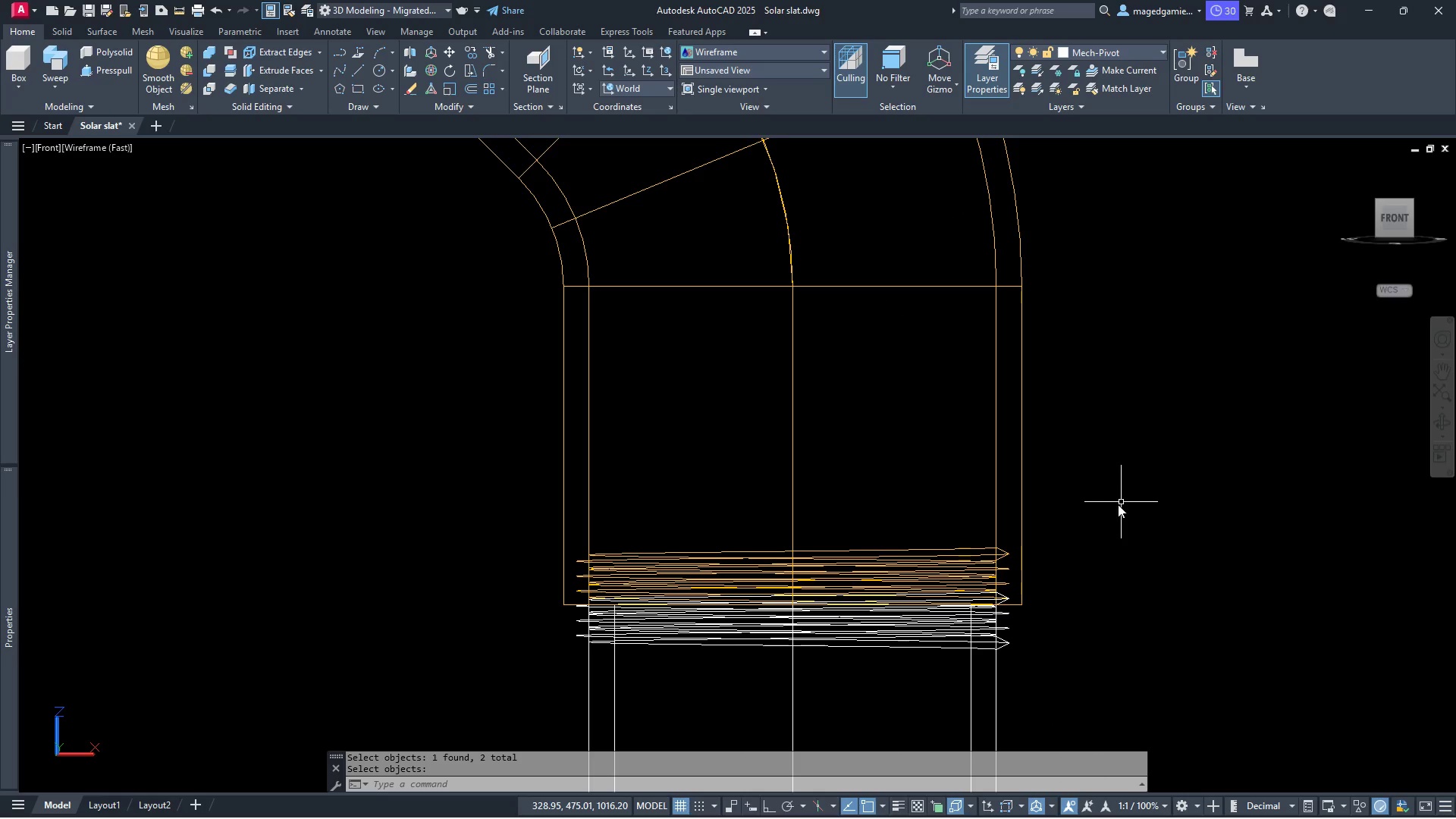 
left_click([1023, 514])
 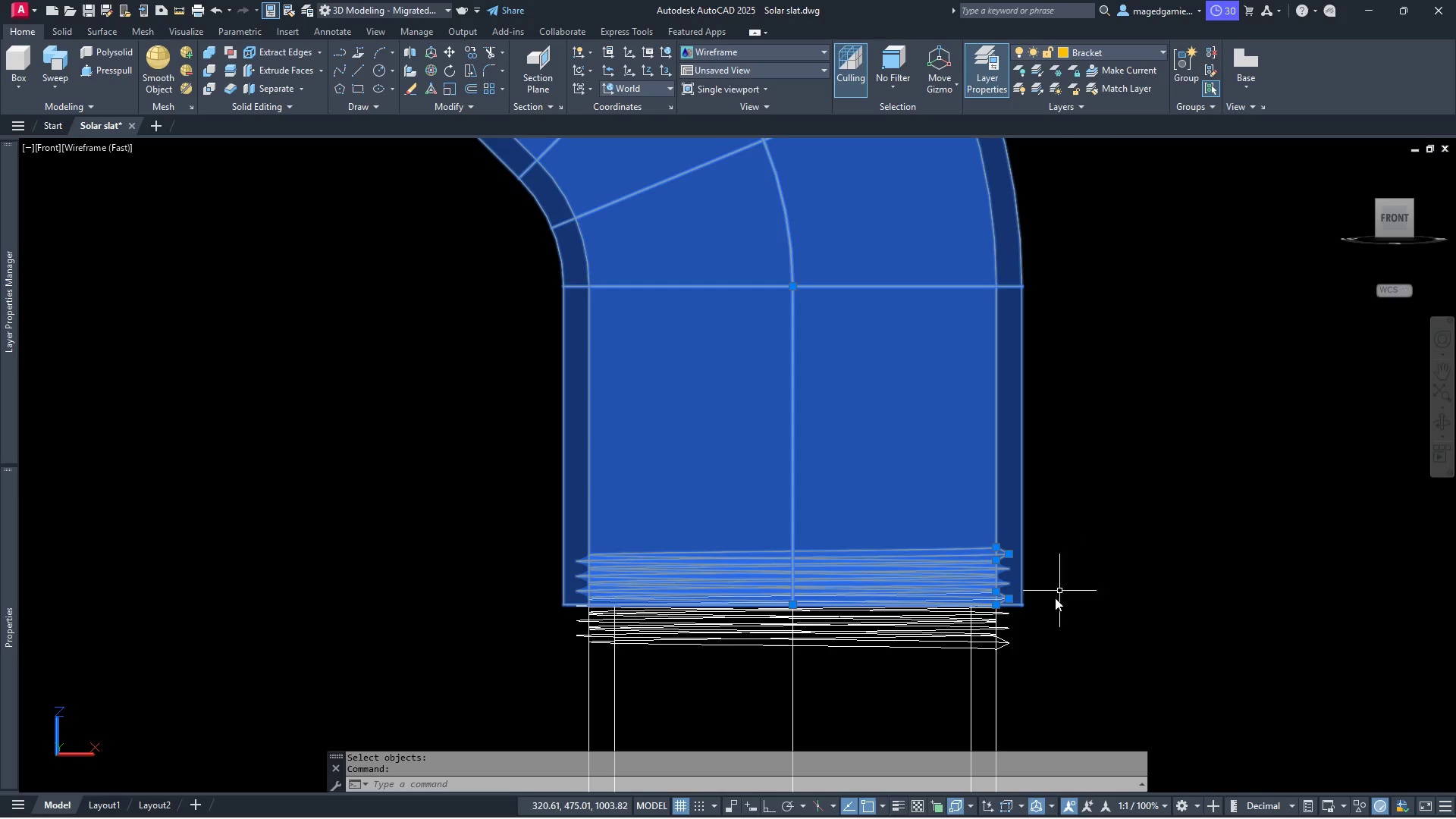 
scroll: coordinate [1031, 637], scroll_direction: up, amount: 4.0
 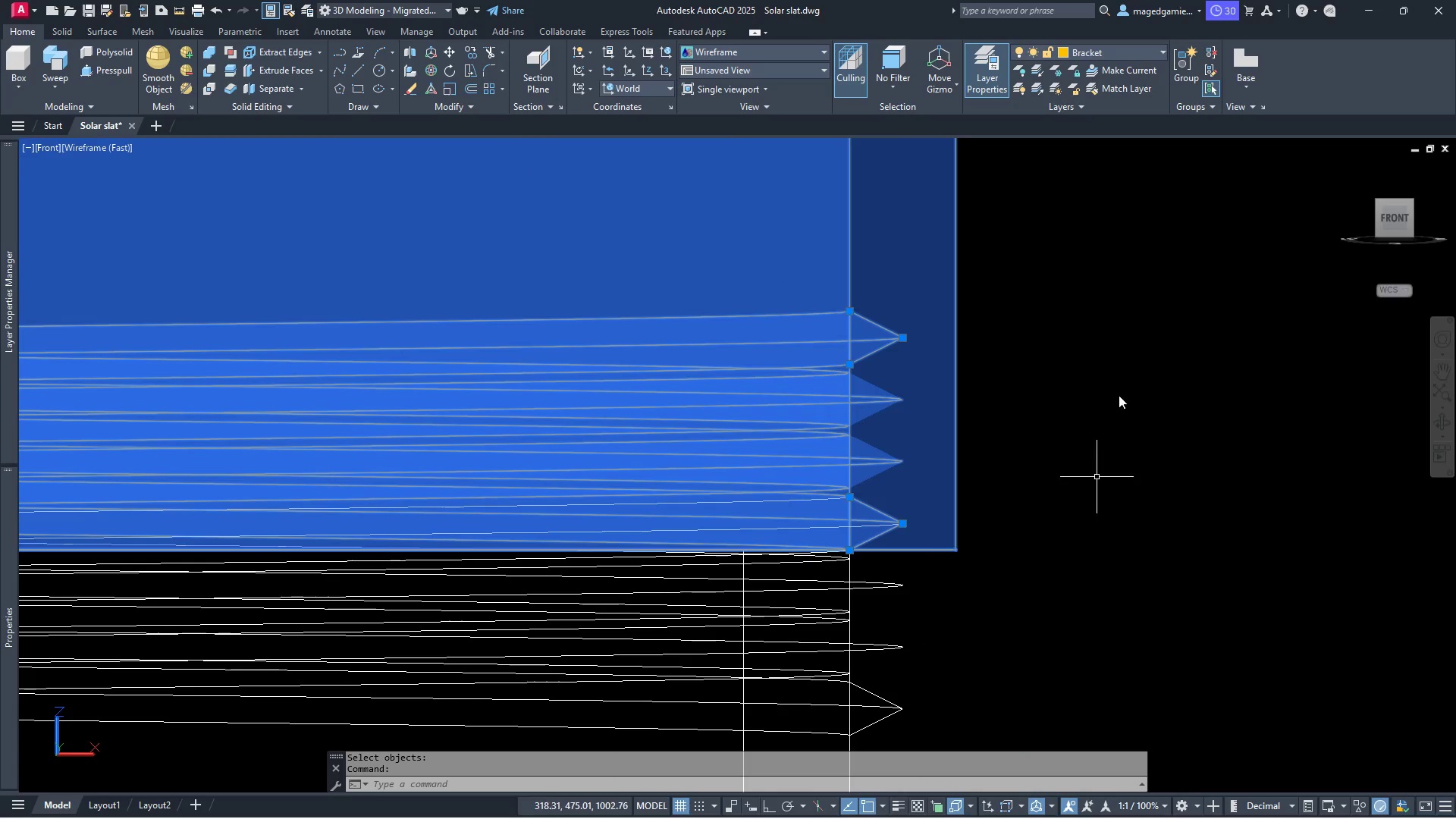 
scroll: coordinate [1116, 343], scroll_direction: down, amount: 1.0
 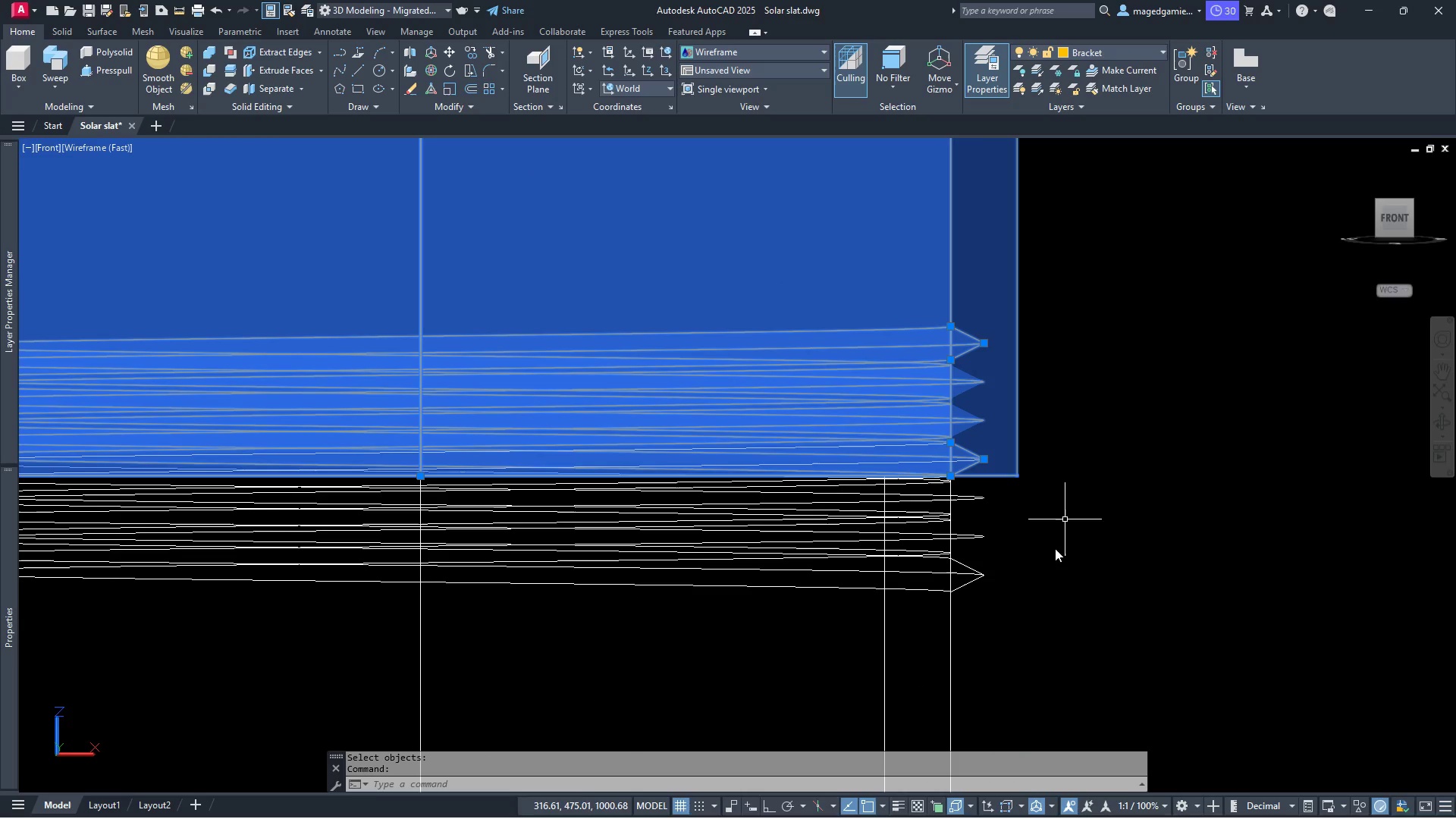 
scroll: coordinate [1037, 608], scroll_direction: up, amount: 2.0
 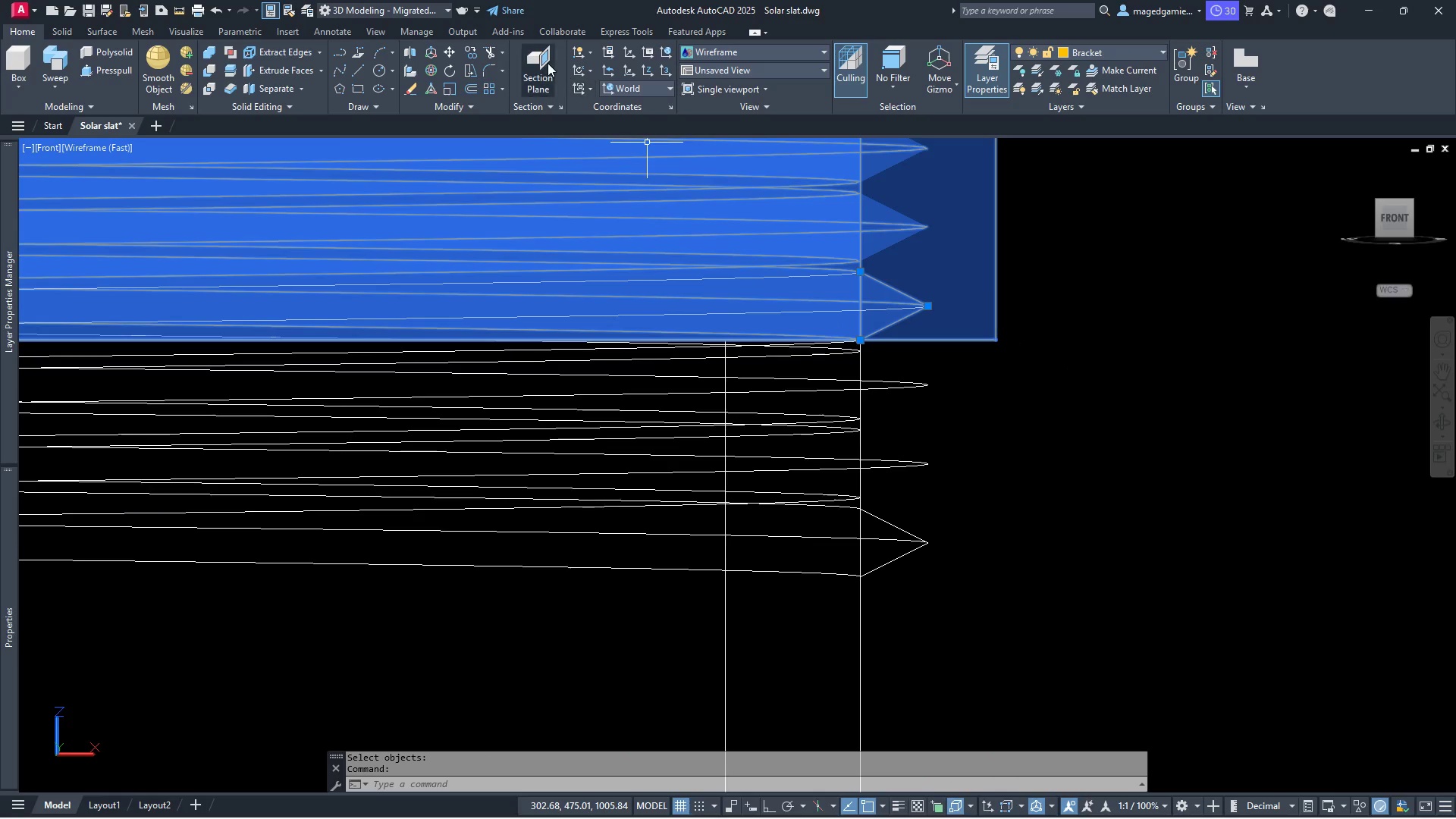 
left_click([1439, 420])
 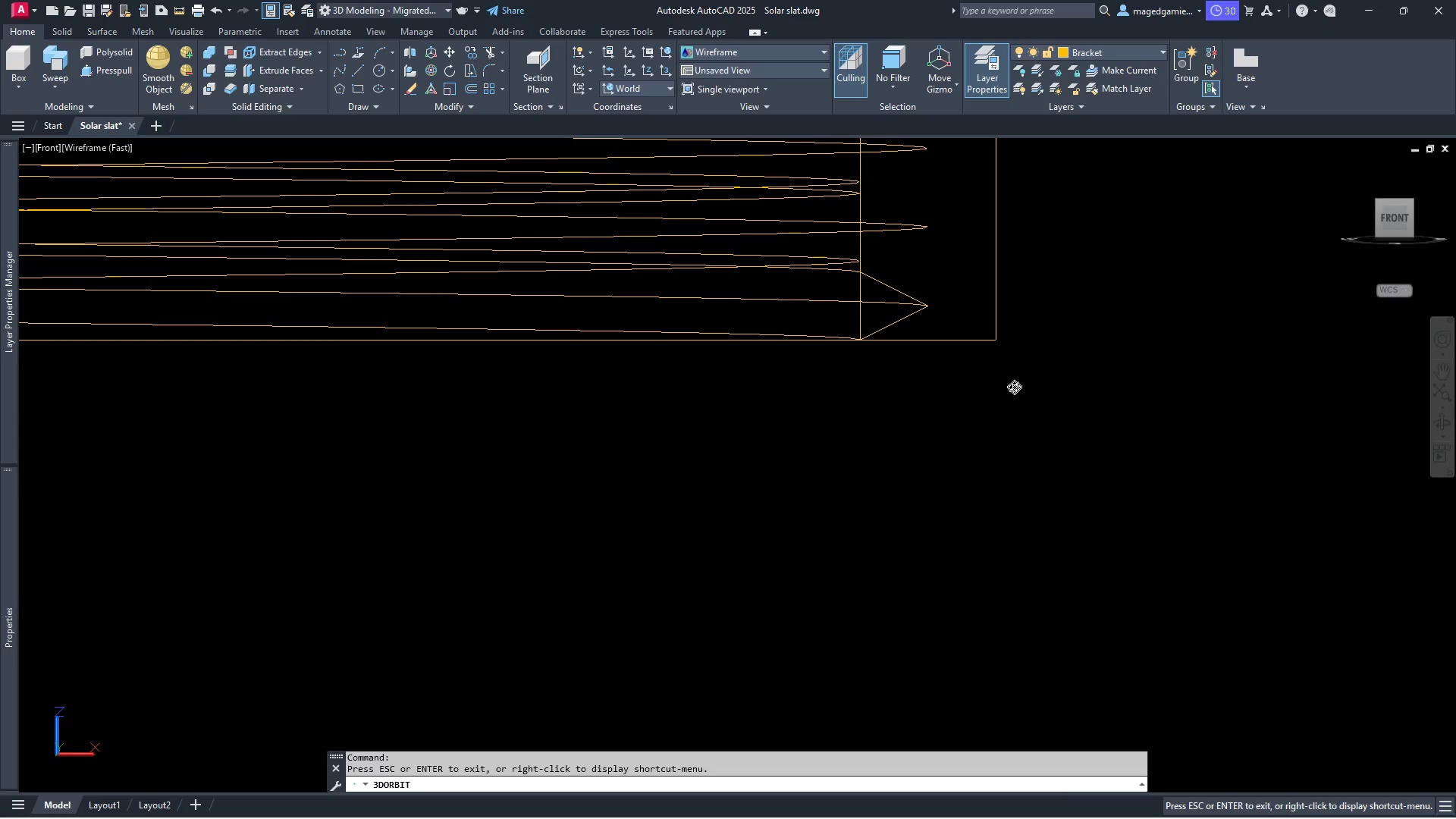 
left_click_drag(start_coordinate=[1006, 387], to_coordinate=[1042, 409])
 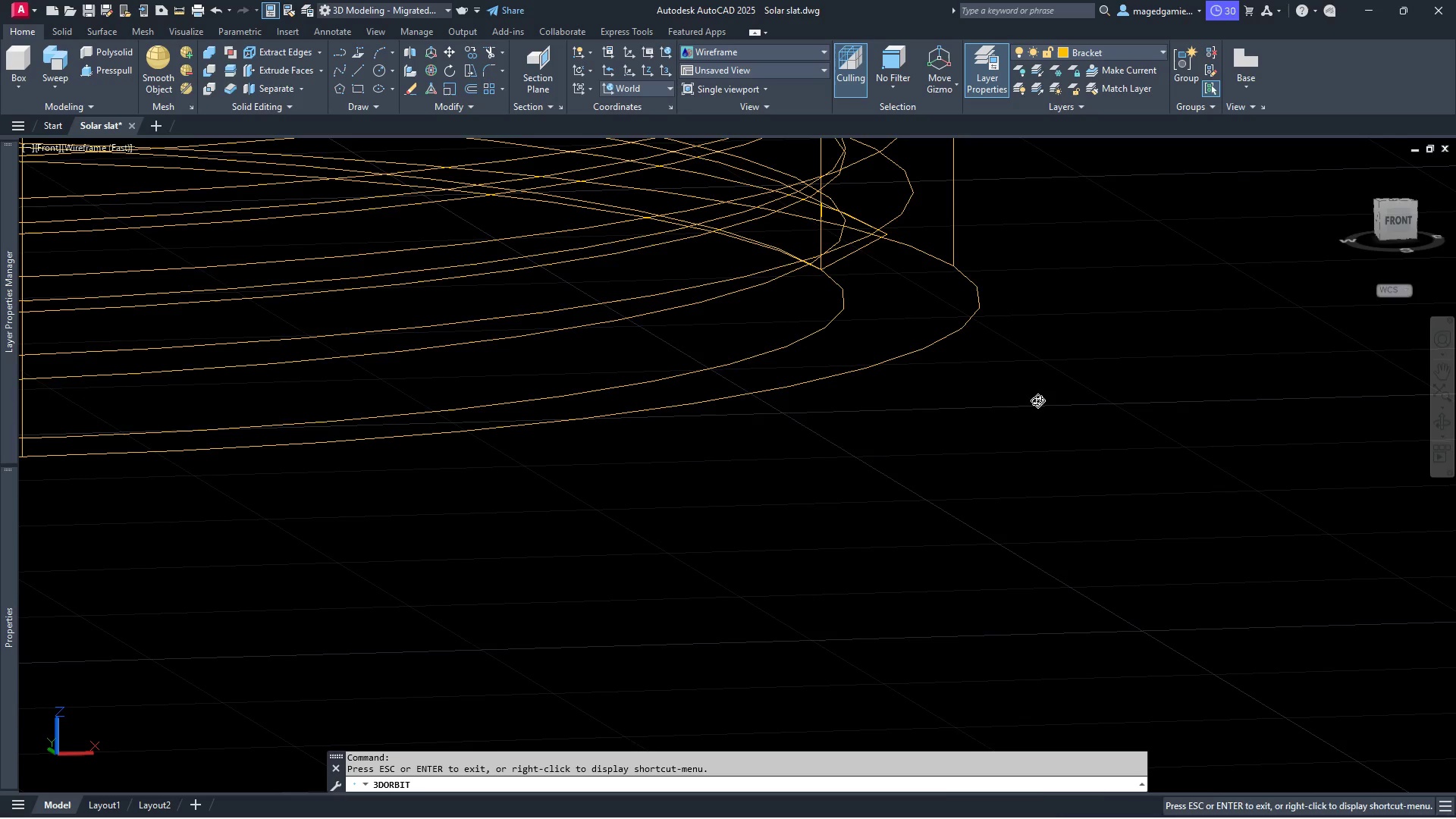 
key(Escape)
 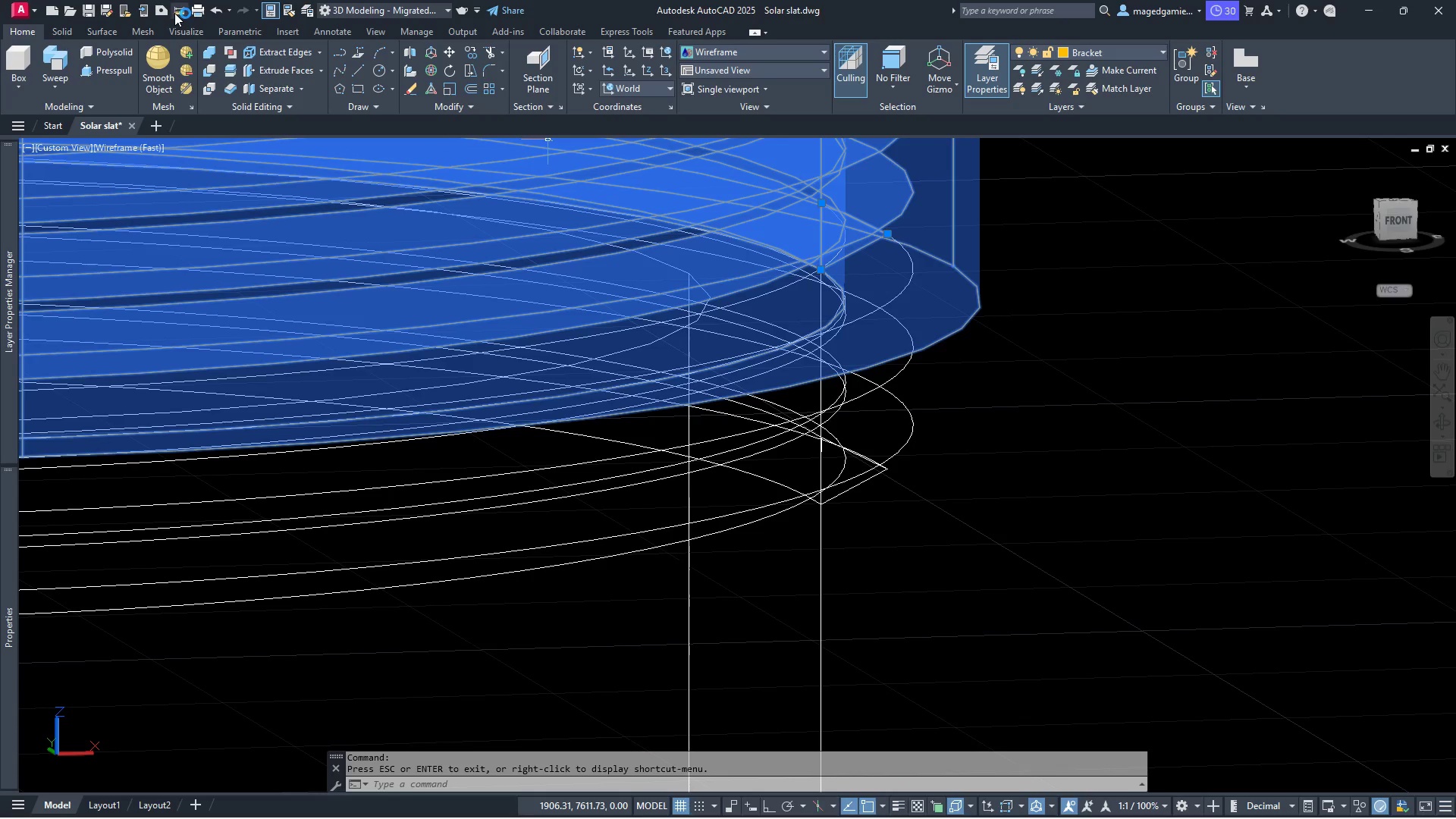 
left_click([177, 10])
 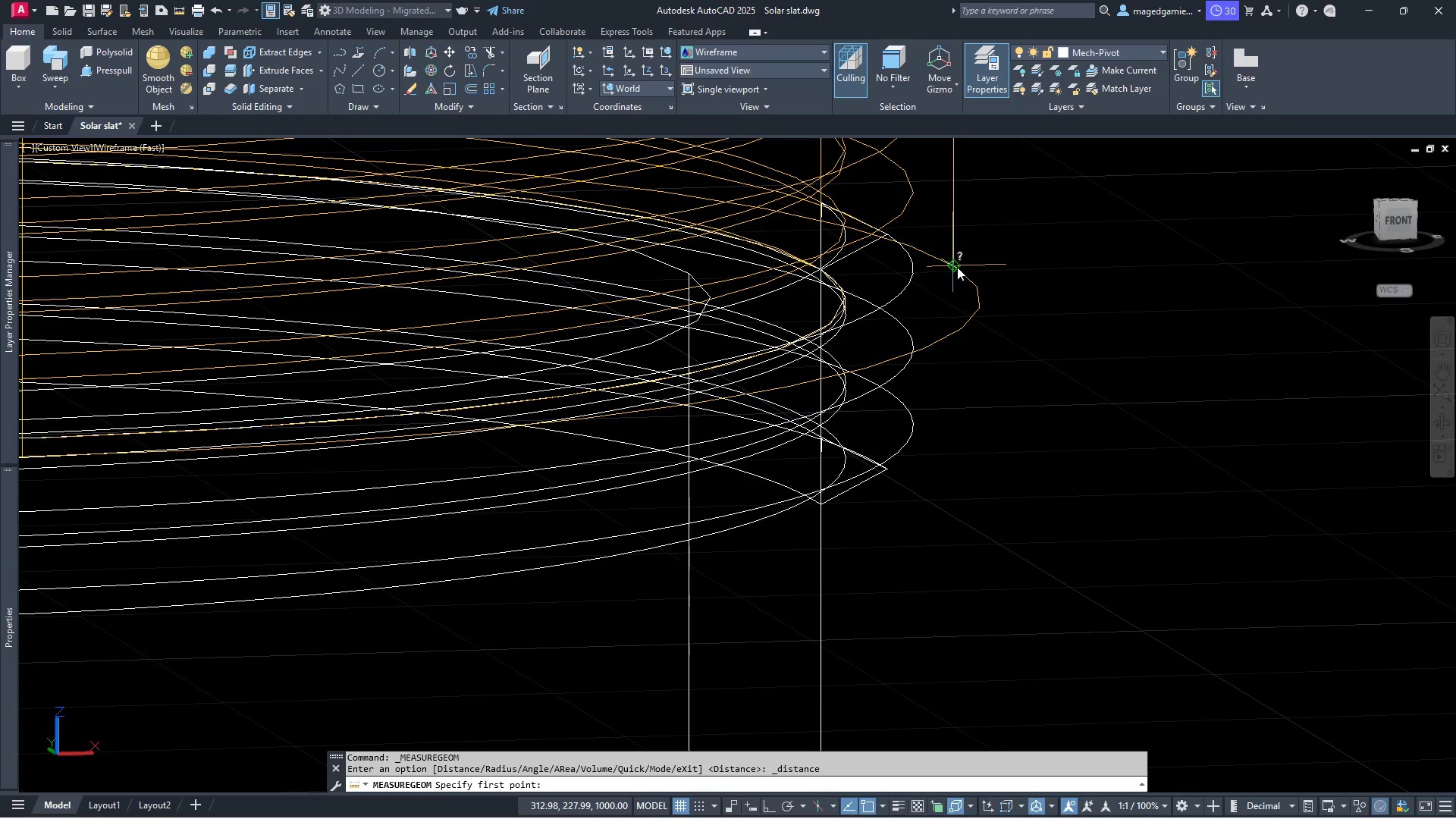 
left_click([957, 267])
 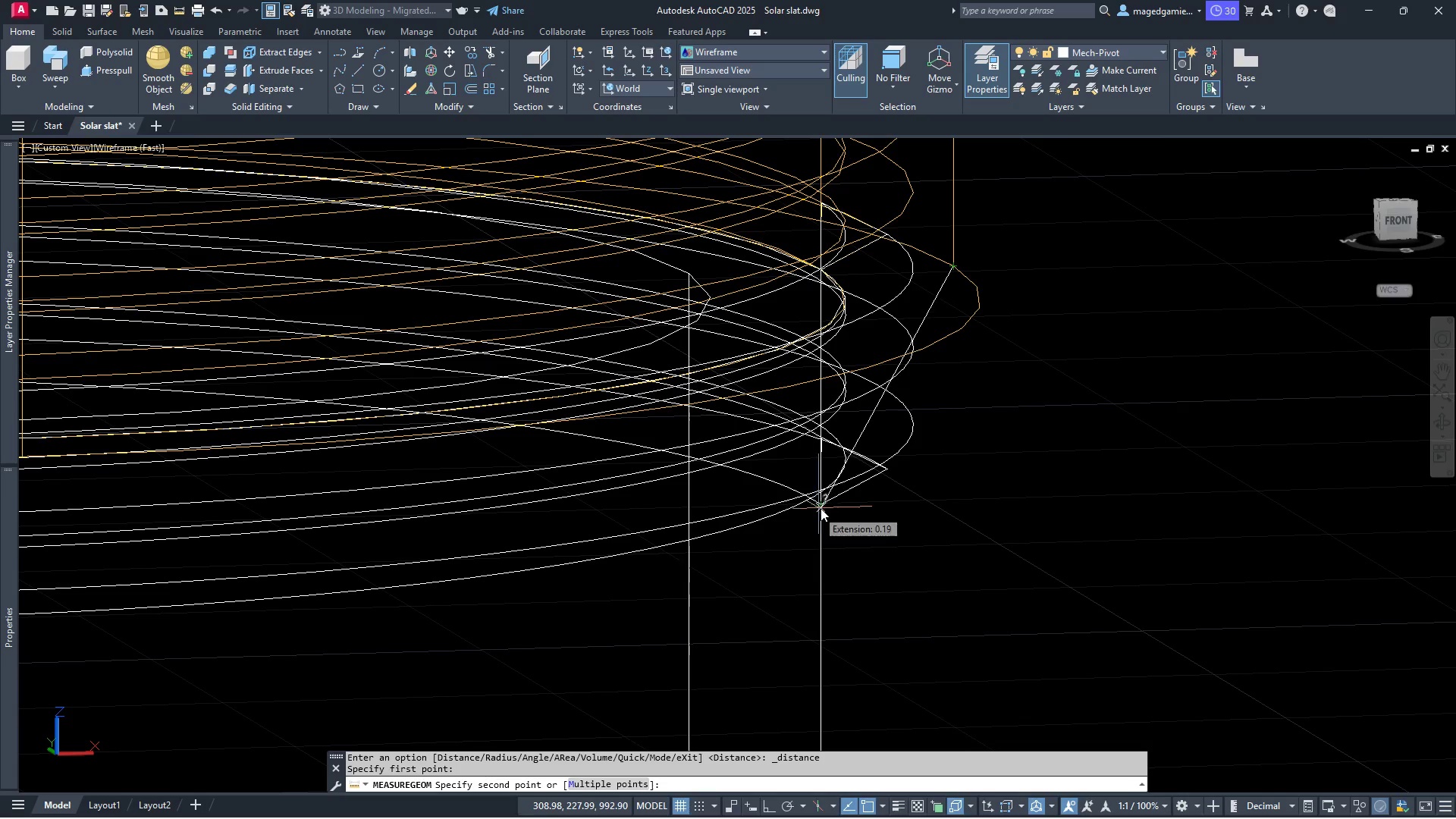 
left_click([824, 504])
 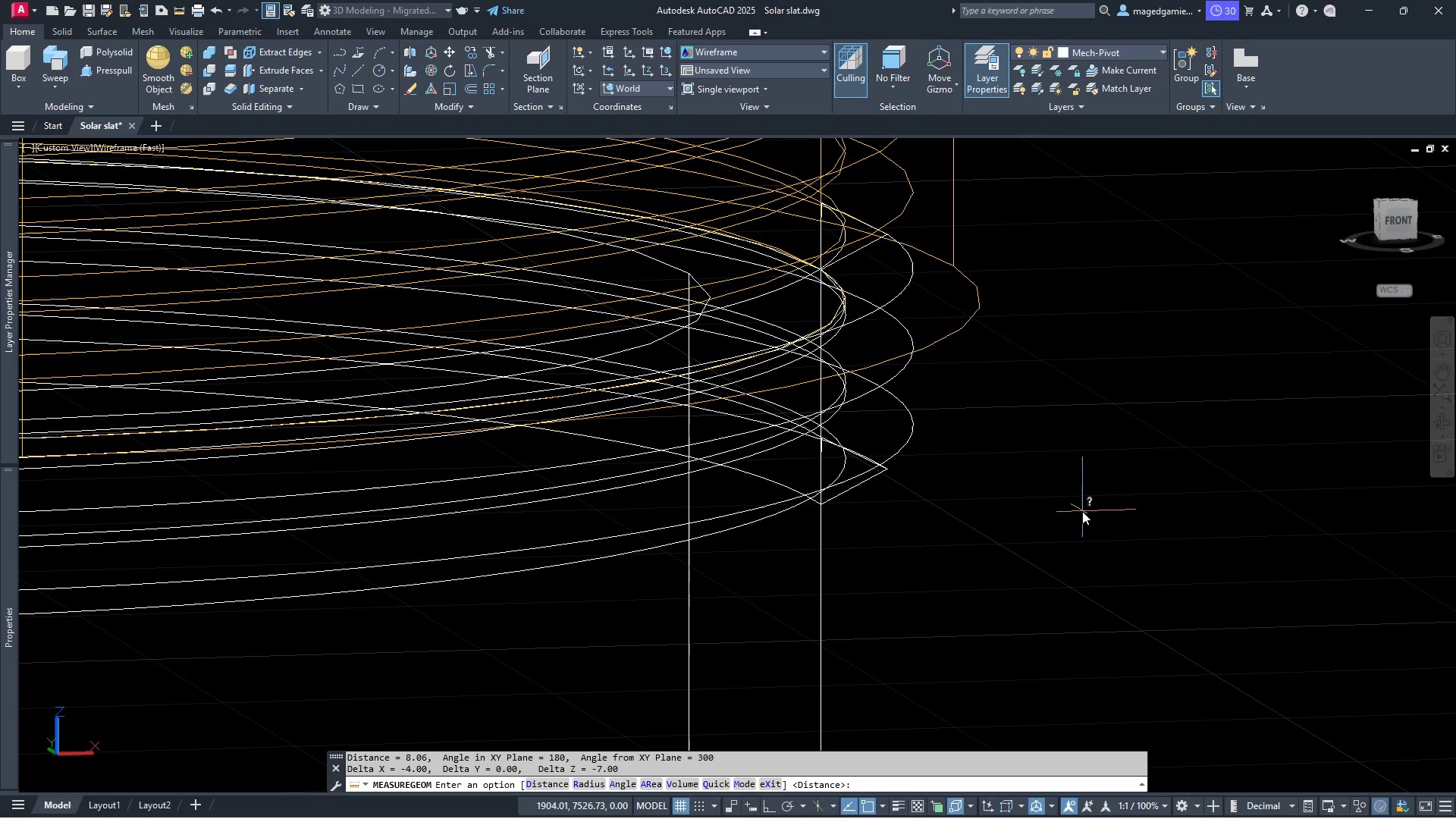 
key(Escape)
 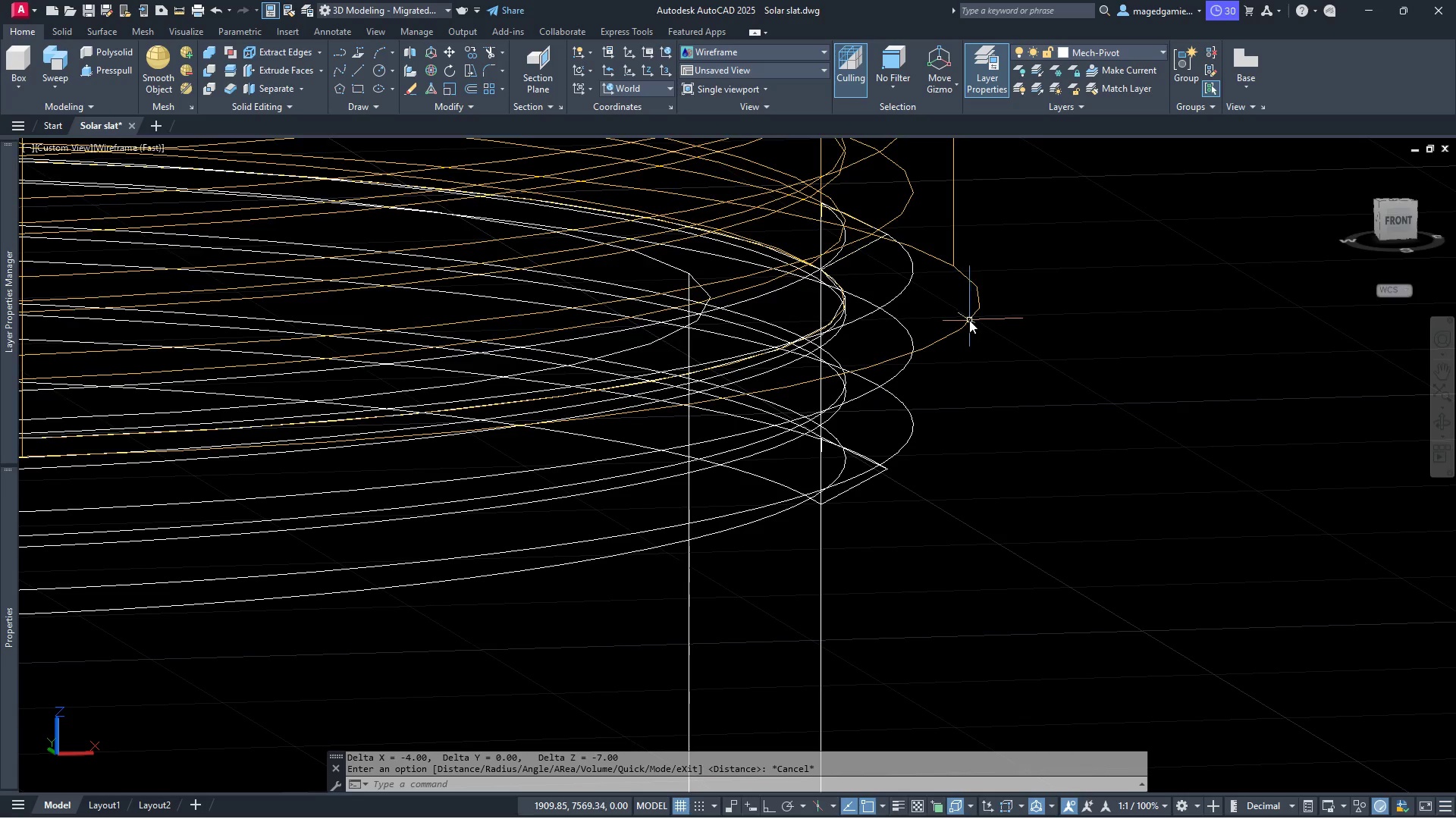 
left_click([969, 320])
 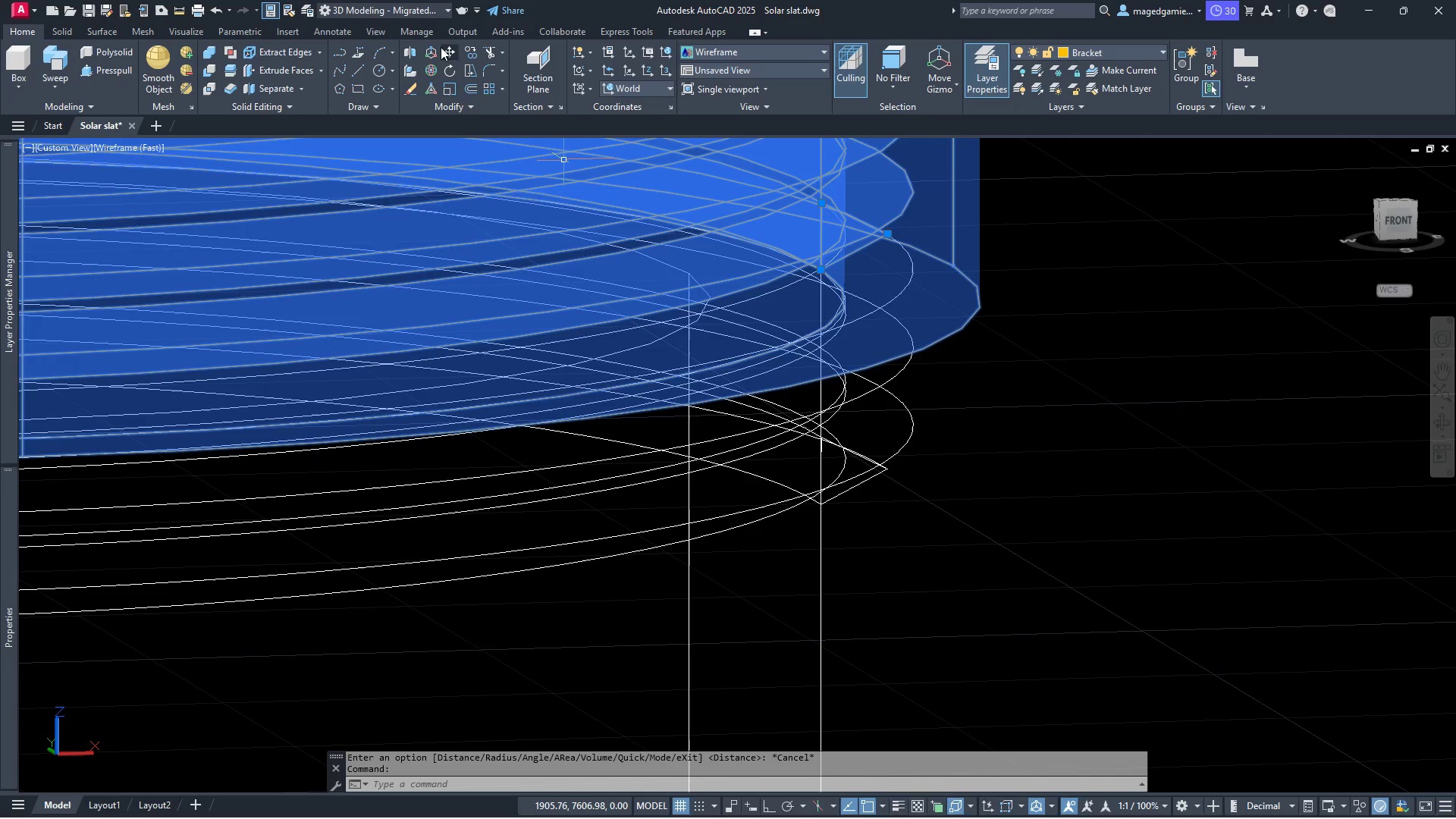 
left_click([450, 52])
 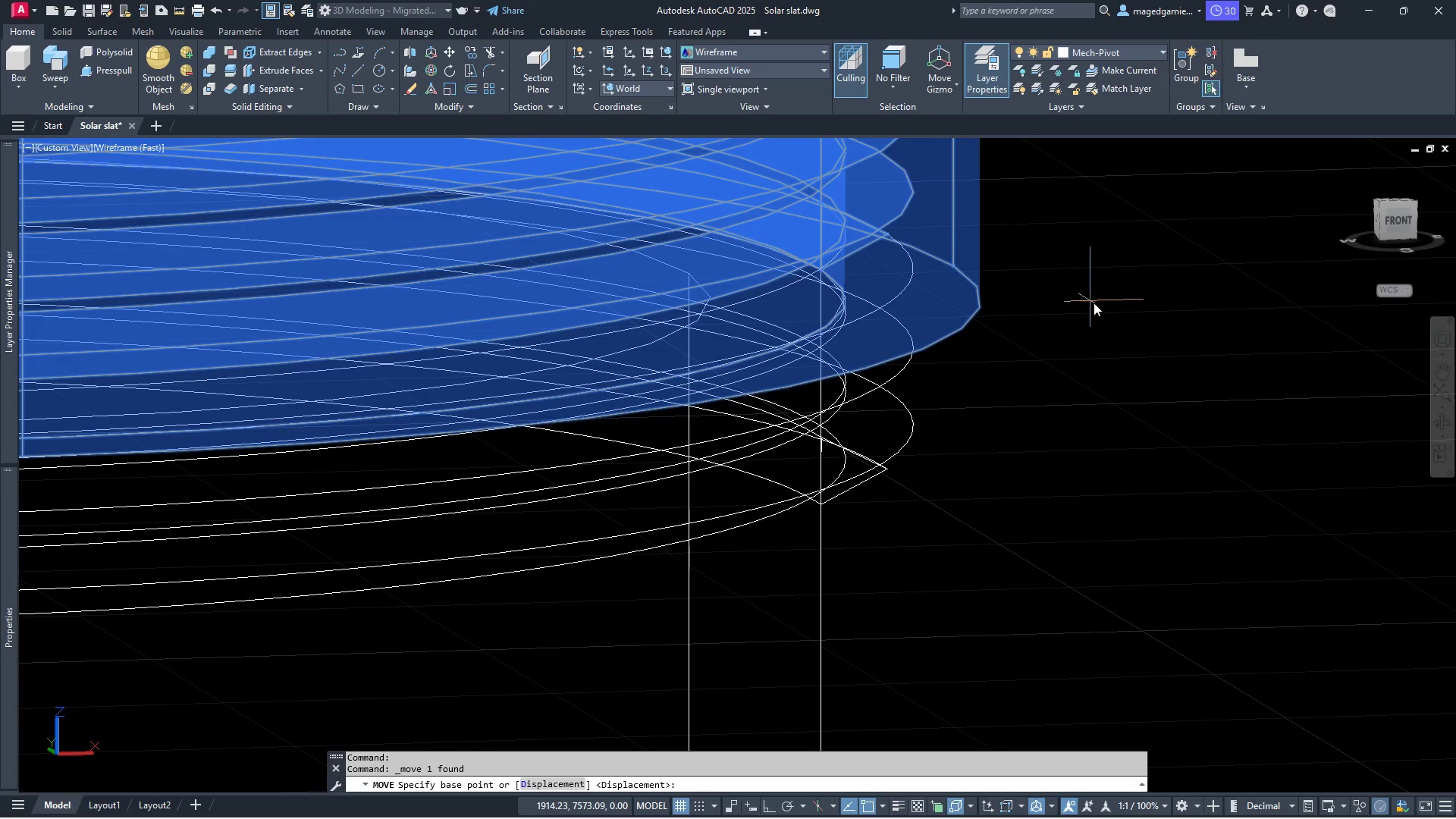 
left_click([1094, 303])
 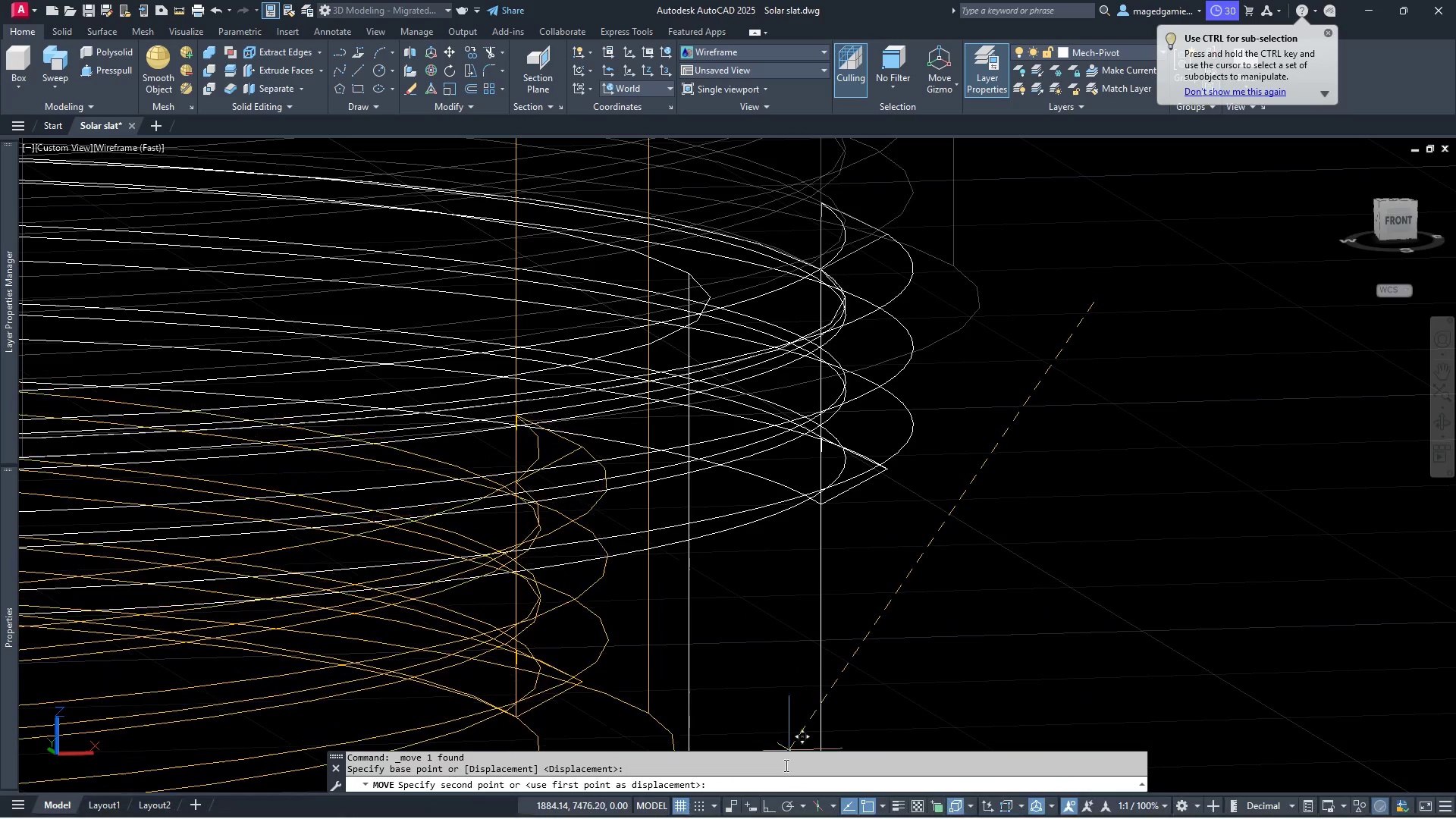 
left_click([766, 805])
 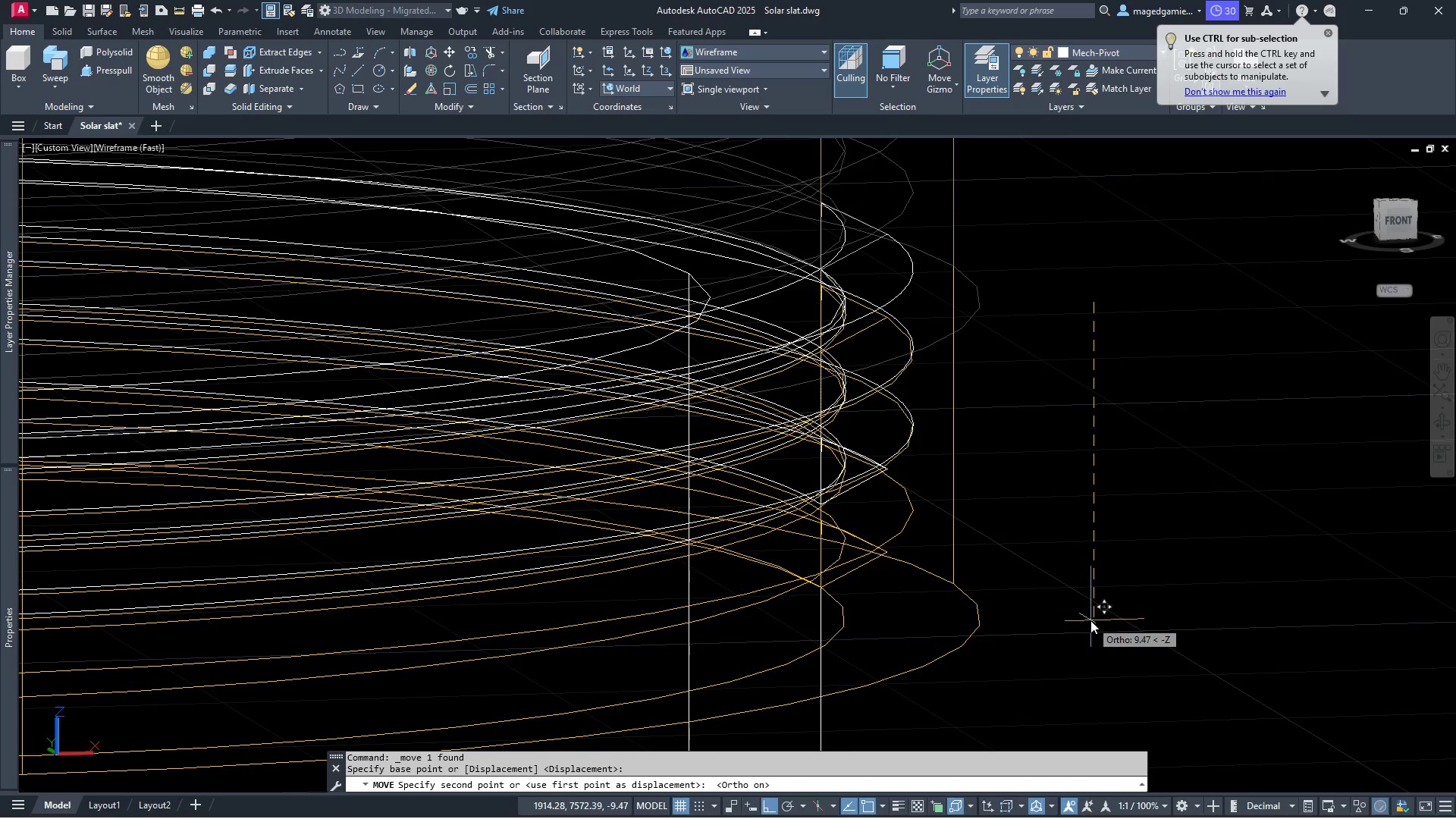 
key(7)
 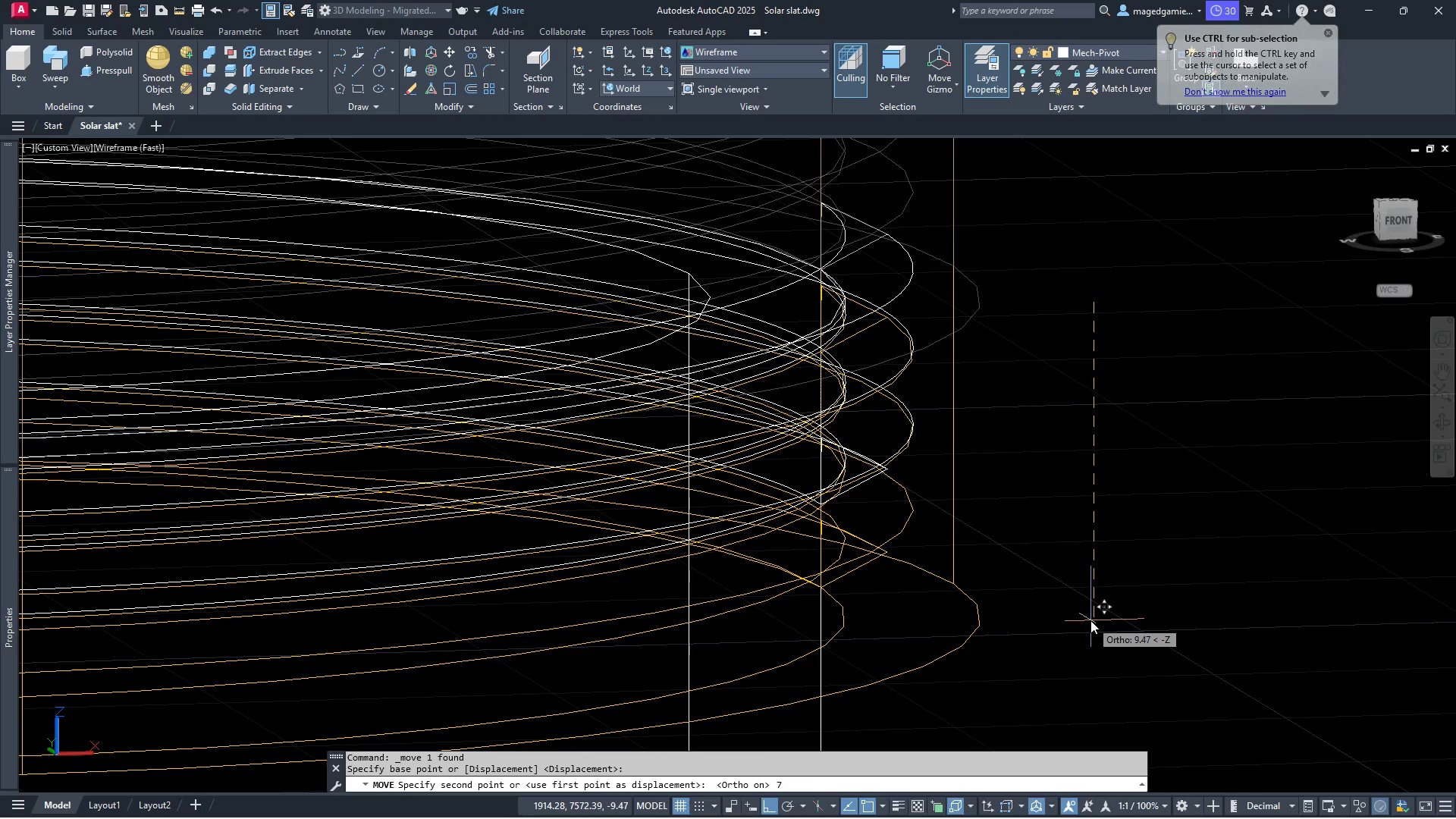 
key(Enter)
 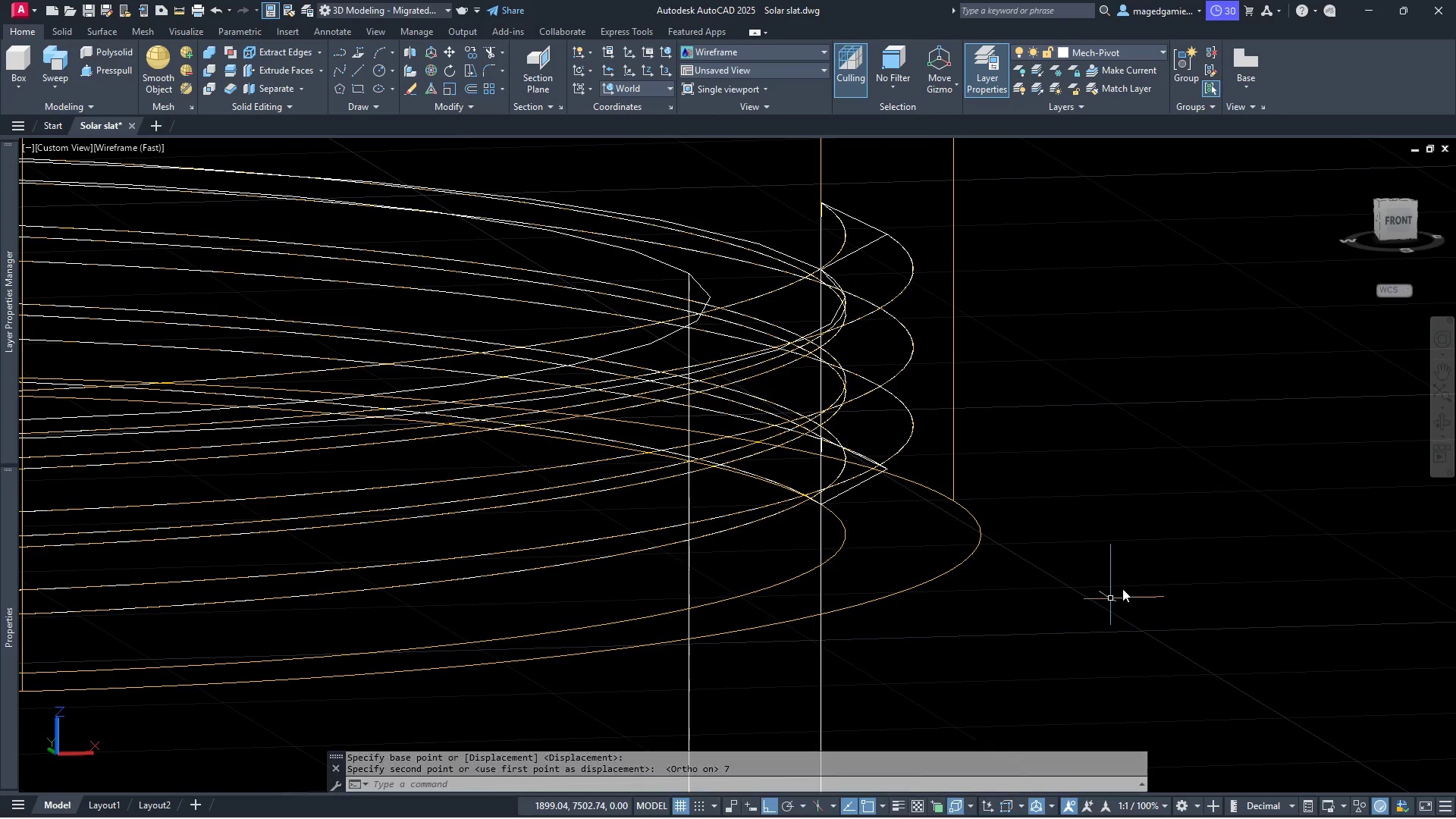 
scroll: coordinate [554, 373], scroll_direction: down, amount: 10.0
 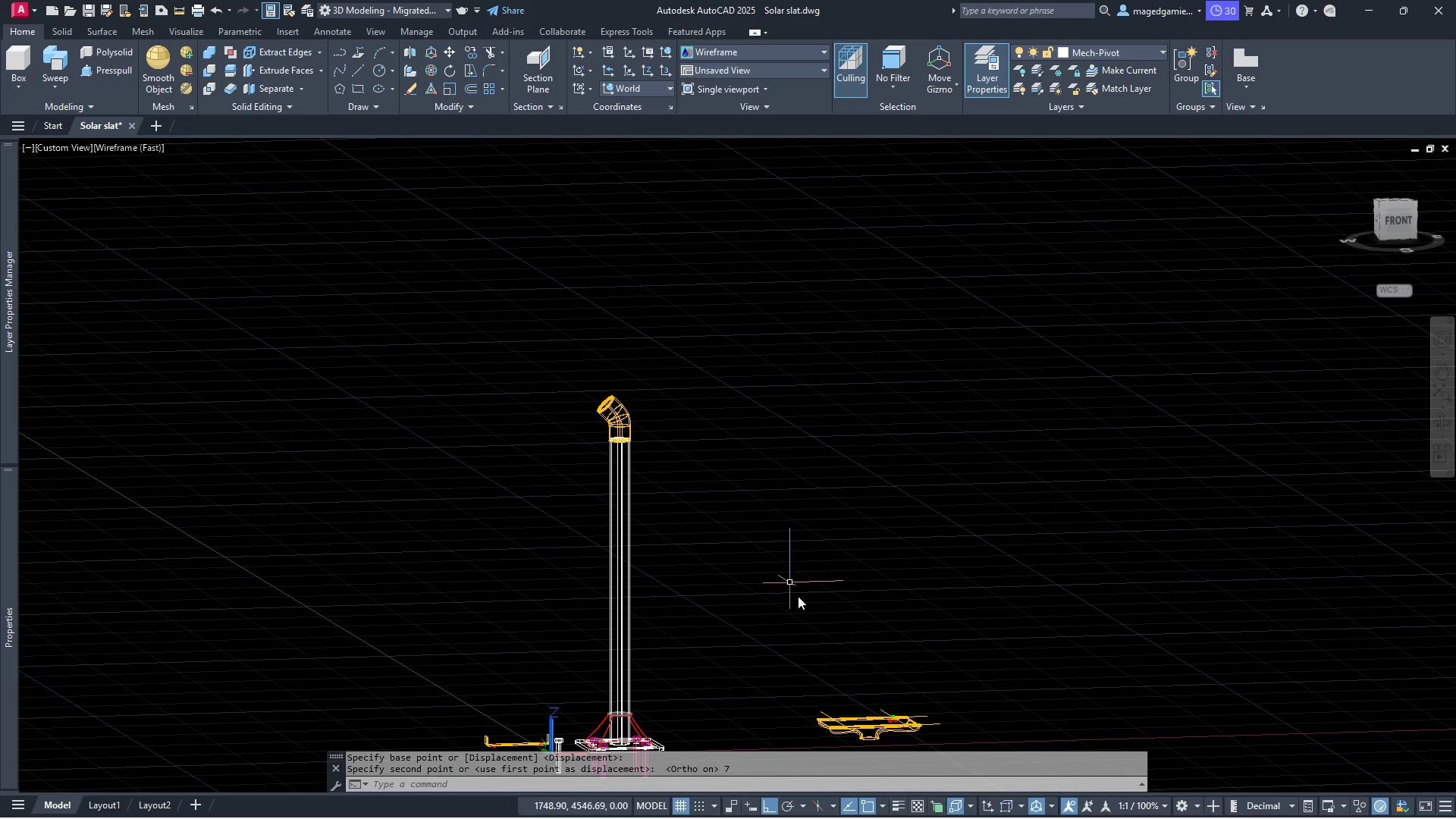 
scroll: coordinate [885, 736], scroll_direction: up, amount: 5.0
 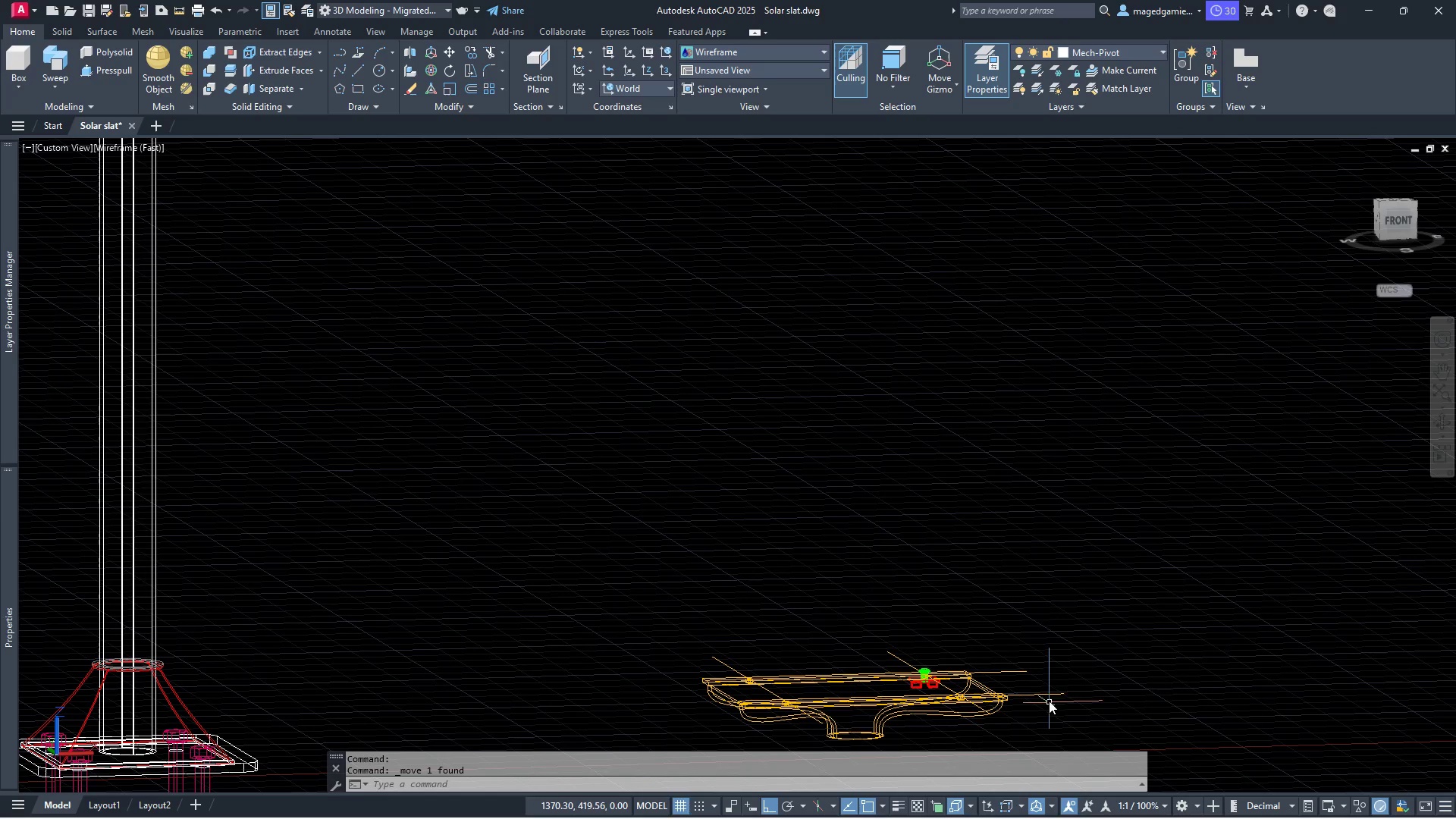 
scroll: coordinate [1028, 639], scroll_direction: down, amount: 1.0
 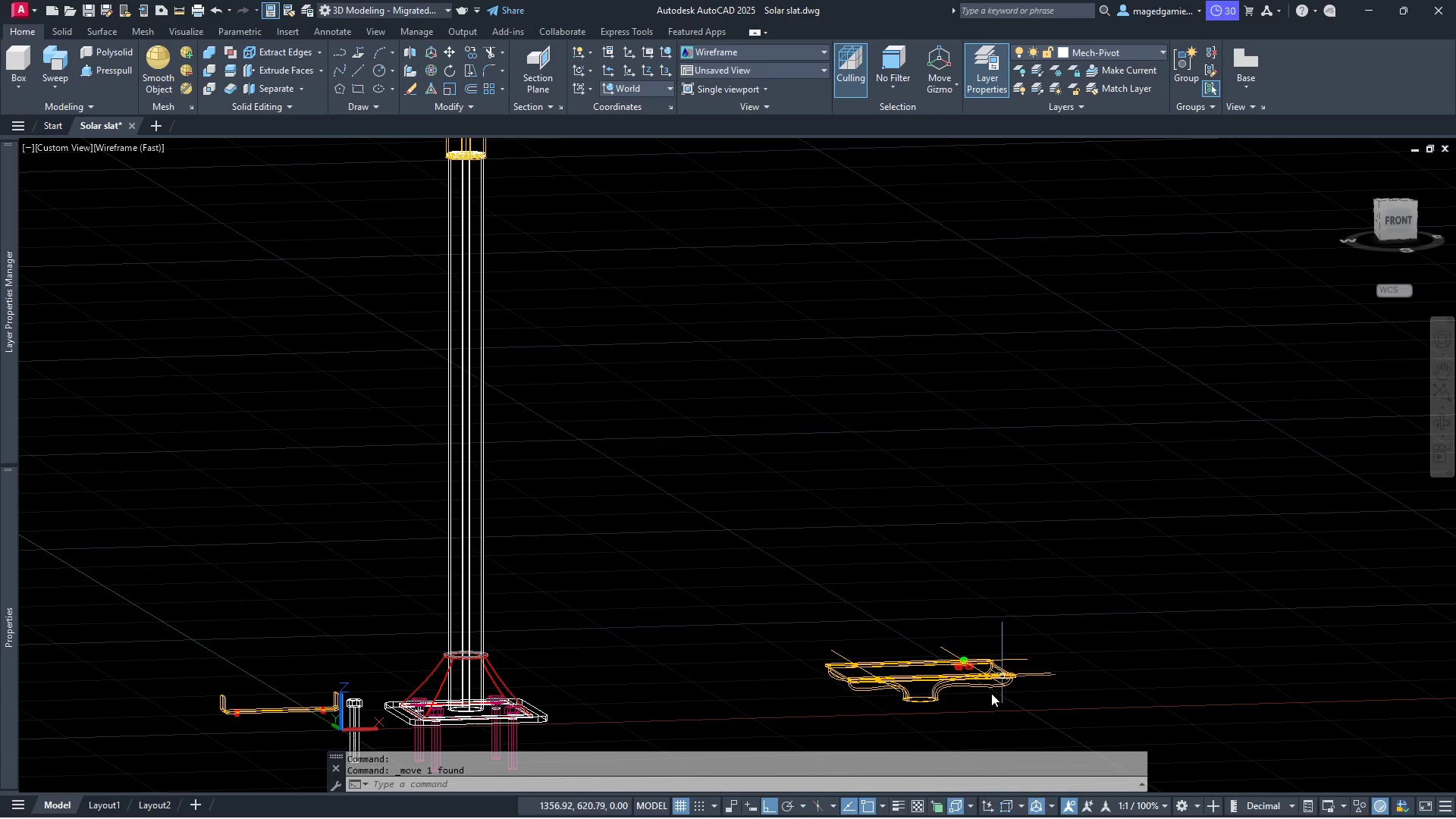 
scroll: coordinate [807, 660], scroll_direction: up, amount: 7.0
 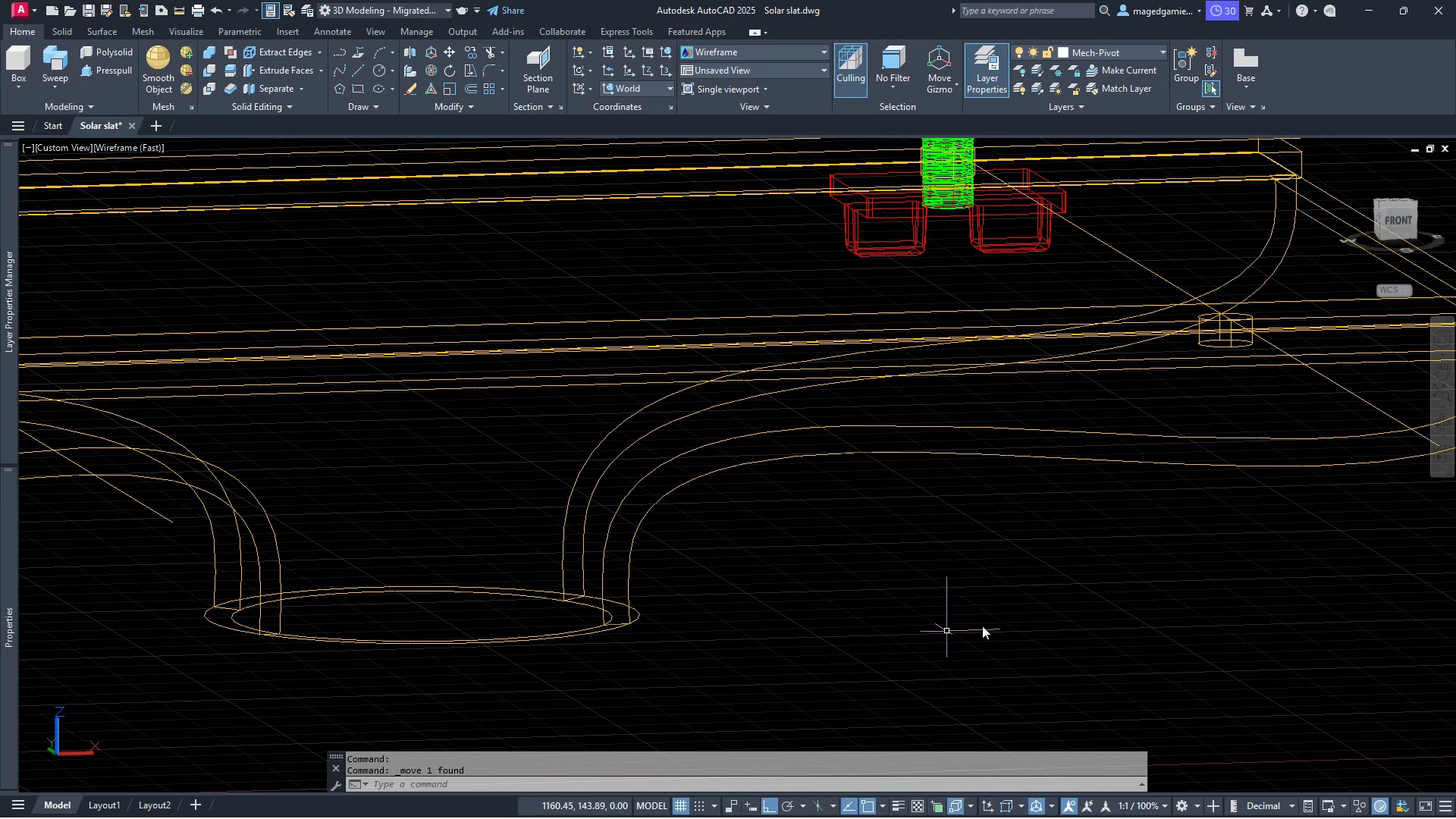 
scroll: coordinate [1020, 620], scroll_direction: down, amount: 2.0
 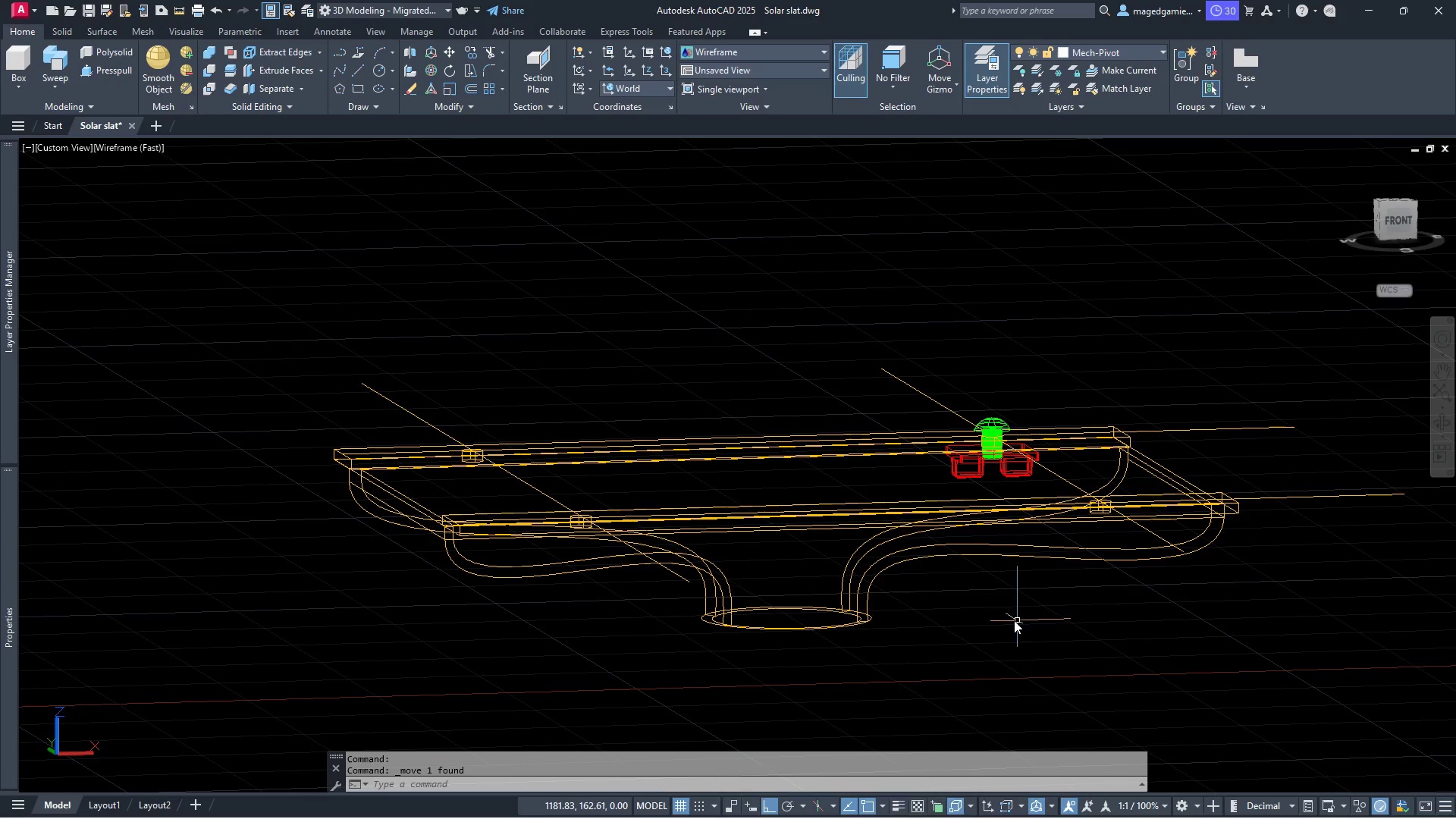 
scroll: coordinate [855, 639], scroll_direction: up, amount: 3.0
 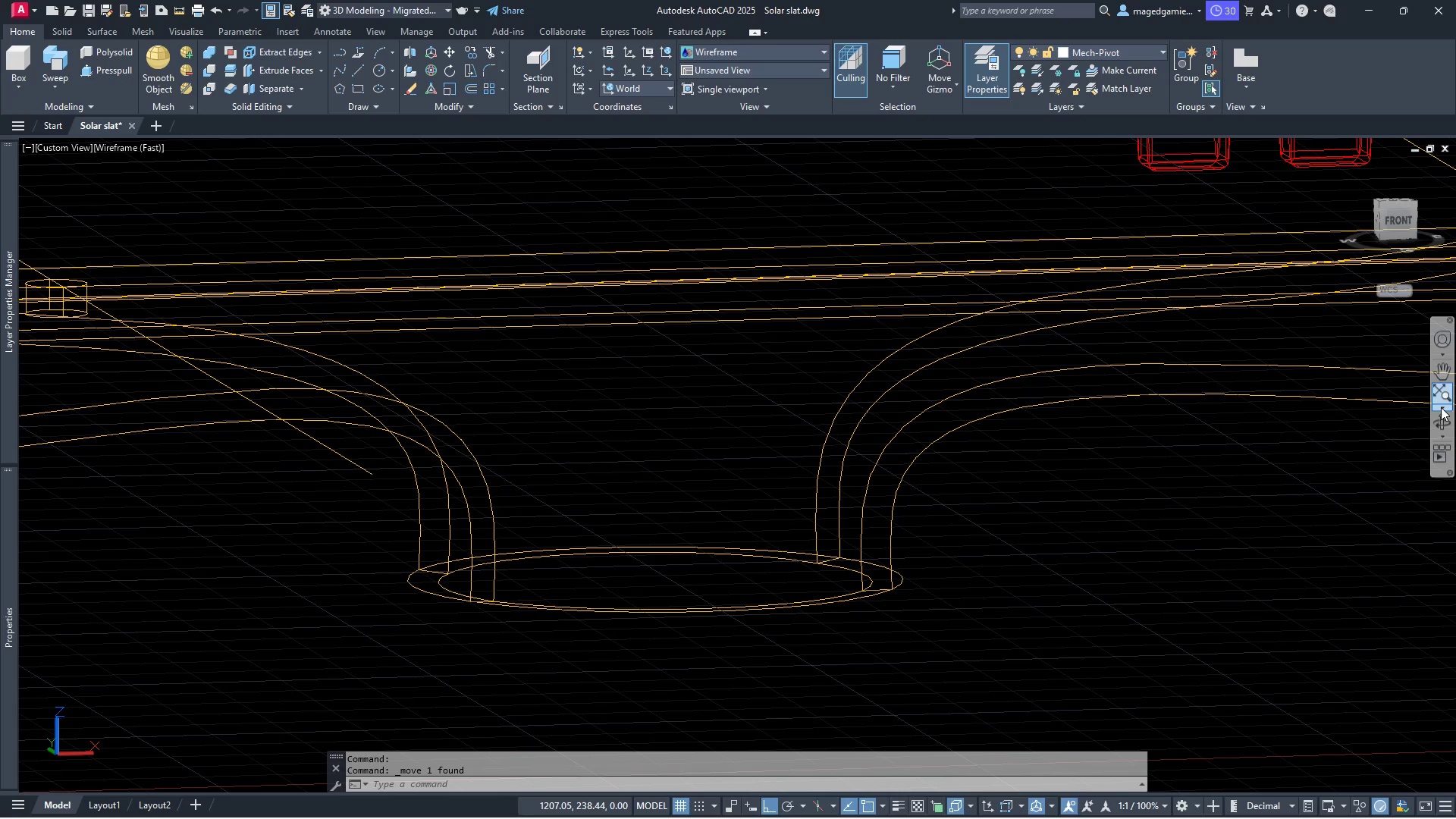 
left_click([1439, 424])
 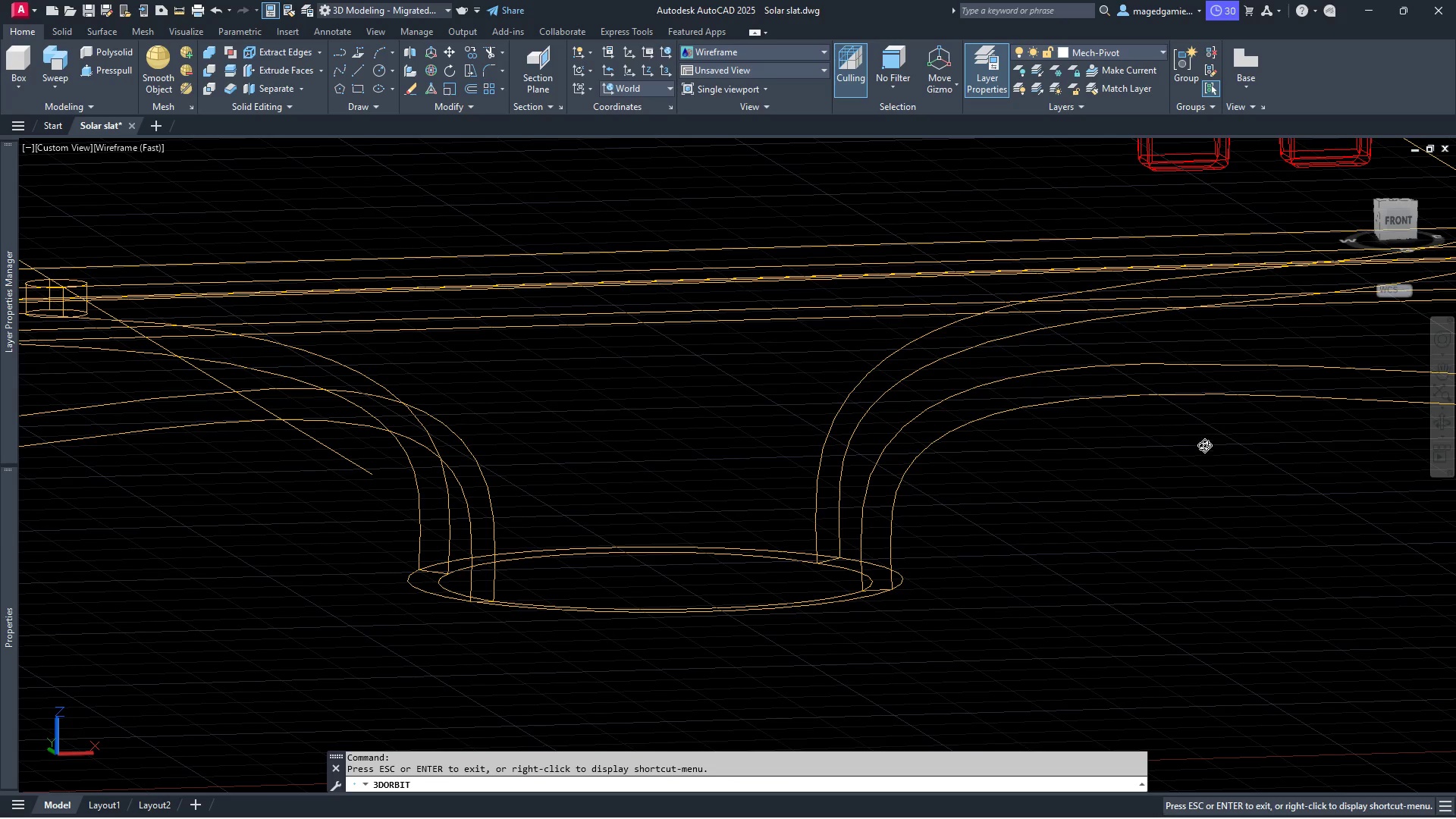 
left_click_drag(start_coordinate=[1207, 436], to_coordinate=[1220, 387])
 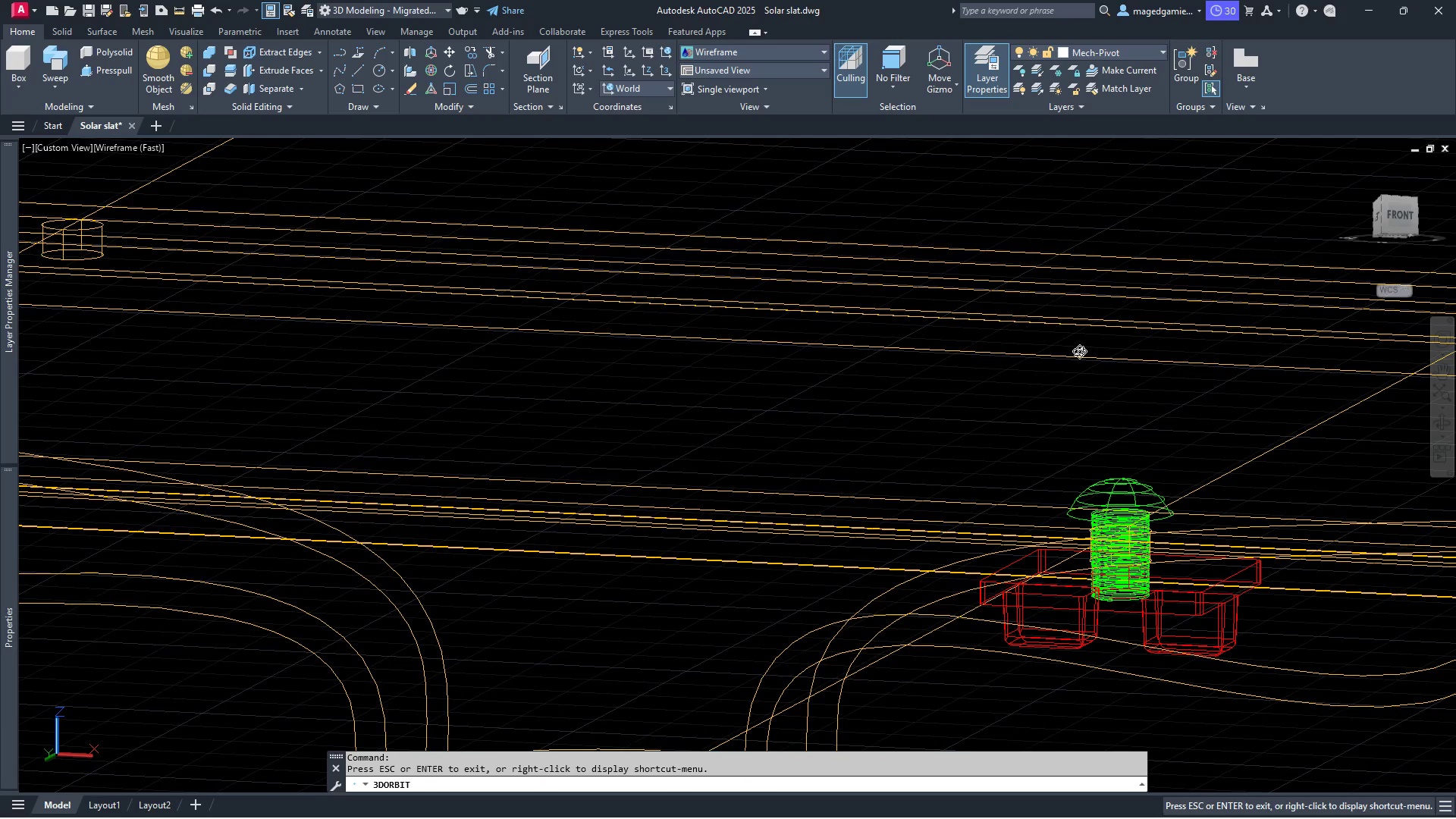 
scroll: coordinate [1075, 336], scroll_direction: down, amount: 4.0
 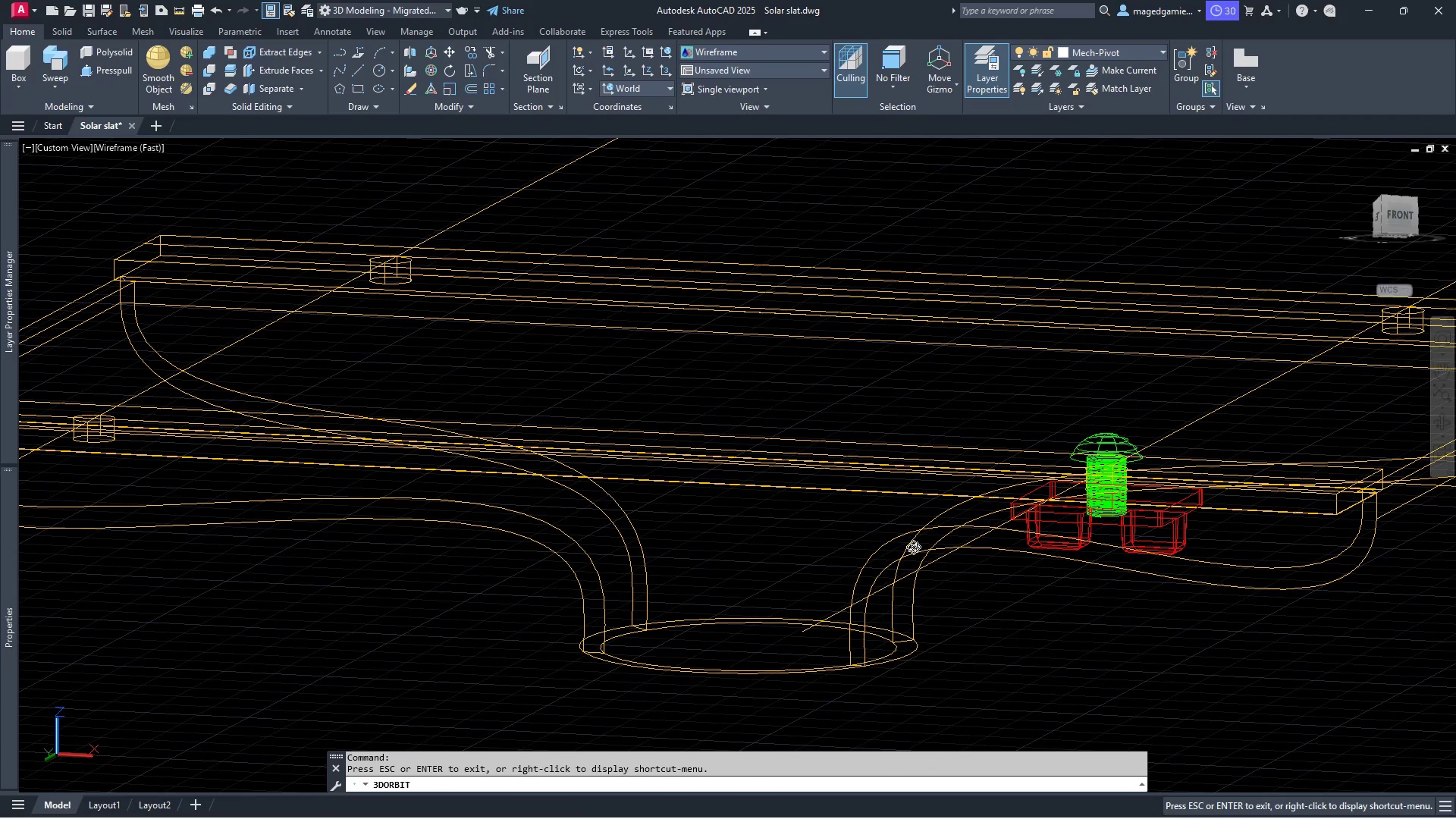 
scroll: coordinate [883, 586], scroll_direction: up, amount: 4.0
 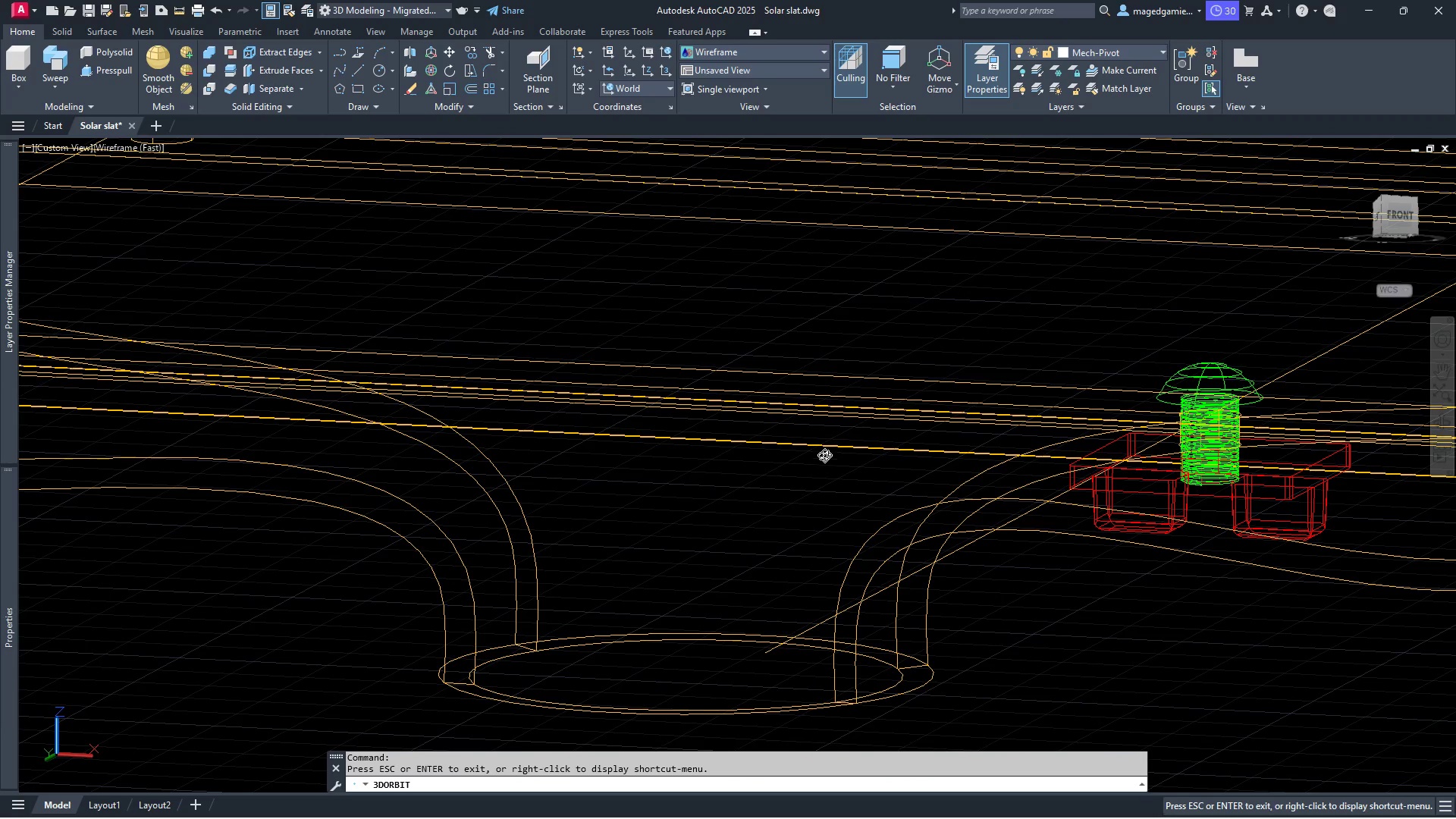 
key(Escape)
 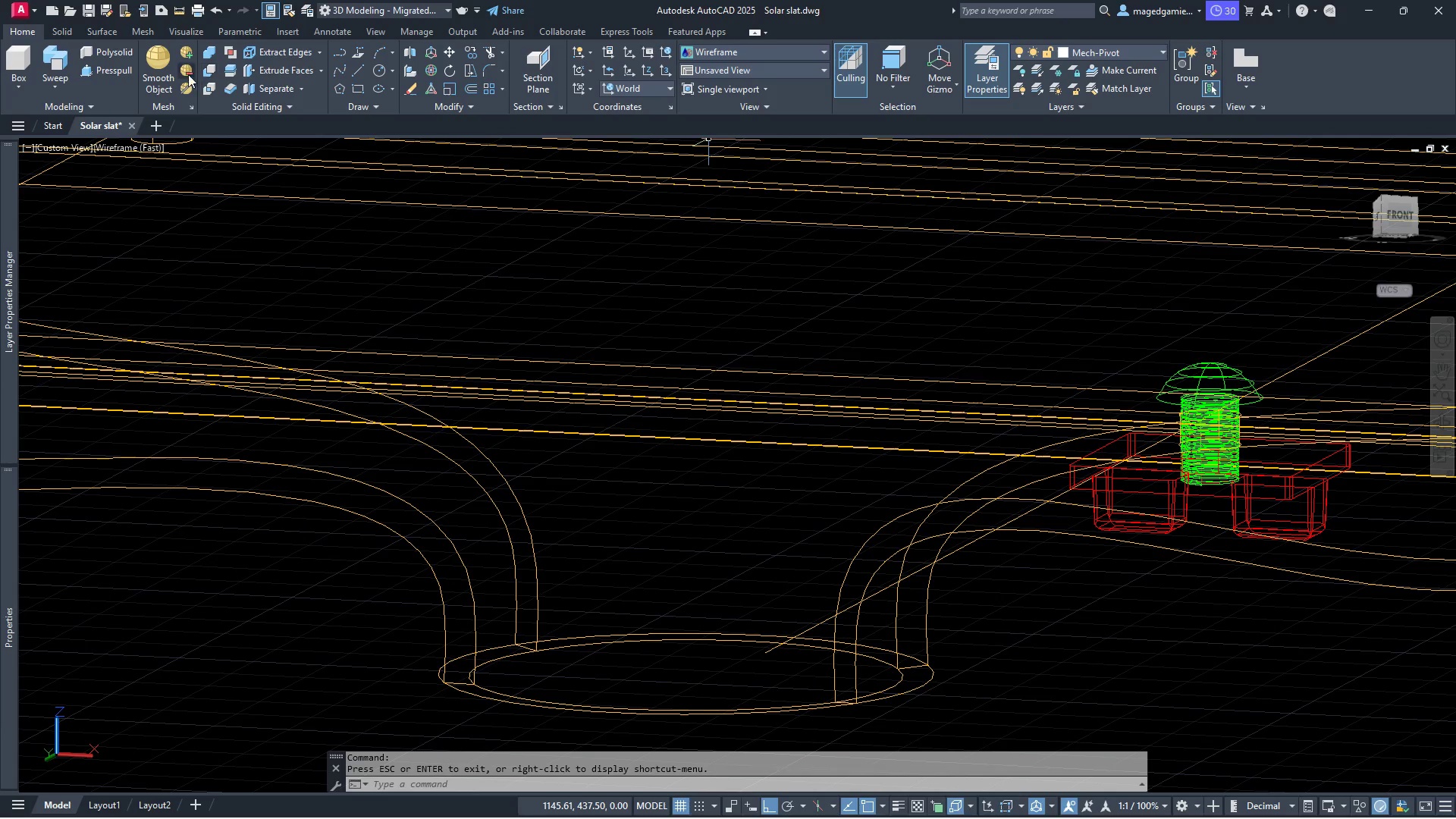 
left_click([99, 67])
 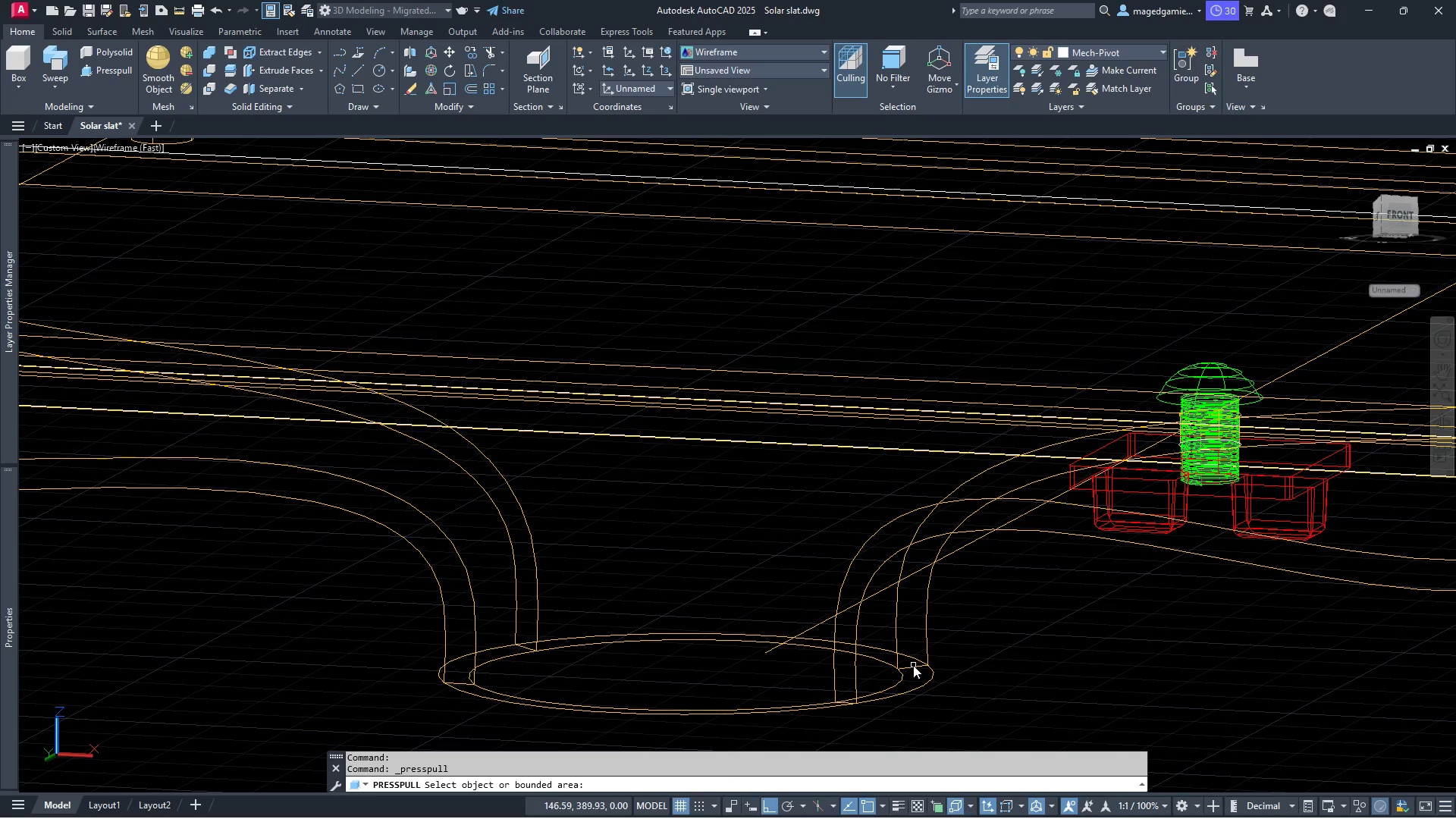 
left_click([915, 682])
 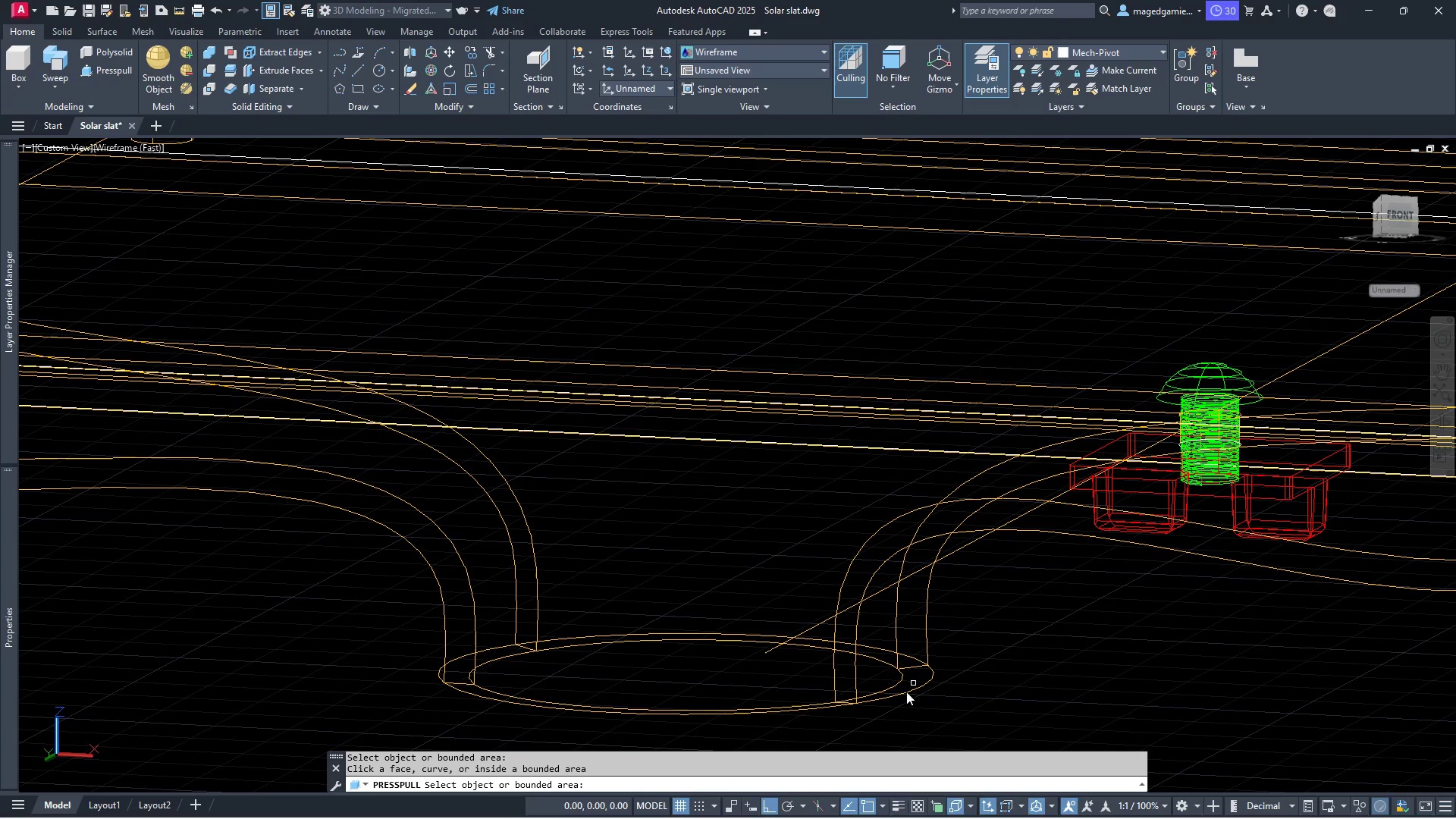 
scroll: coordinate [903, 693], scroll_direction: up, amount: 4.0
 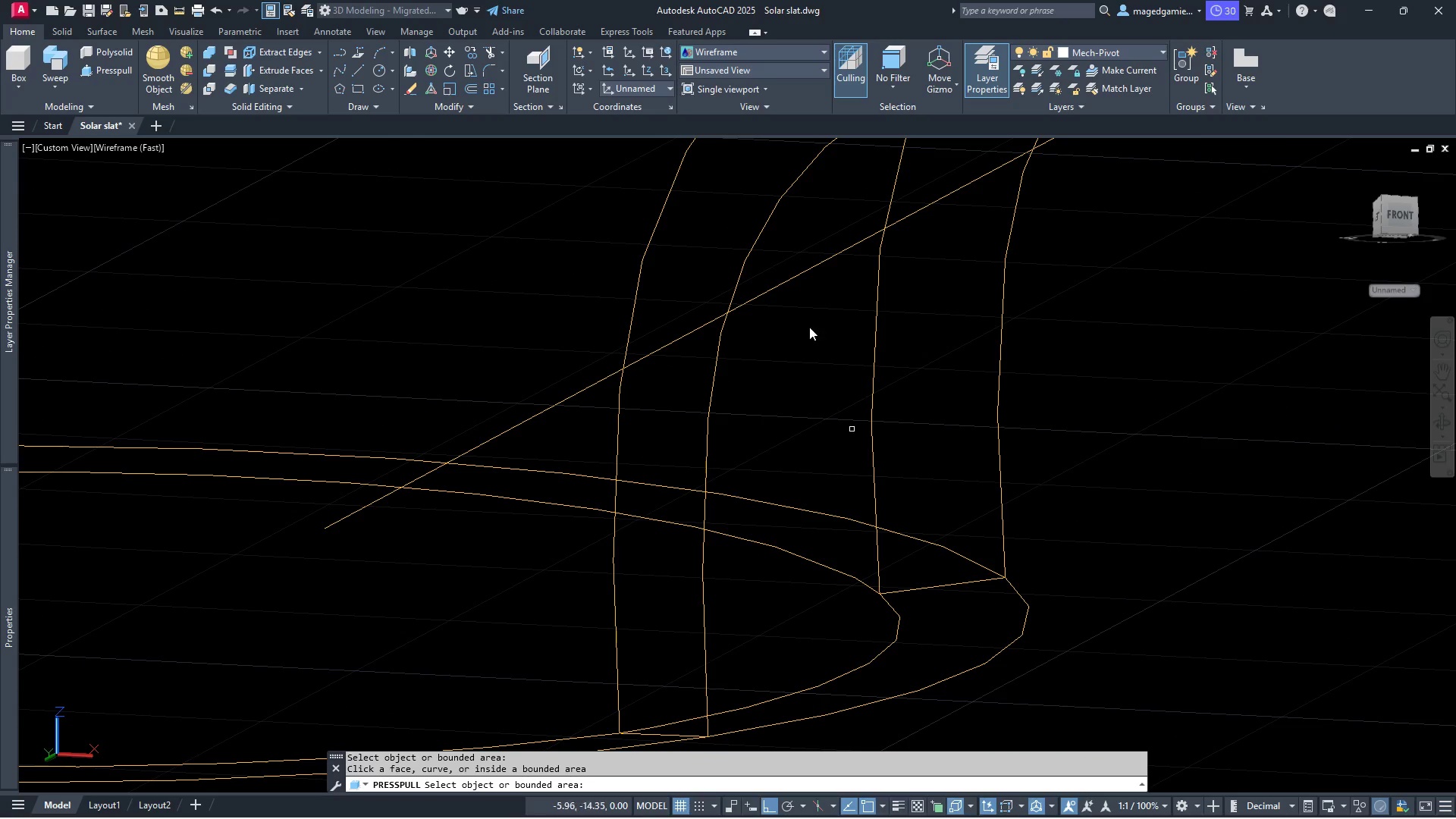 
key(Escape)
 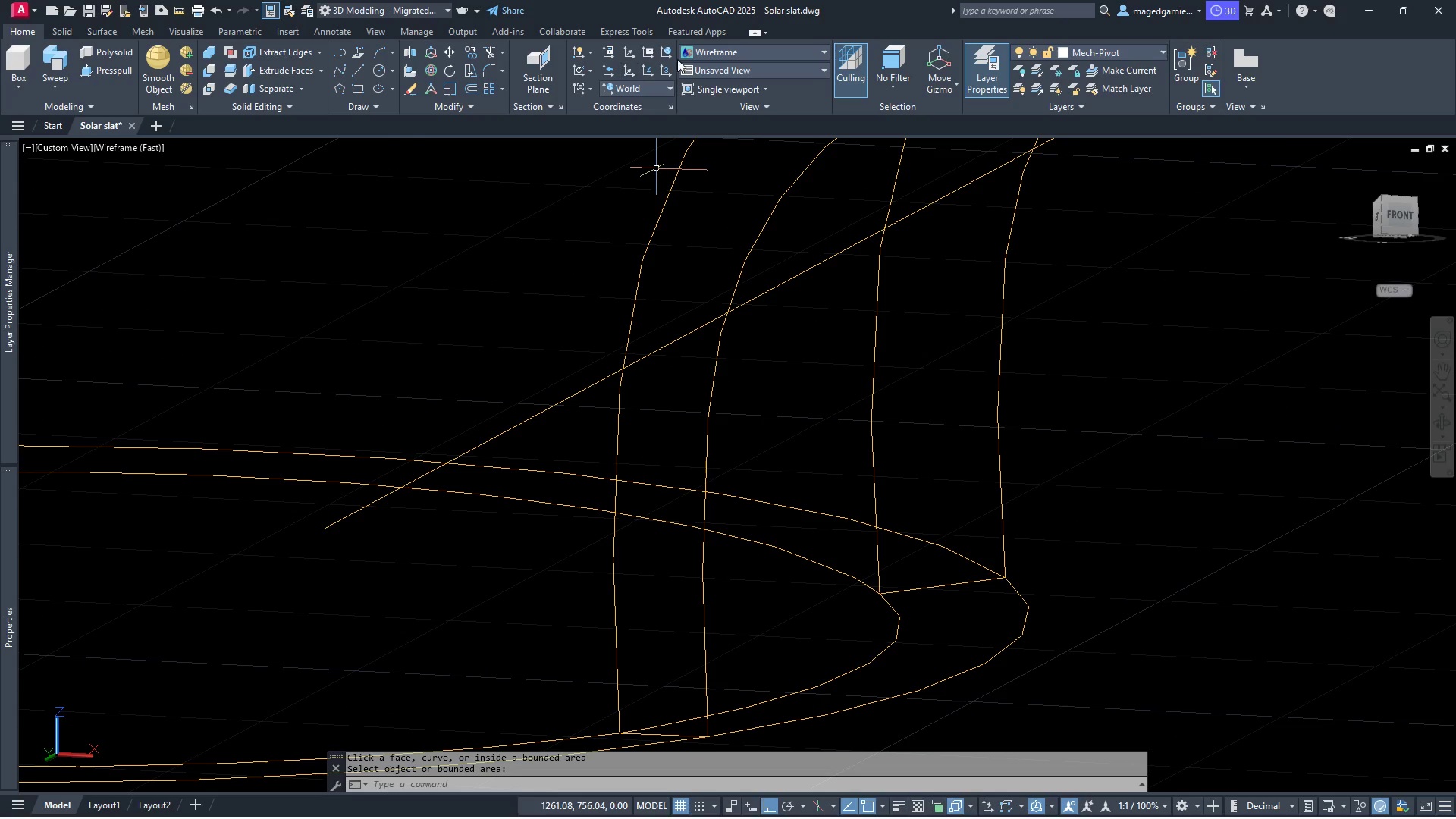 
left_click([749, 51])
 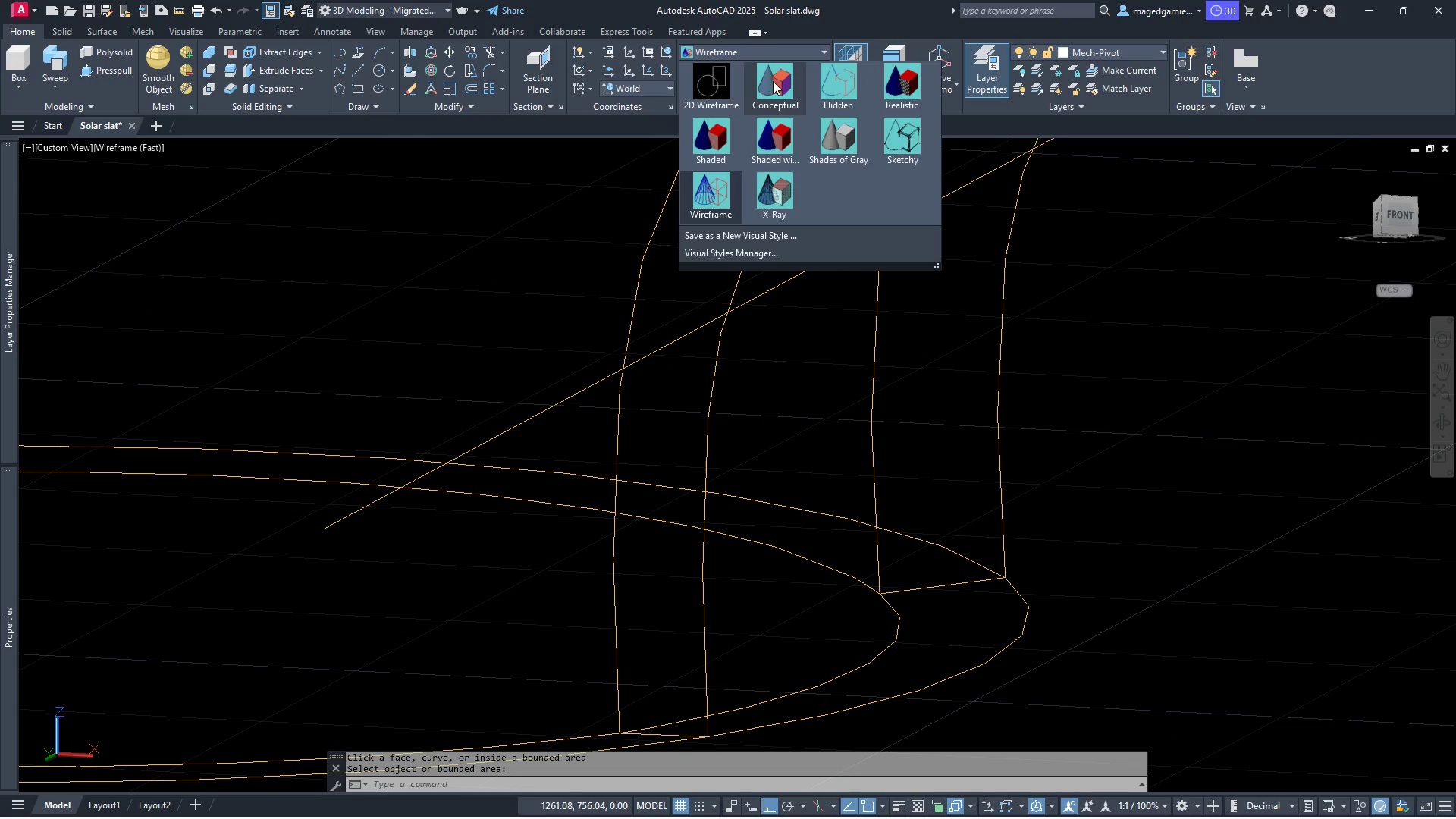 
left_click([774, 81])
 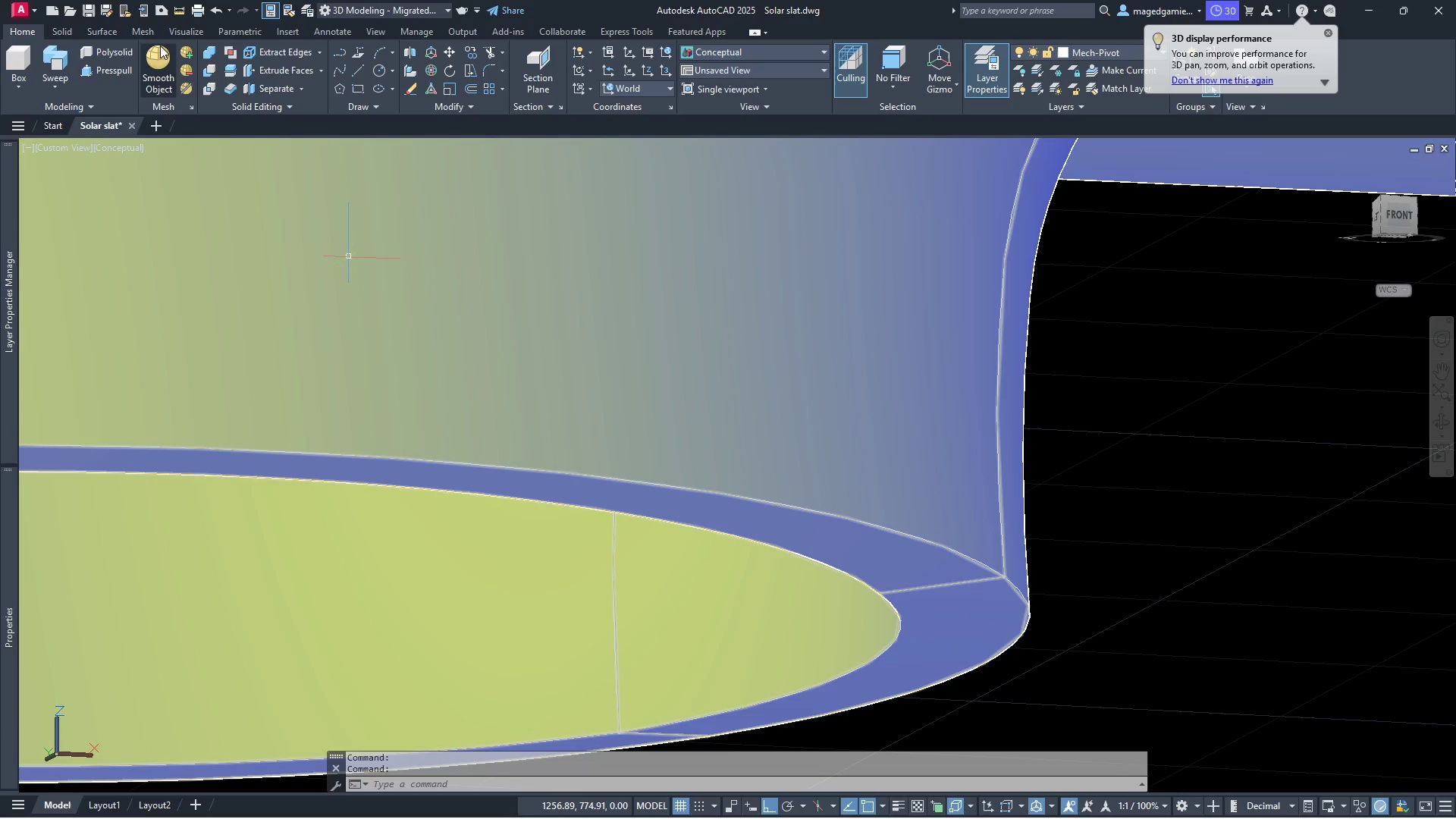 
left_click([271, 67])
 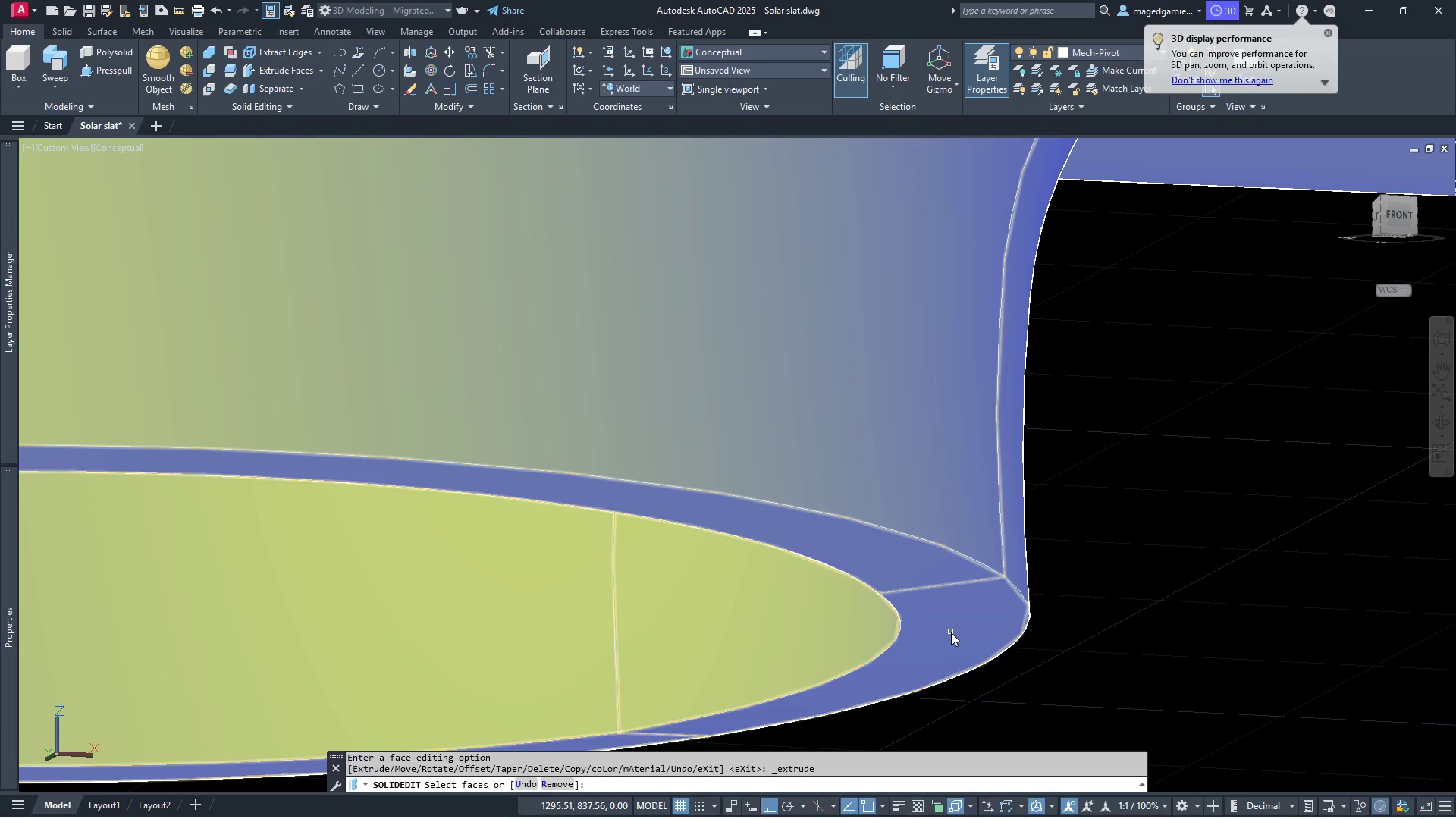 
left_click([951, 632])
 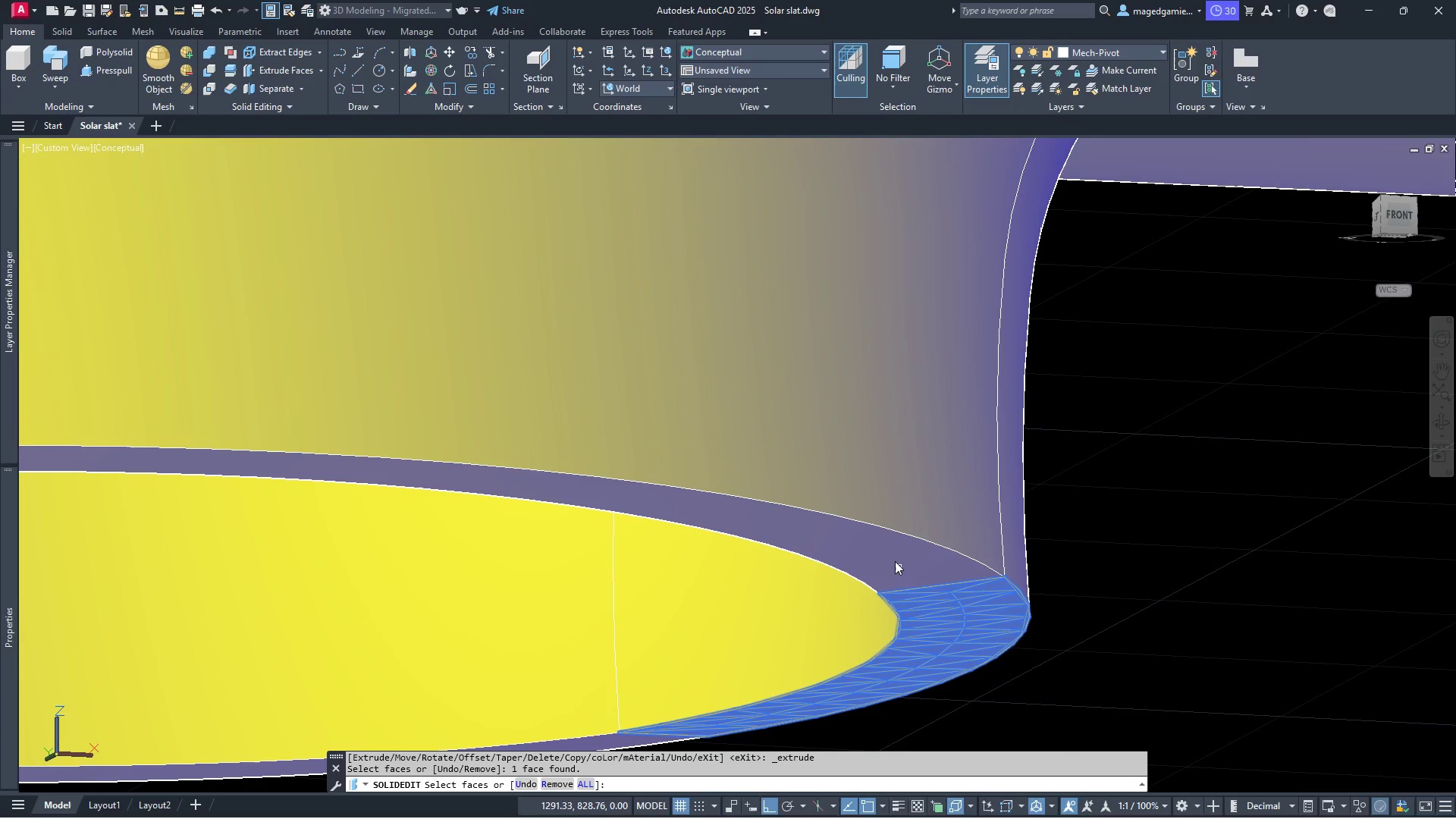 
left_click([893, 559])
 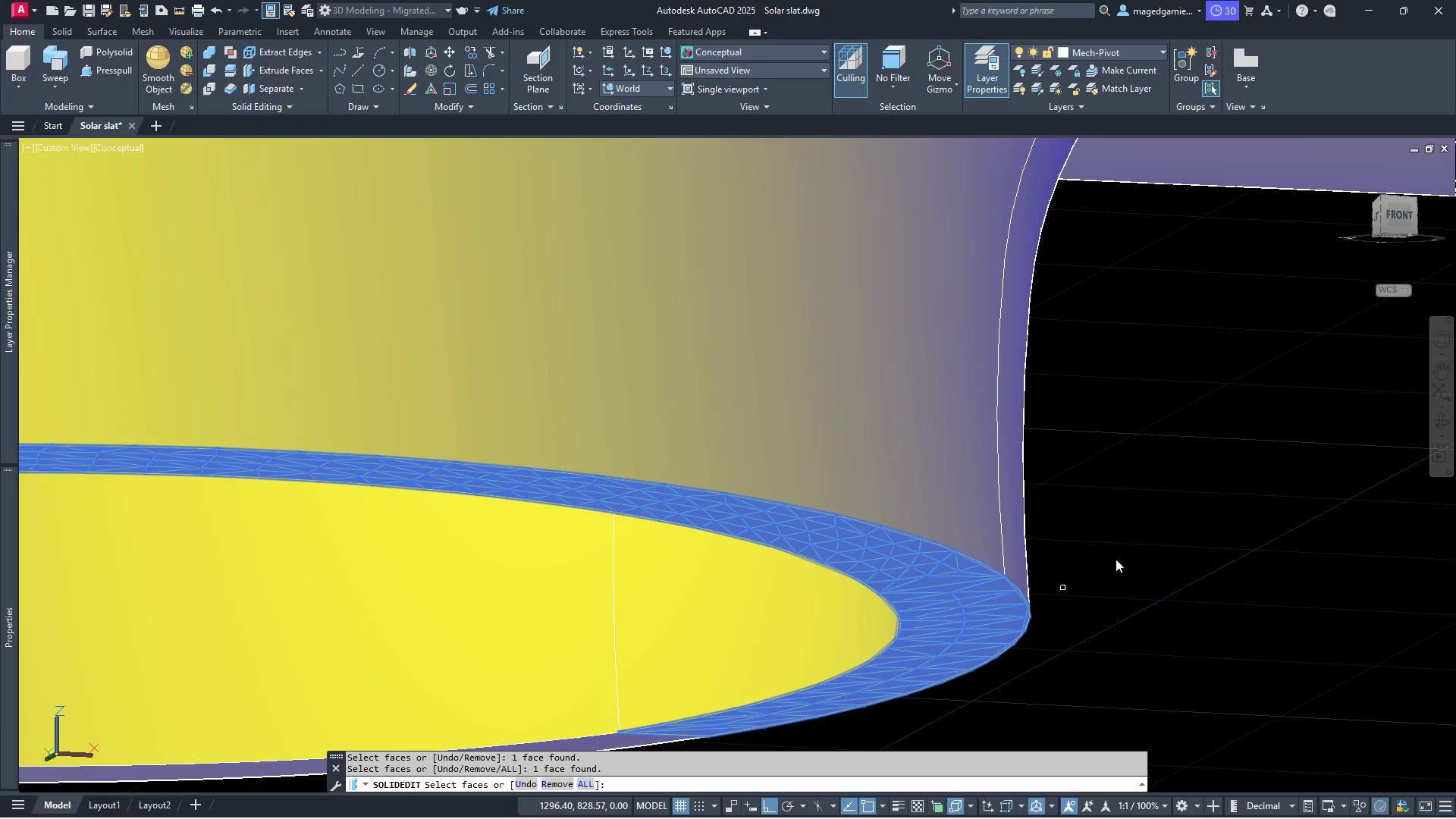 
scroll: coordinate [1143, 523], scroll_direction: down, amount: 2.0
 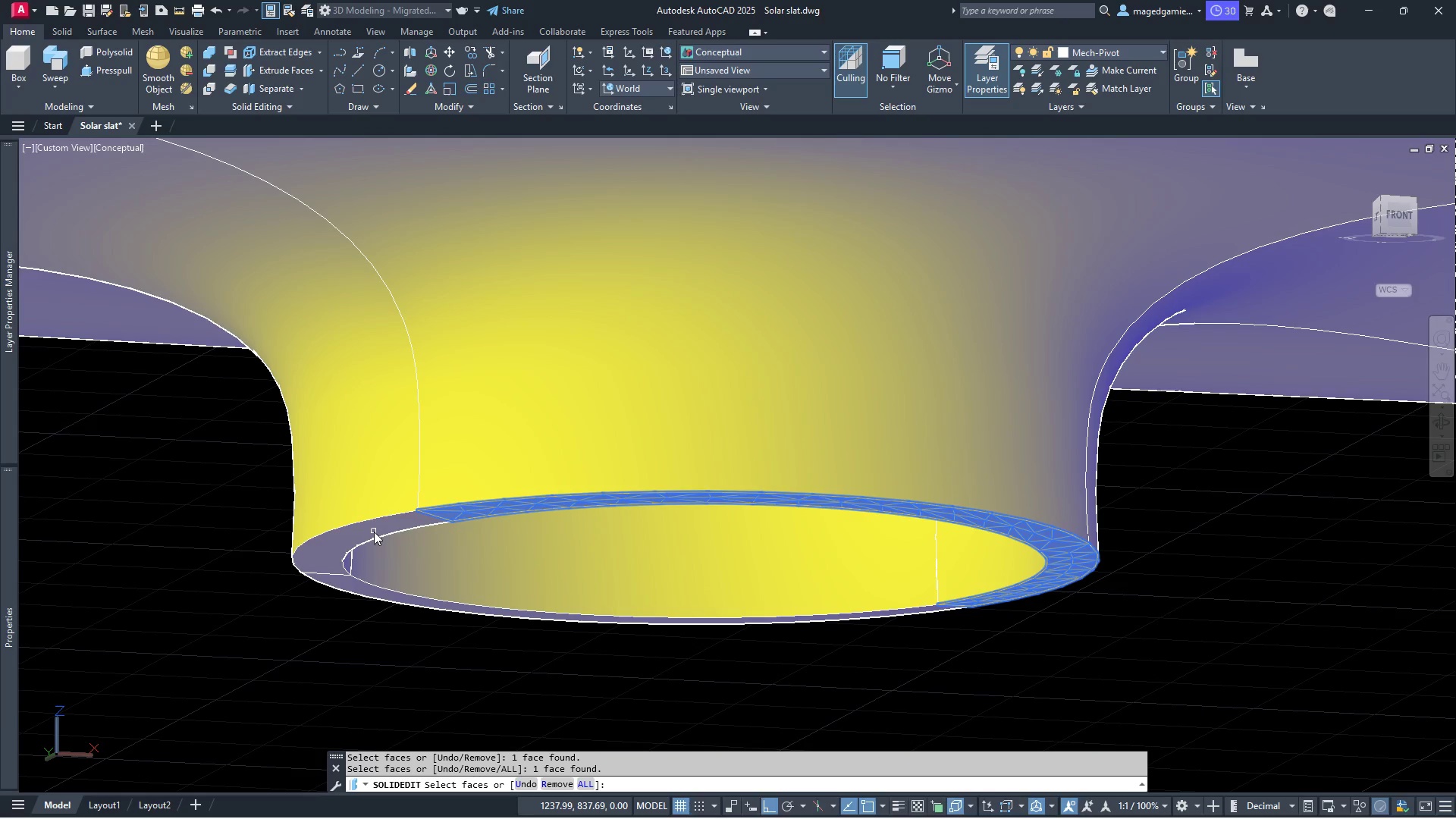 
left_click([374, 532])
 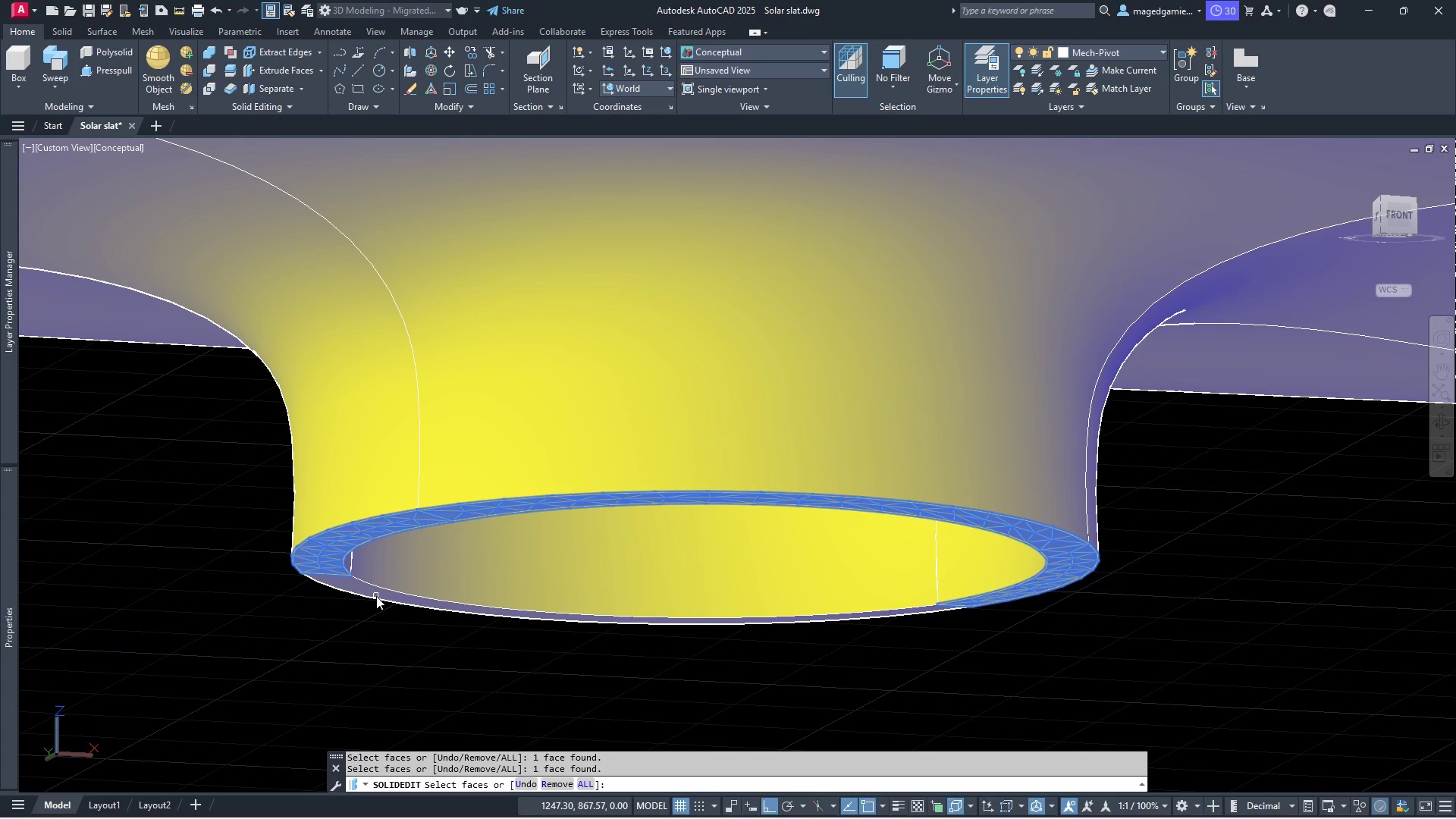 
left_click([376, 596])
 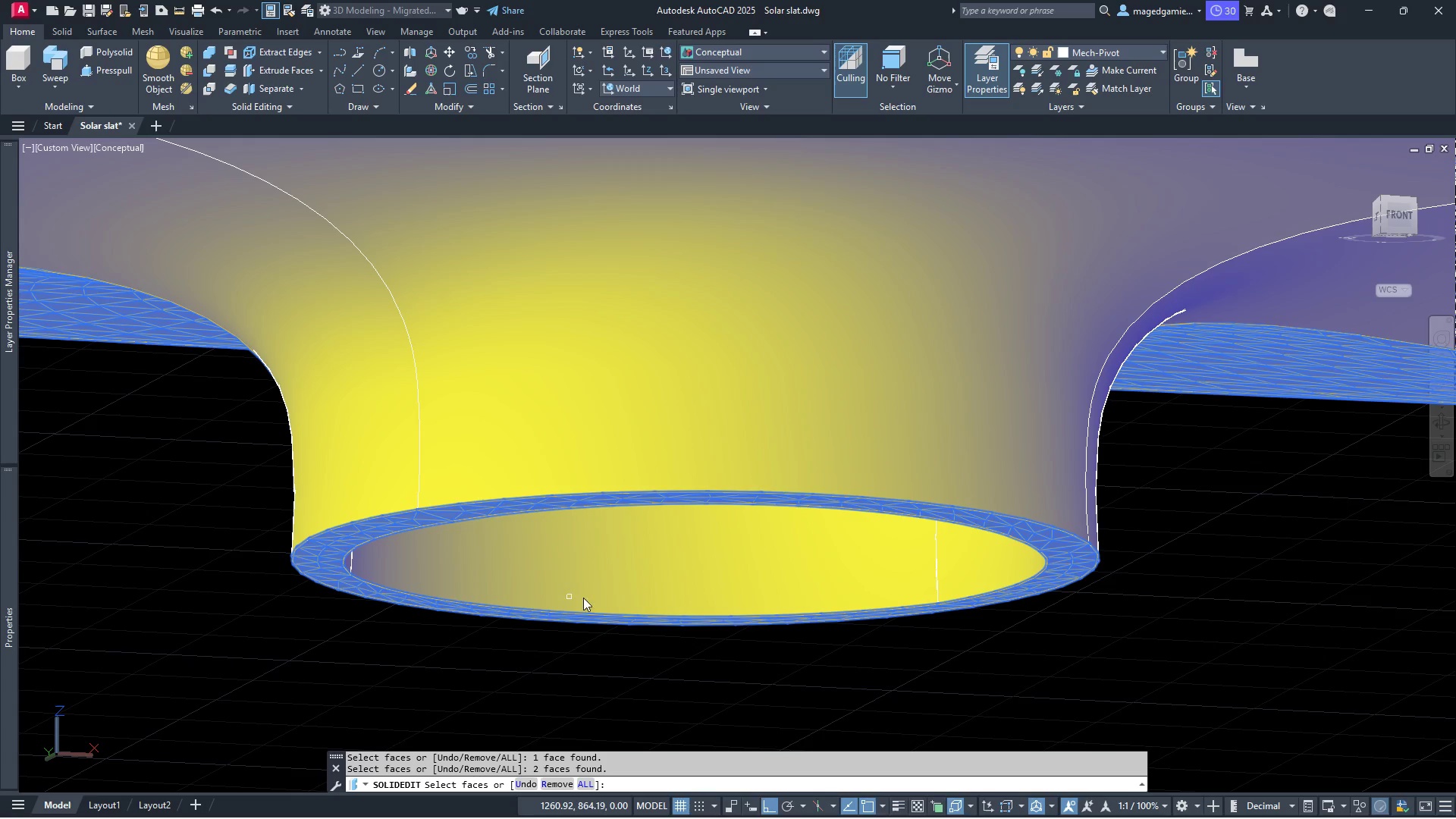 
scroll: coordinate [824, 578], scroll_direction: down, amount: 3.0
 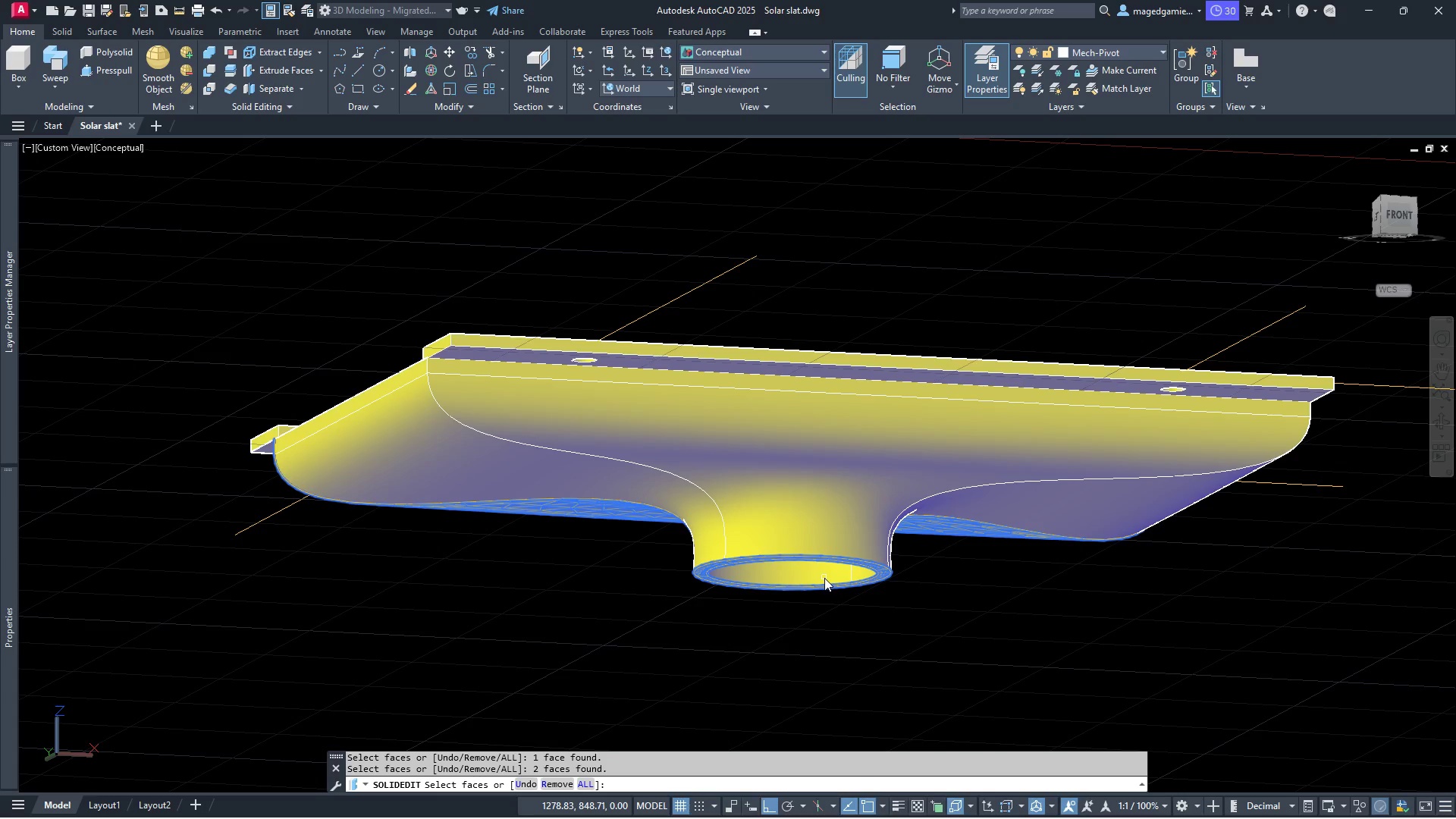 
scroll: coordinate [824, 578], scroll_direction: up, amount: 3.0
 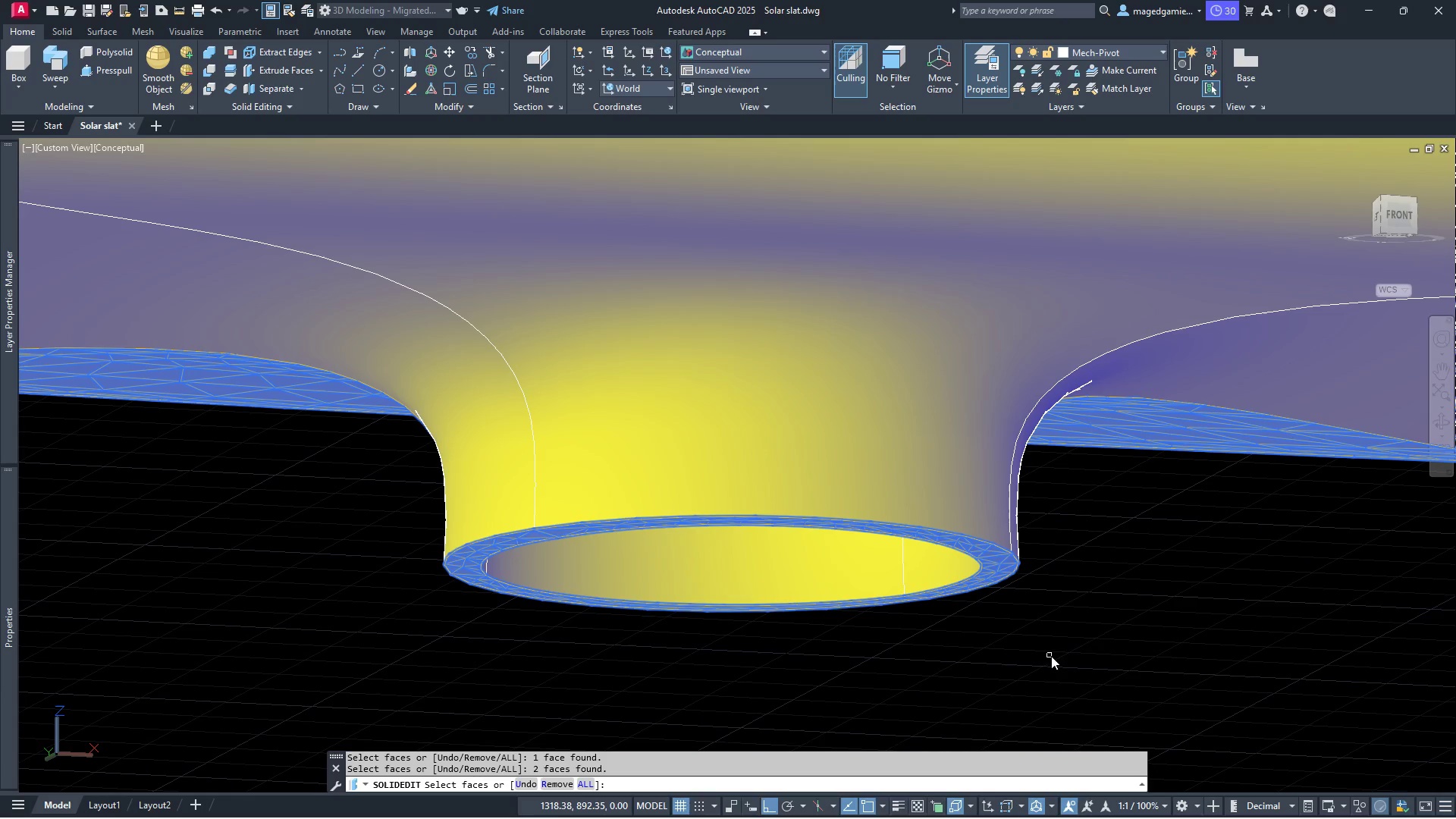 
right_click([1131, 592])
 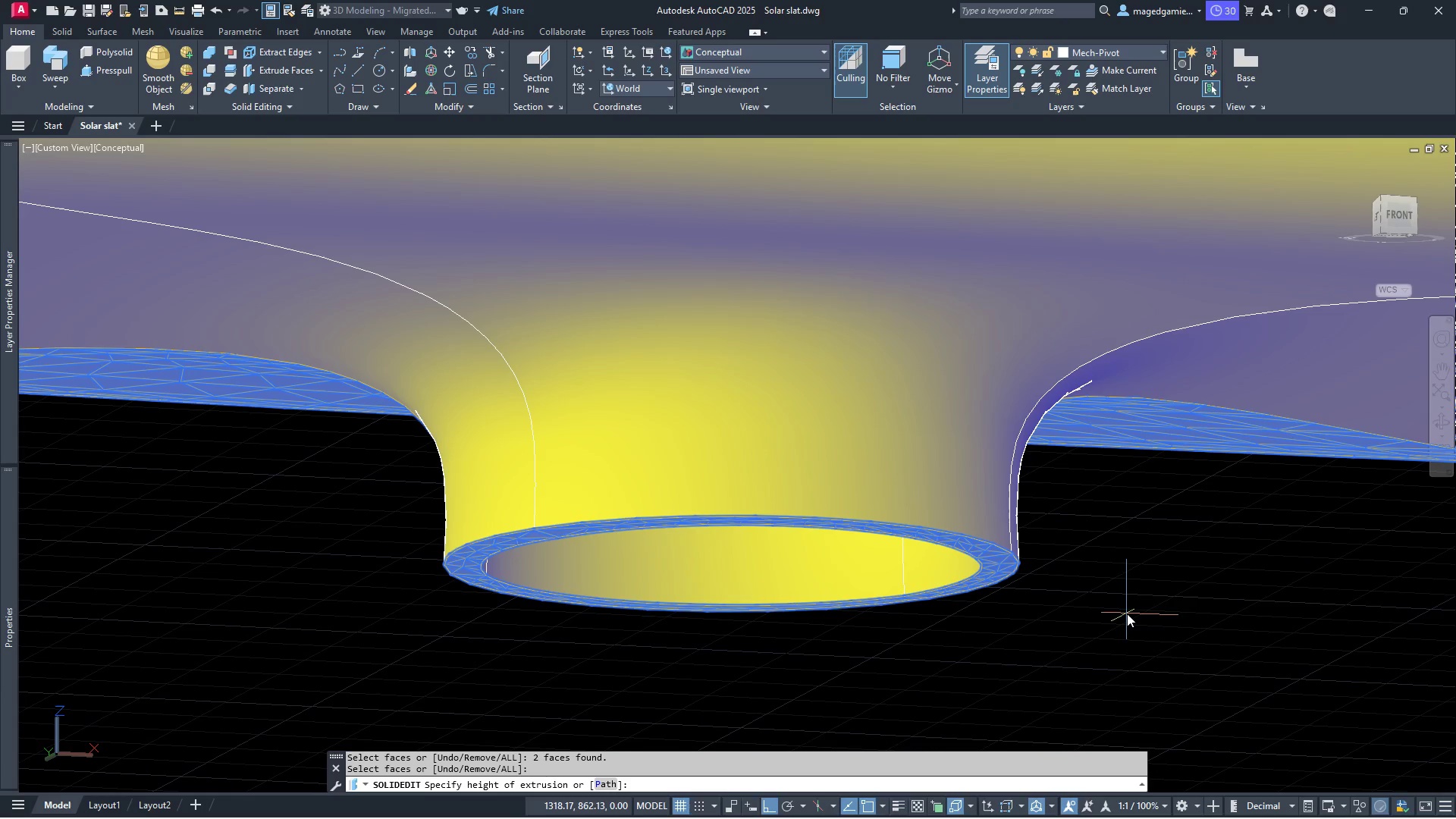 
left_click([1127, 613])
 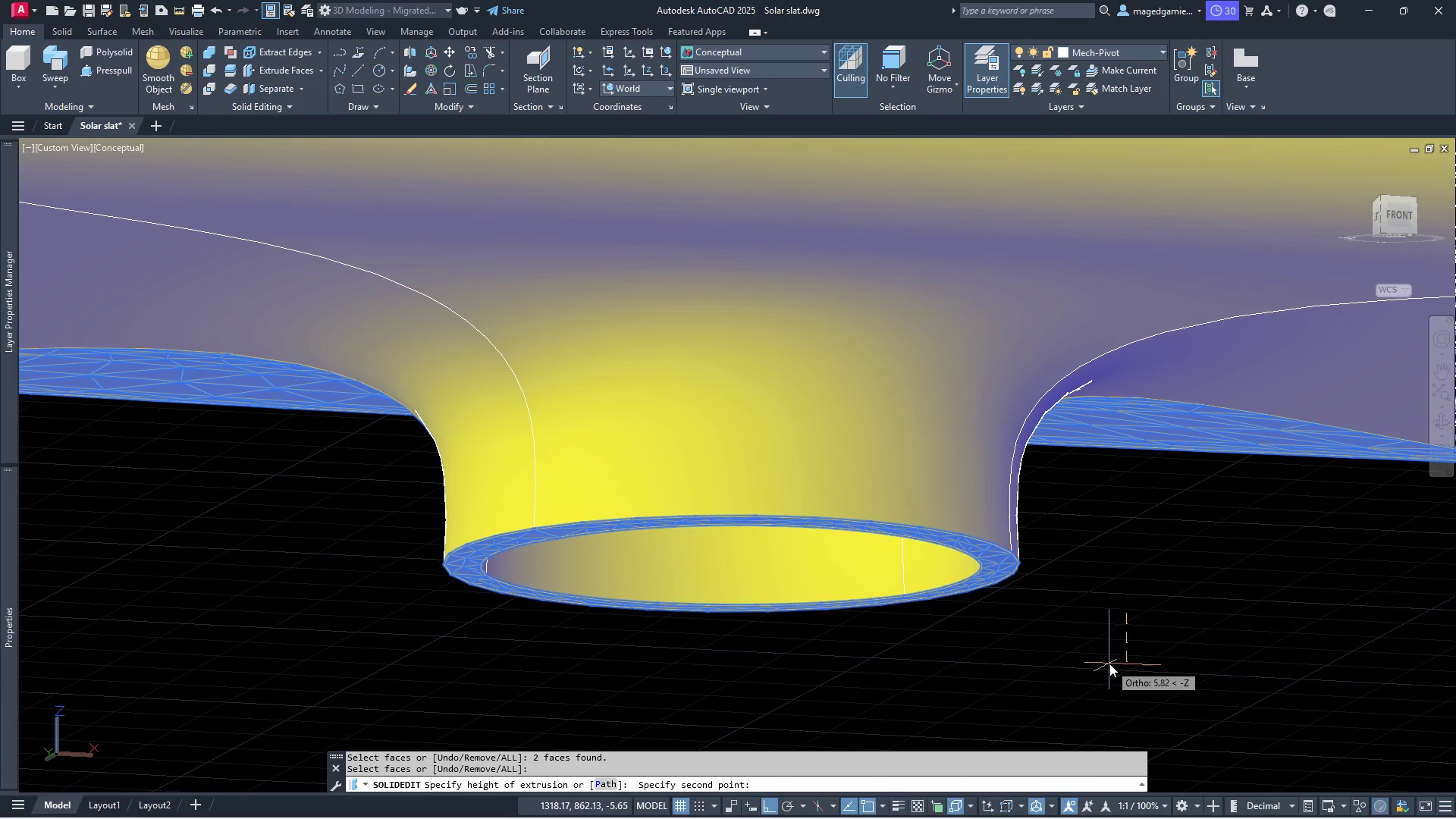 
key(7)
 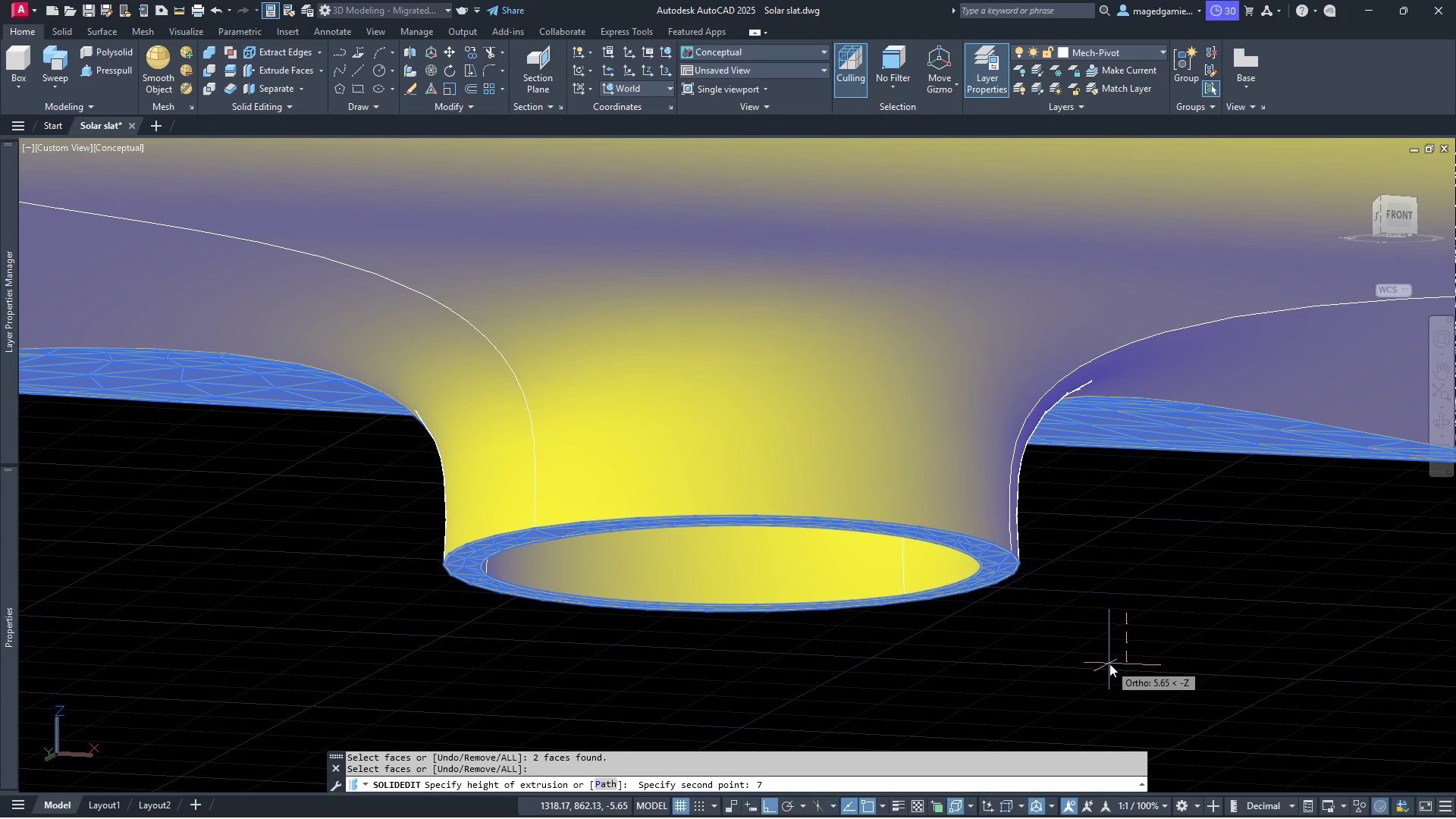 
key(Enter)
 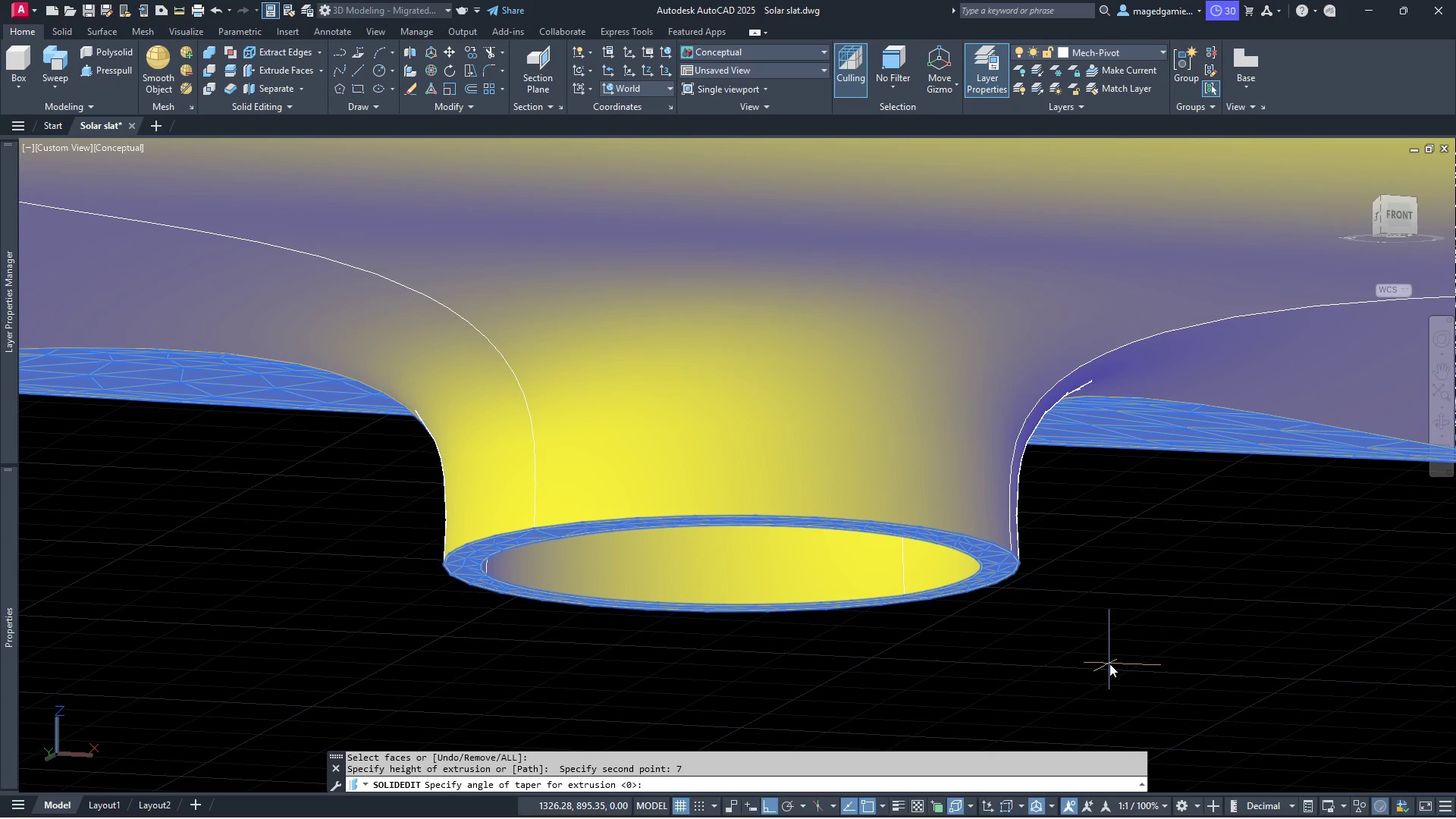 
key(Enter)
 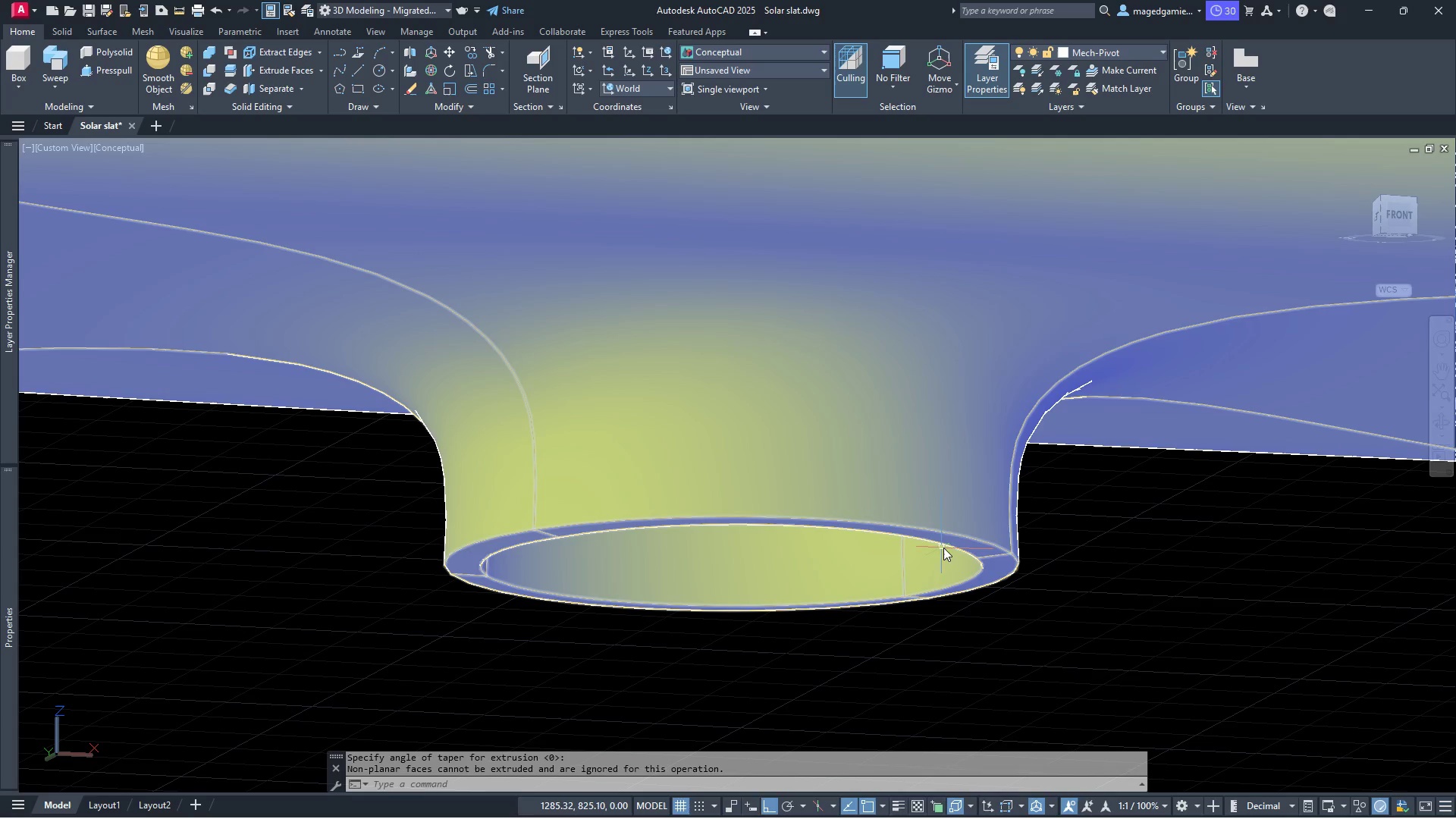 
wait(6.98)
 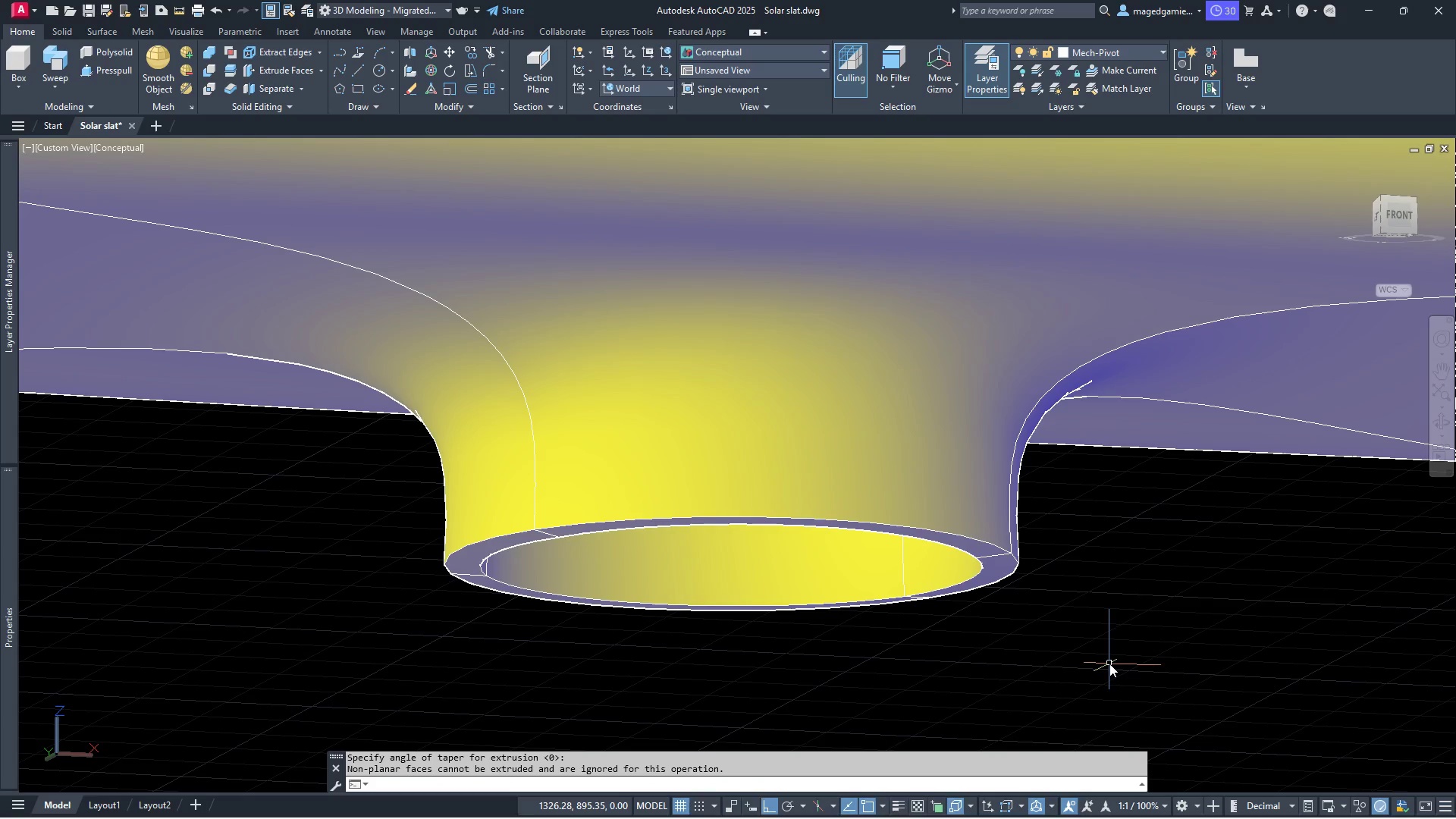 
right_click([1015, 630])
 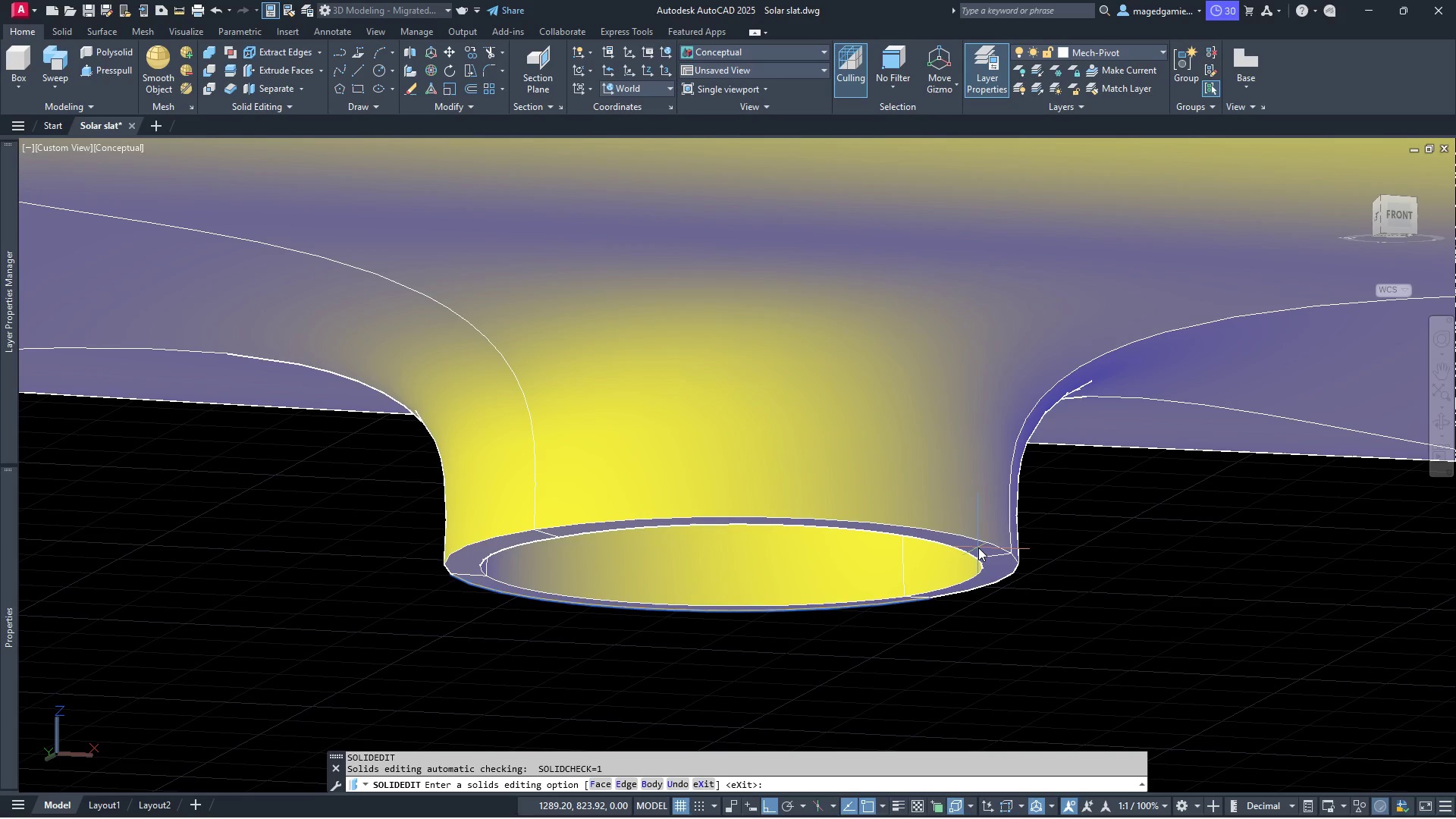 
left_click([978, 548])
 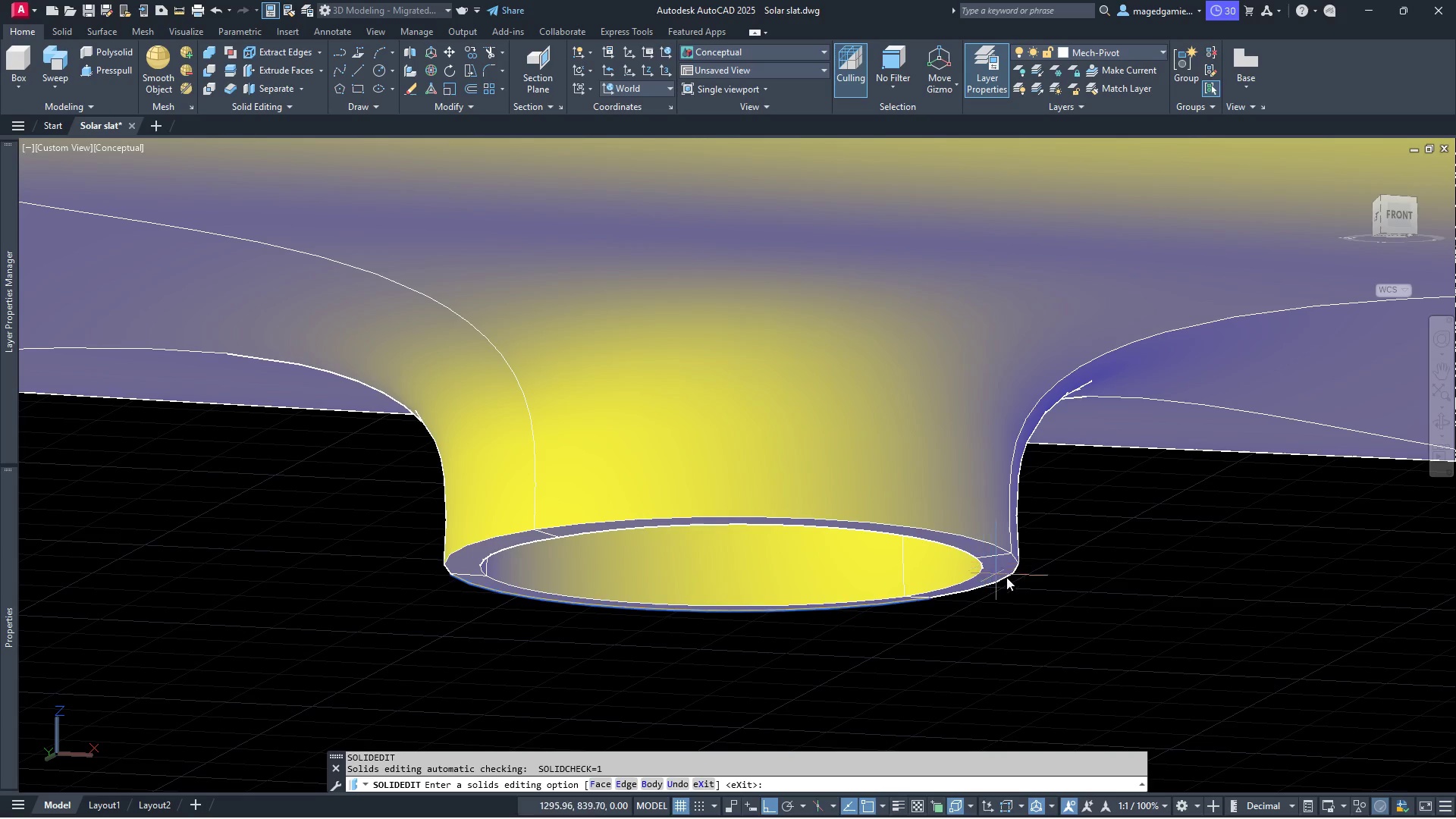 
key(Escape)
 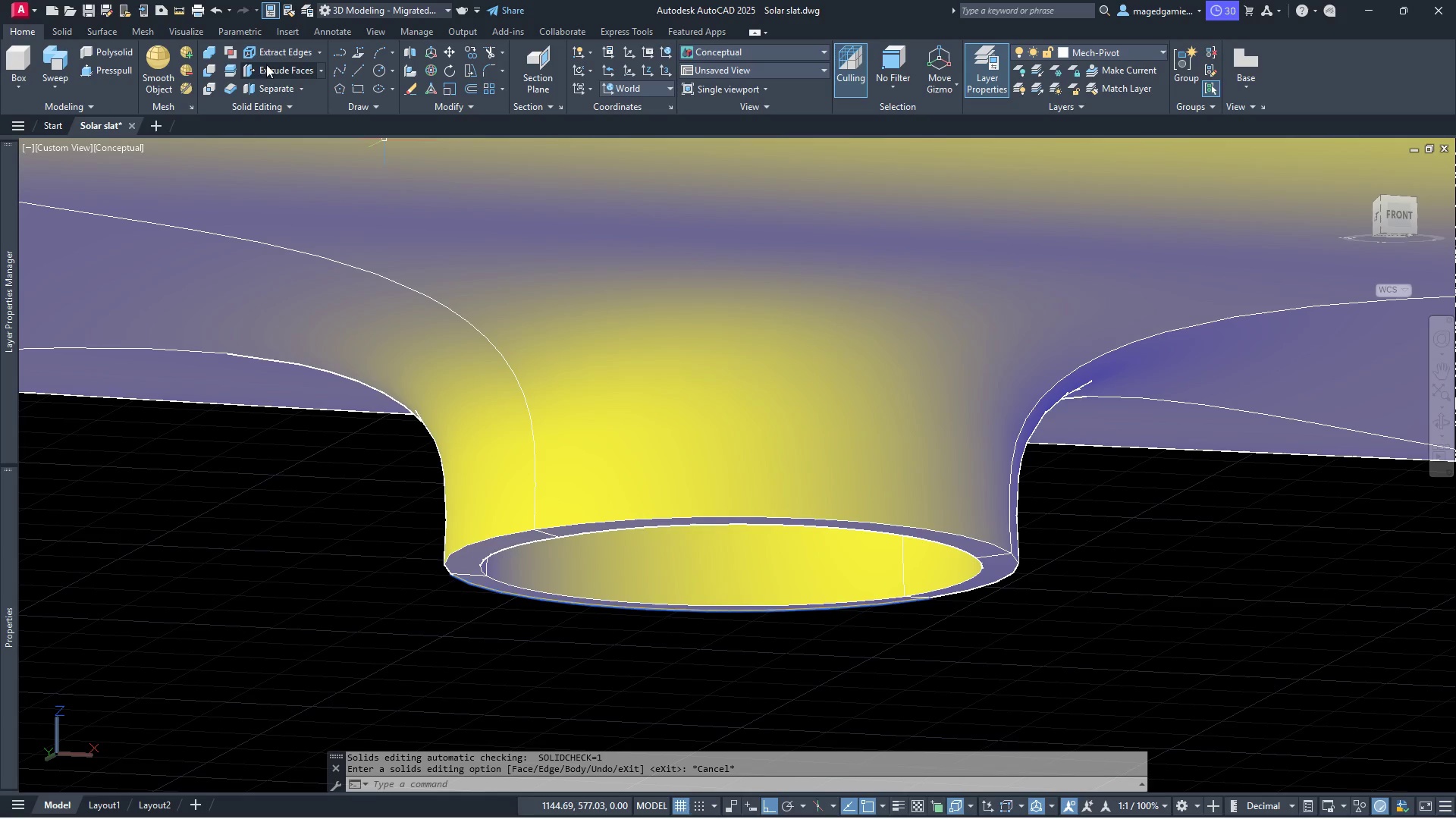 
left_click([266, 69])
 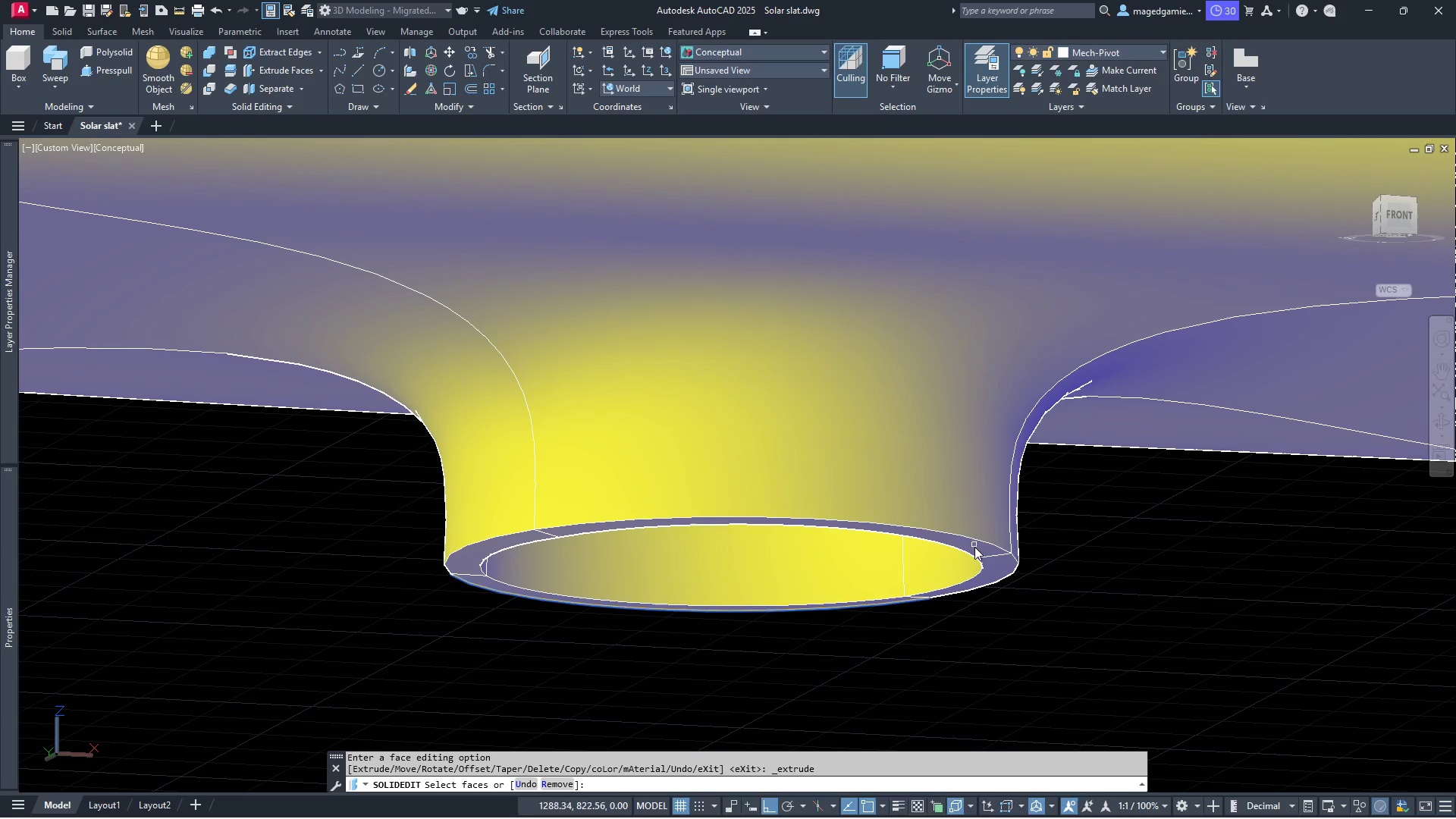 
left_click([976, 550])
 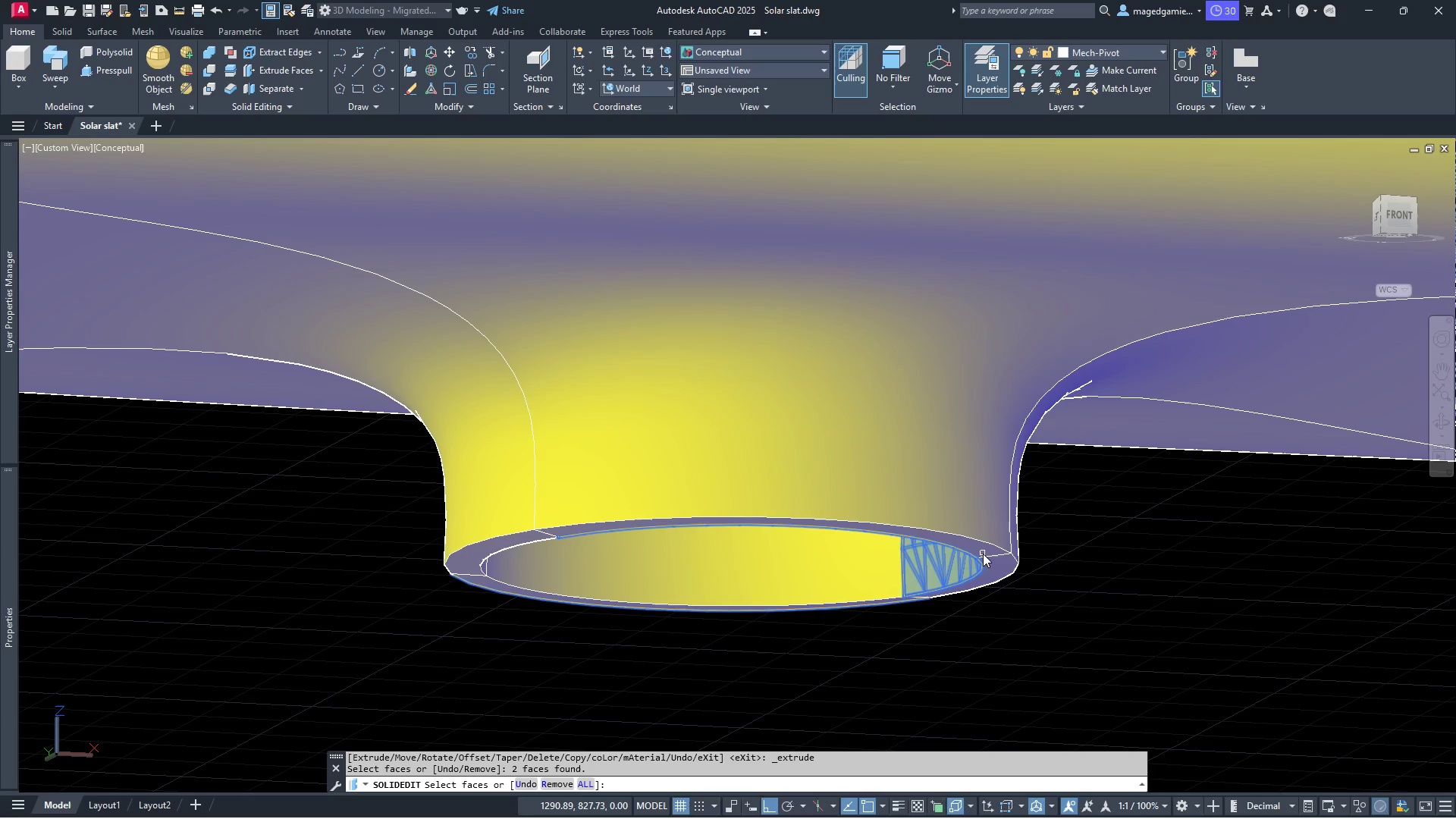 
key(Escape)
 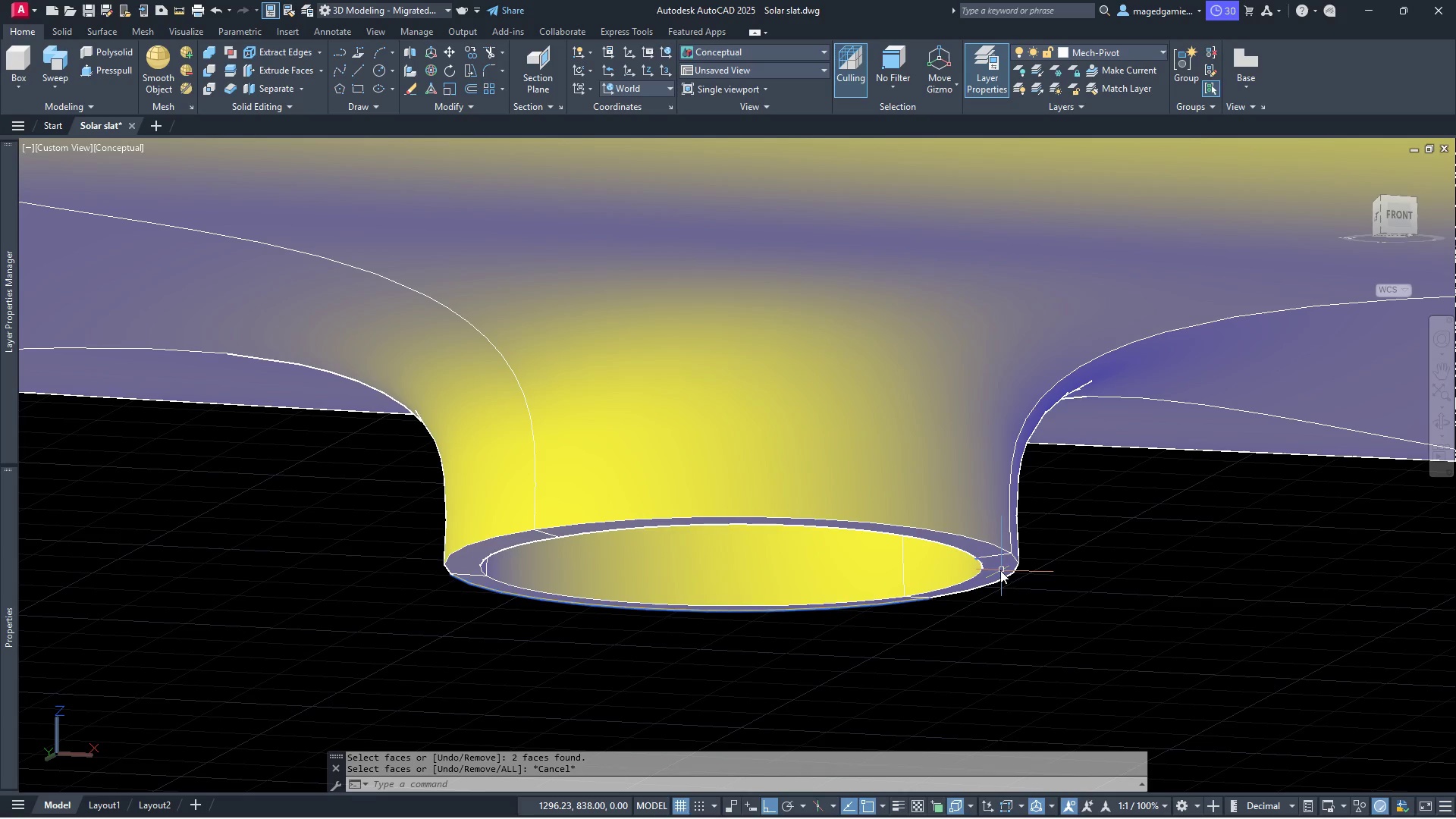 
right_click([1000, 570])
 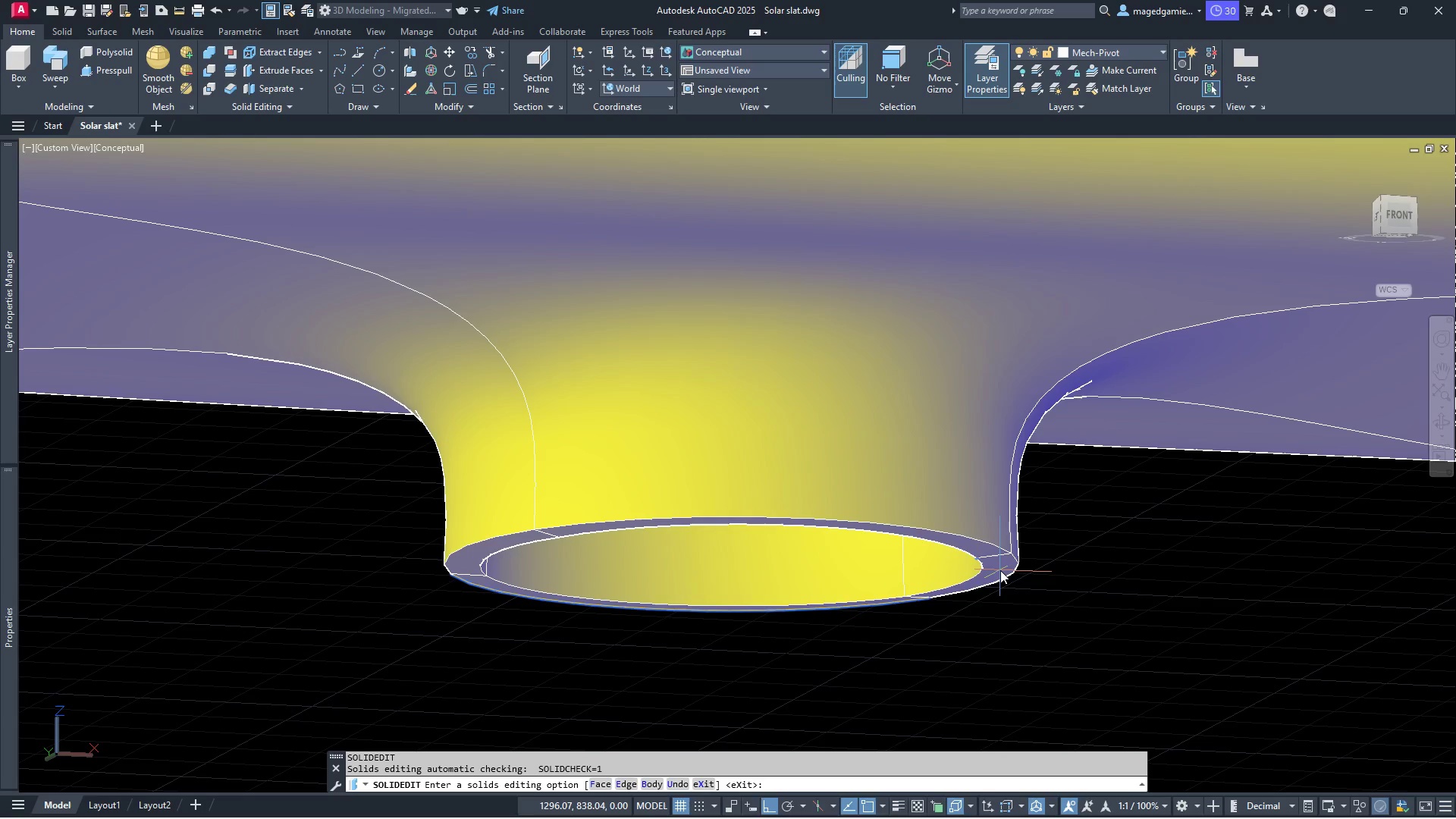 
right_click([1000, 570])
 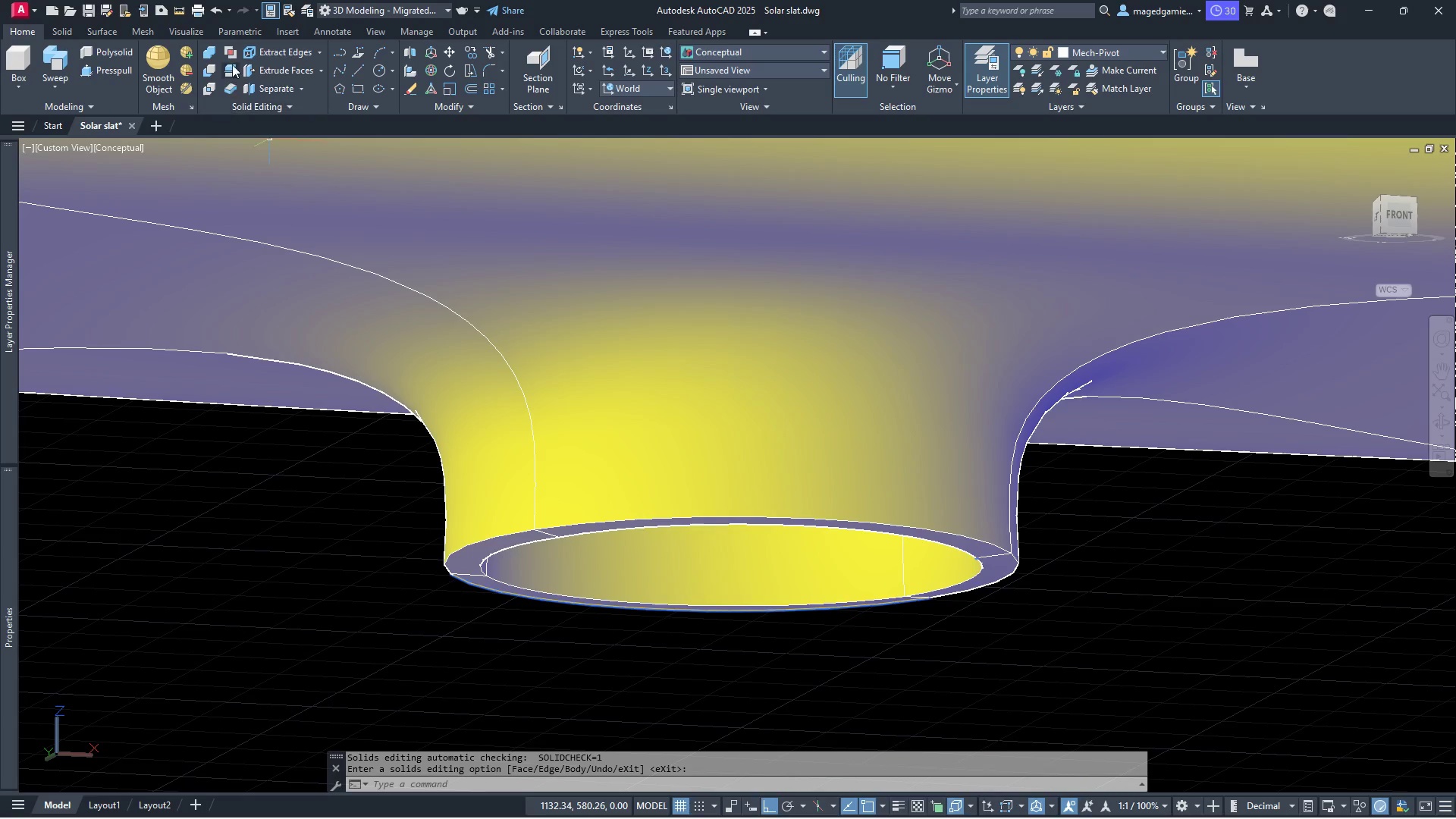 
left_click([280, 69])
 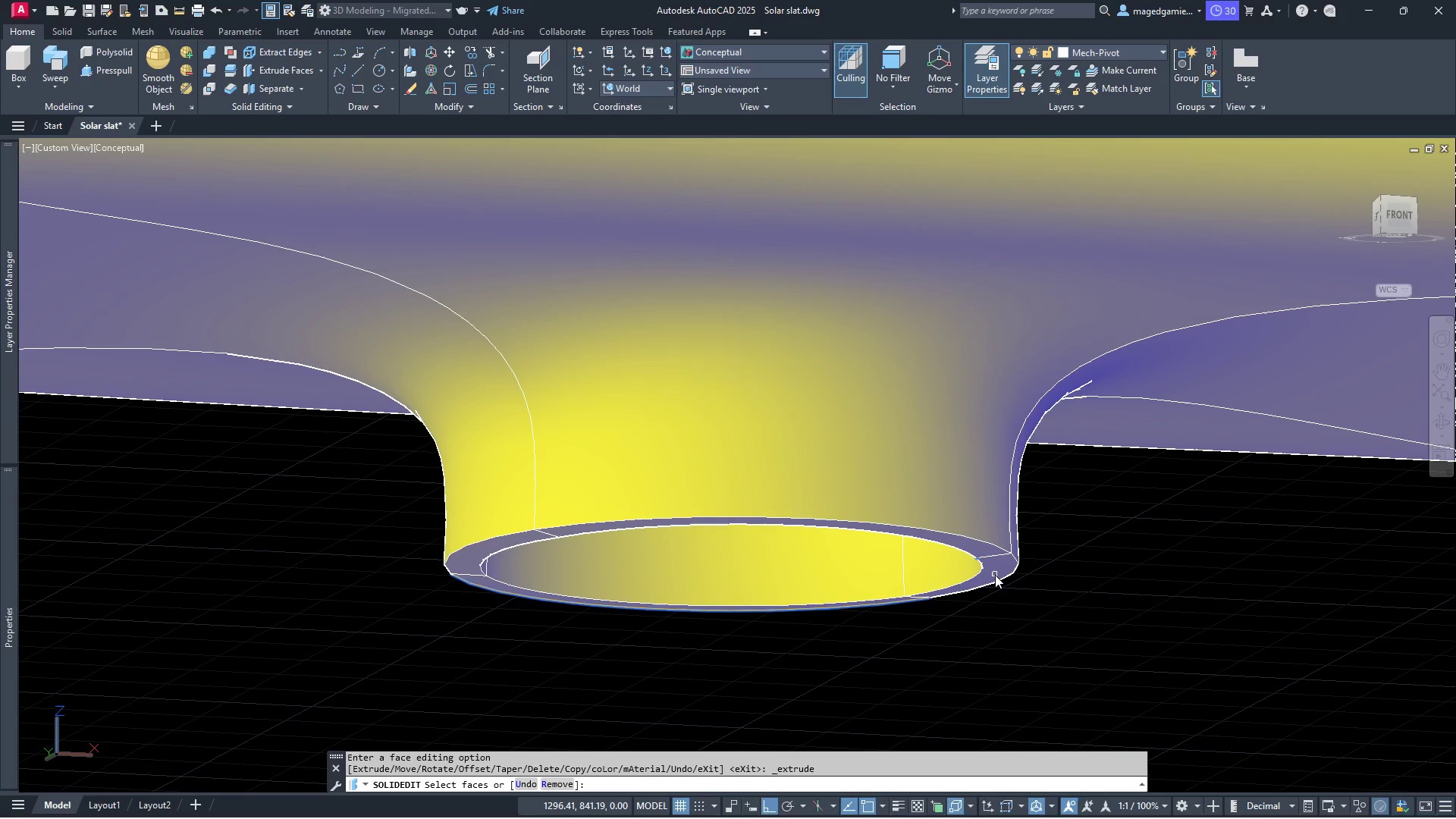 
scroll: coordinate [995, 575], scroll_direction: up, amount: 2.0
 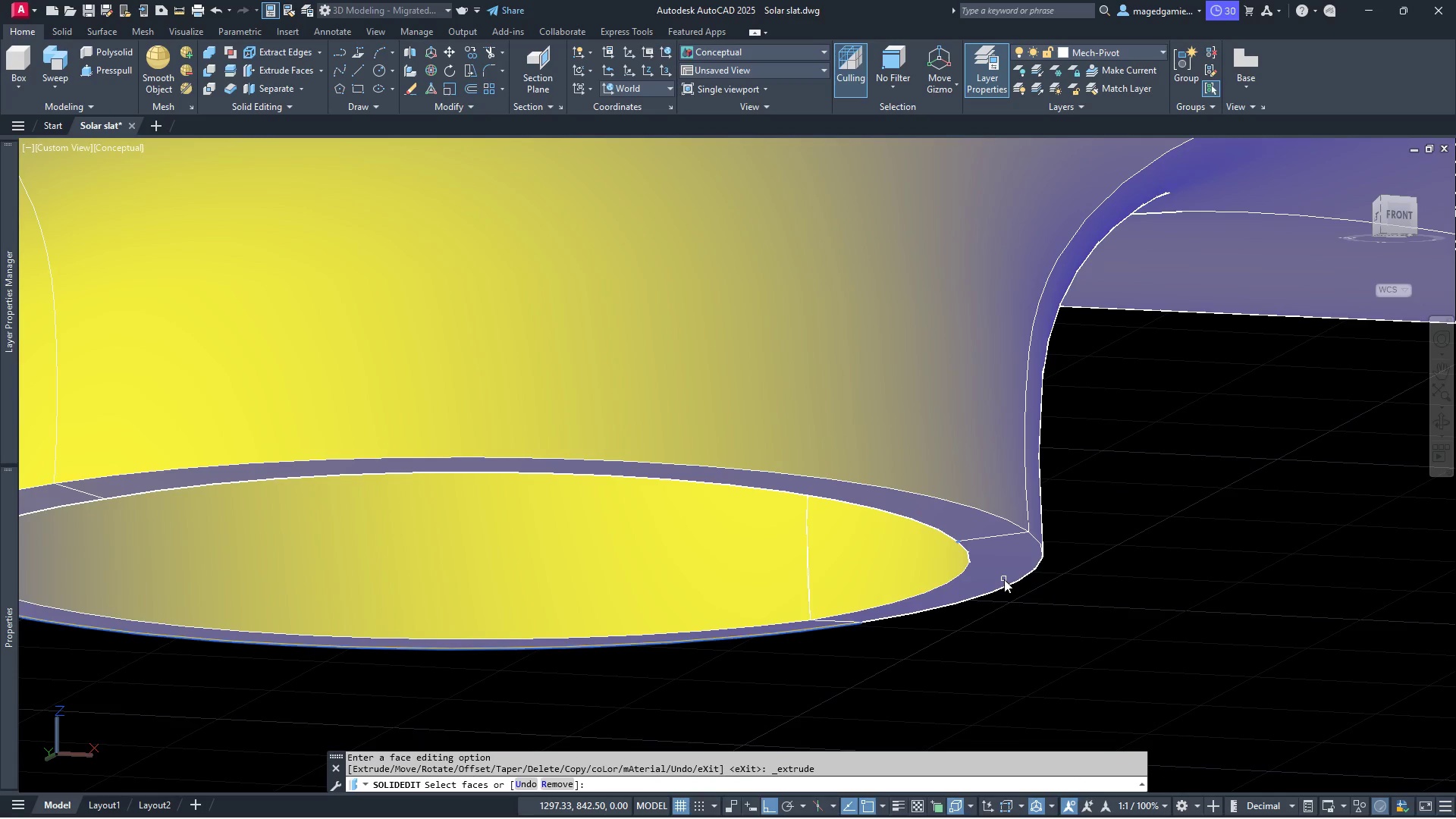 
left_click([1002, 579])
 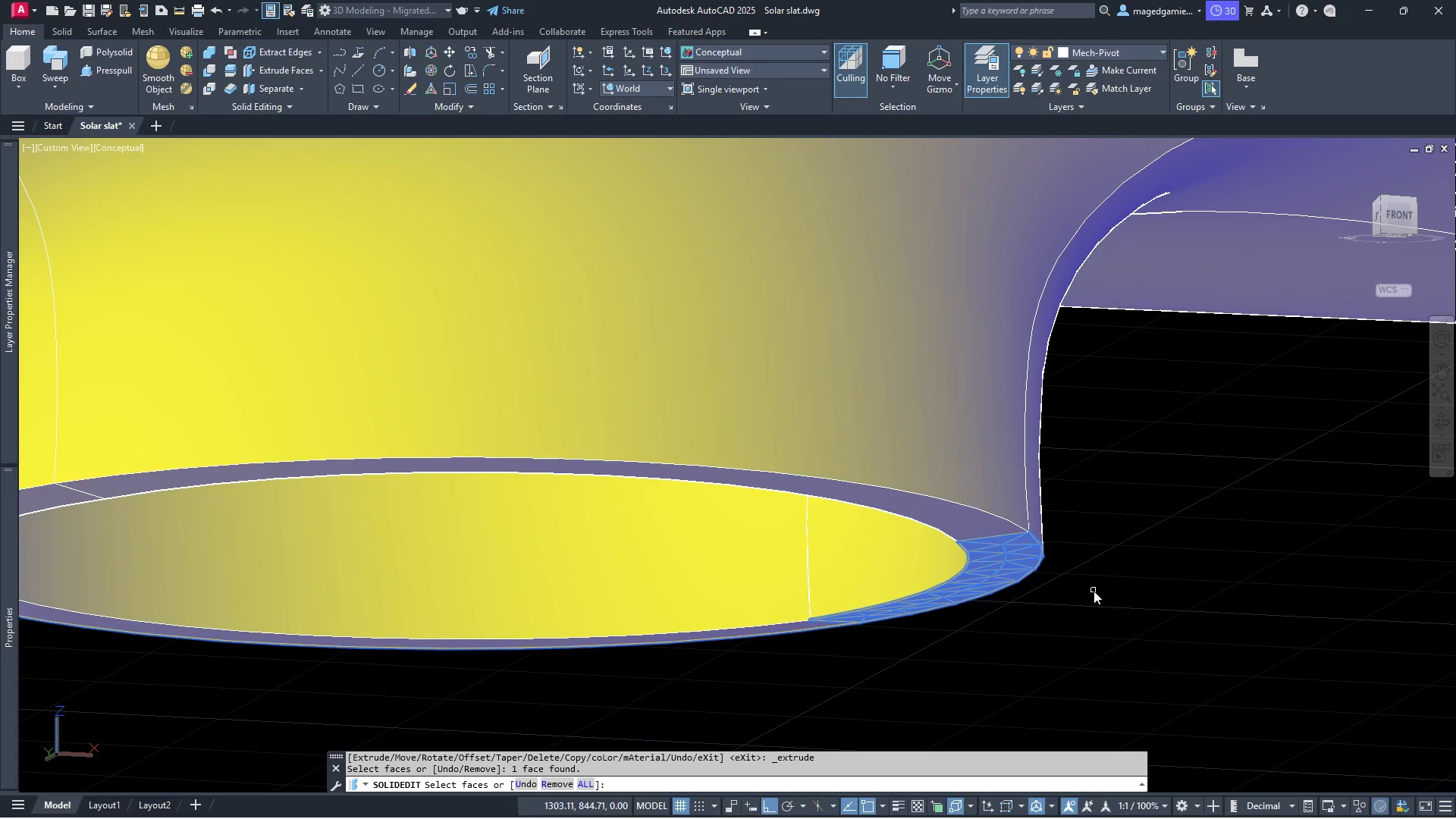 
right_click([1094, 591])
 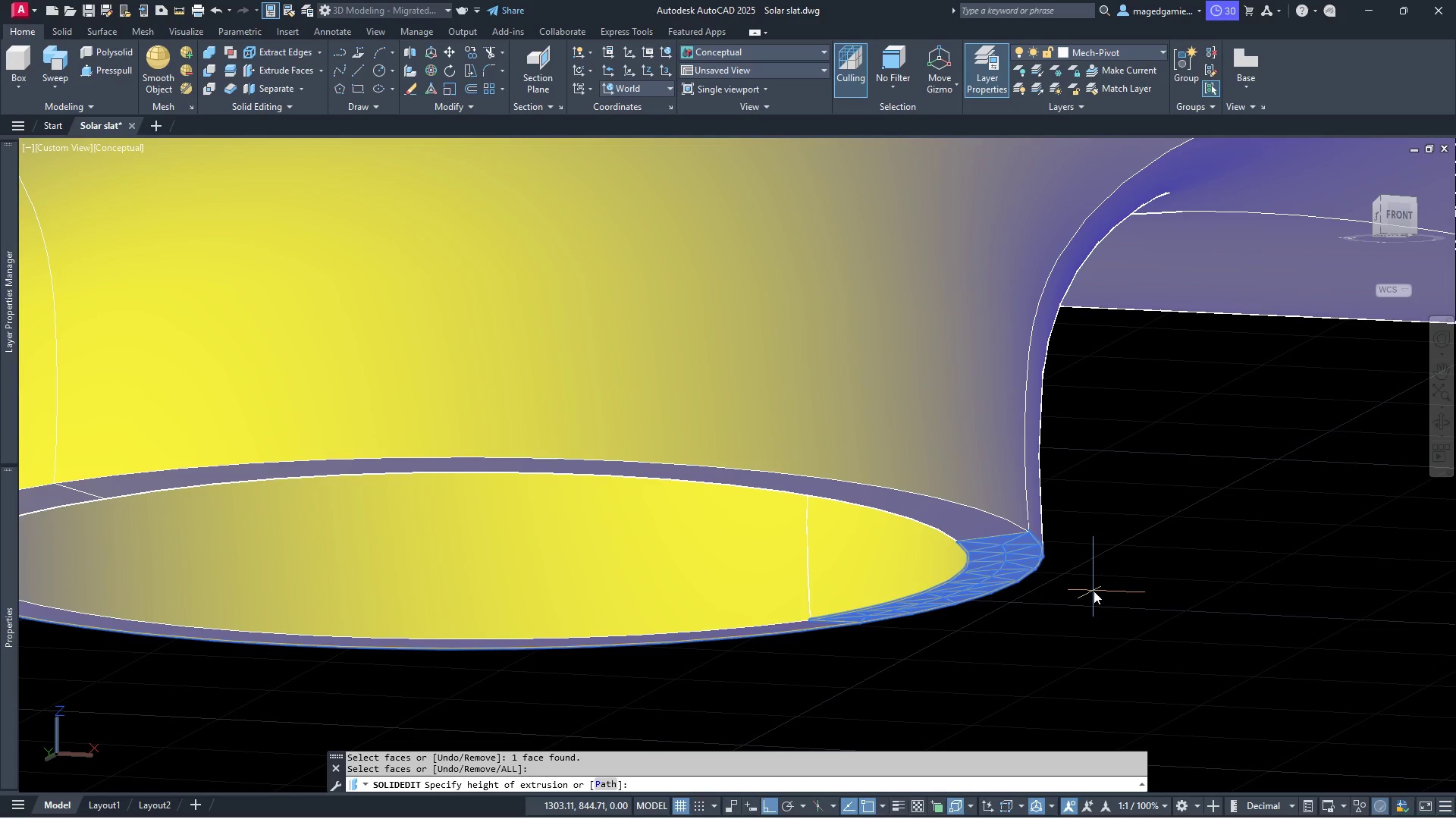 
key(7)
 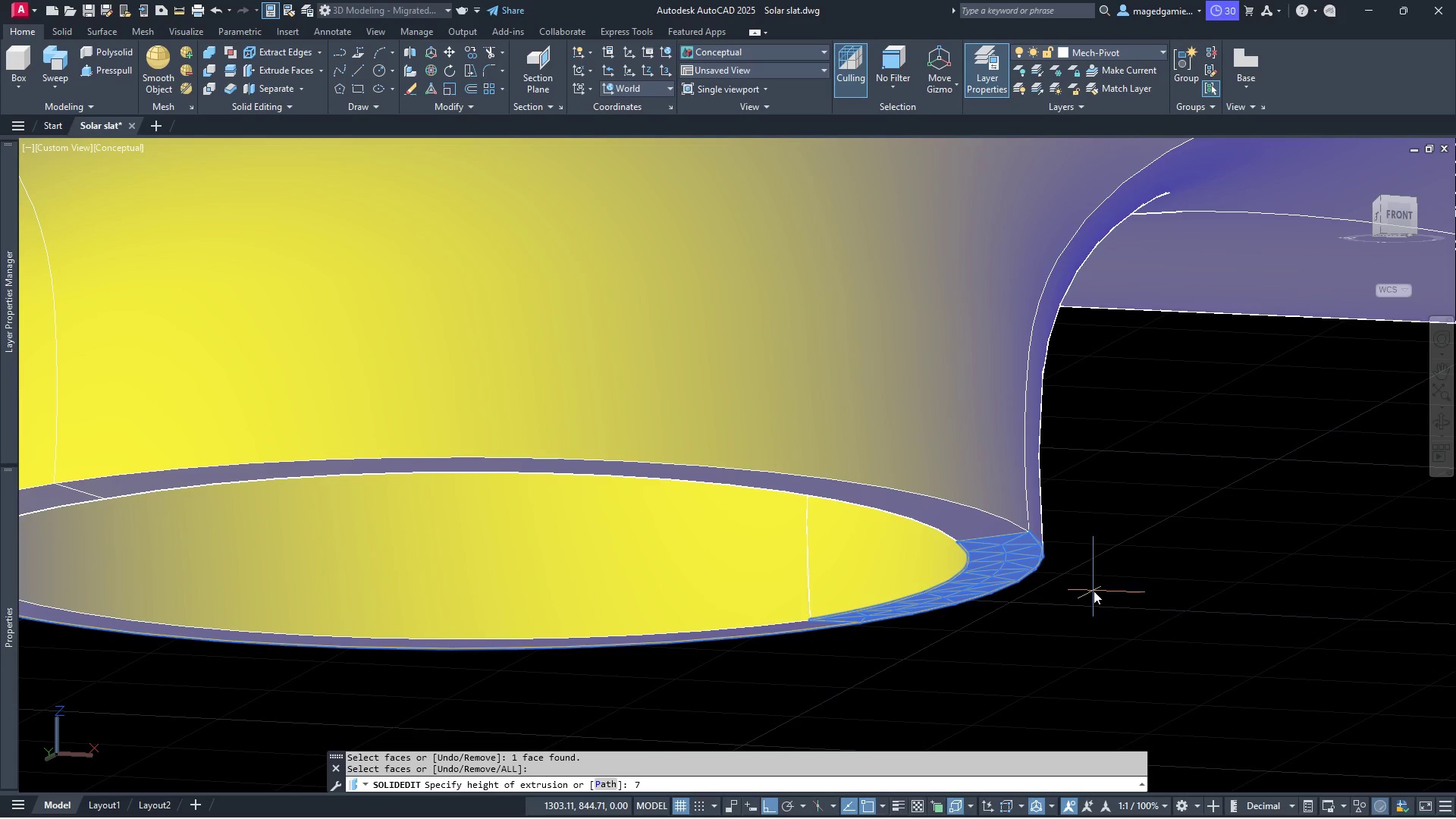 
key(Enter)
 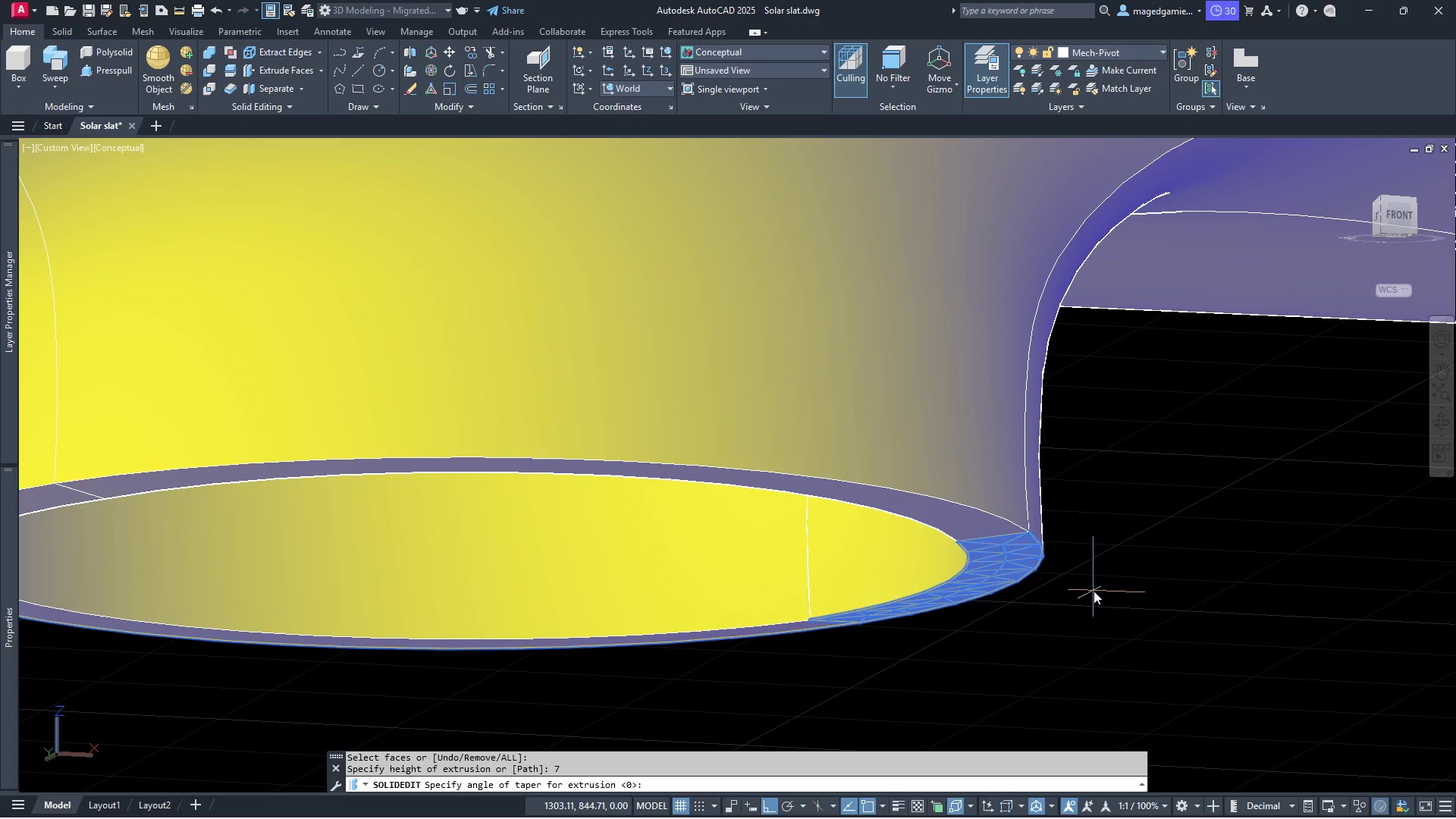 
key(Enter)
 